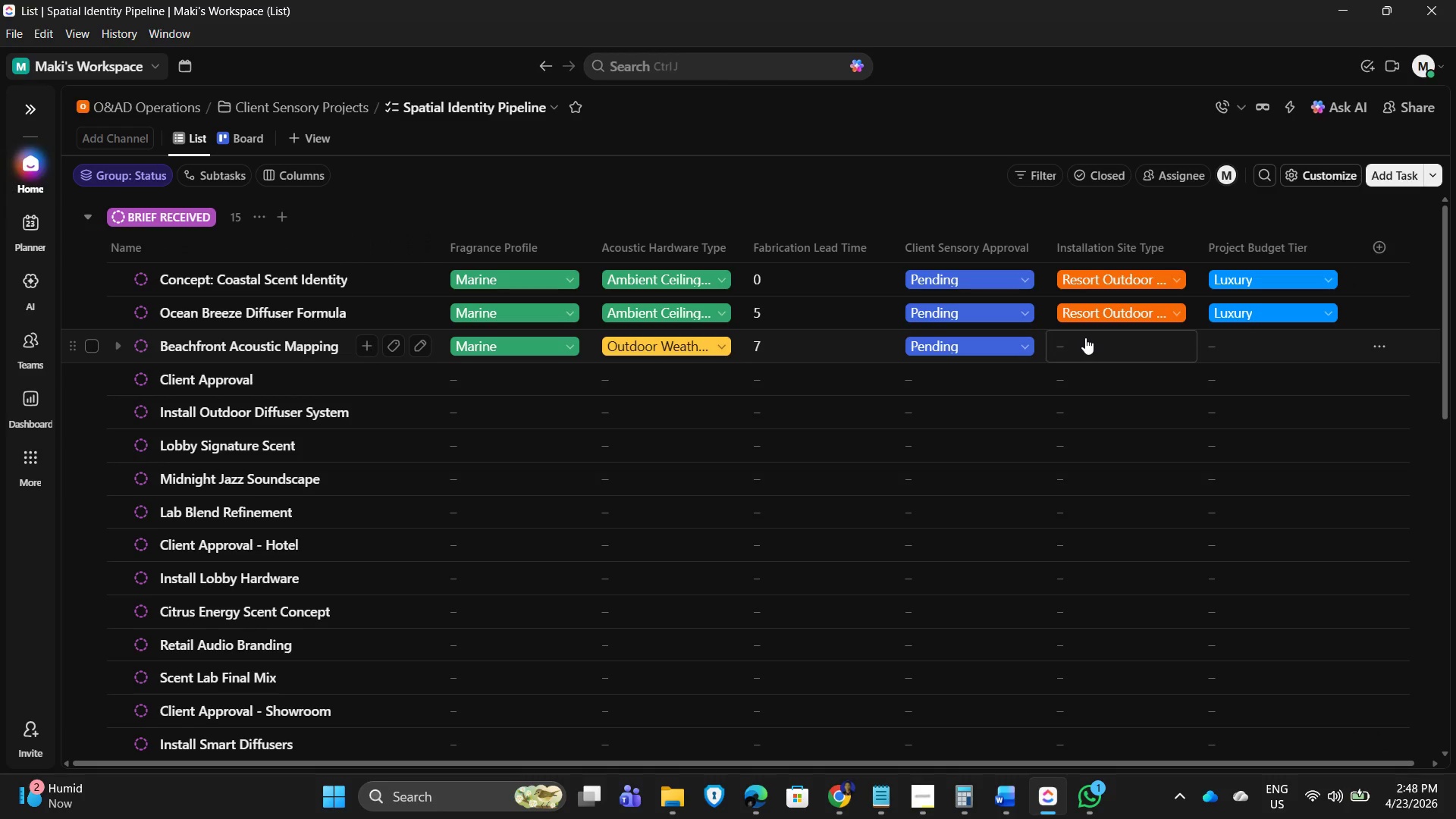 
left_click([1085, 337])
 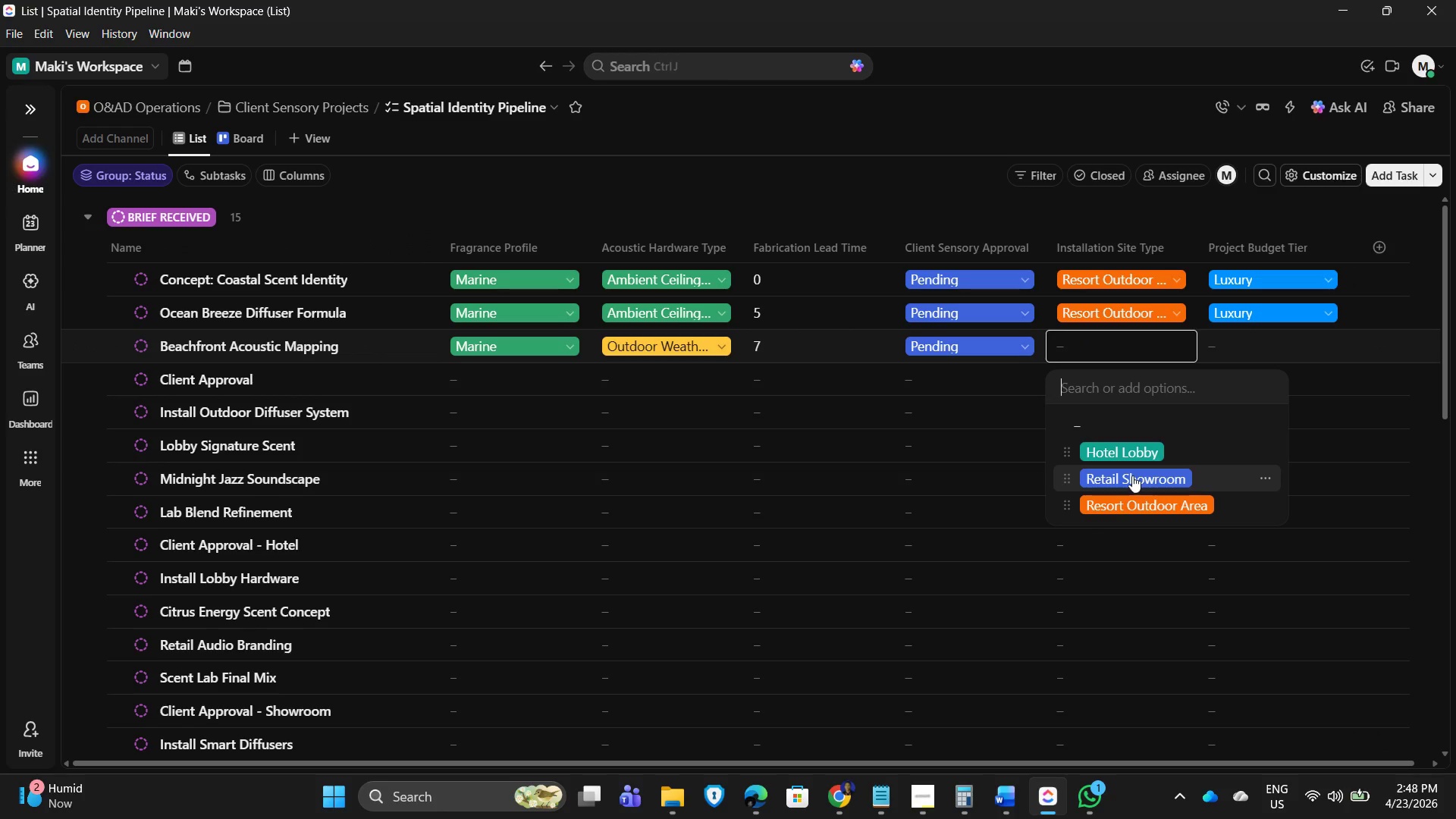 
mouse_move([1152, 485])
 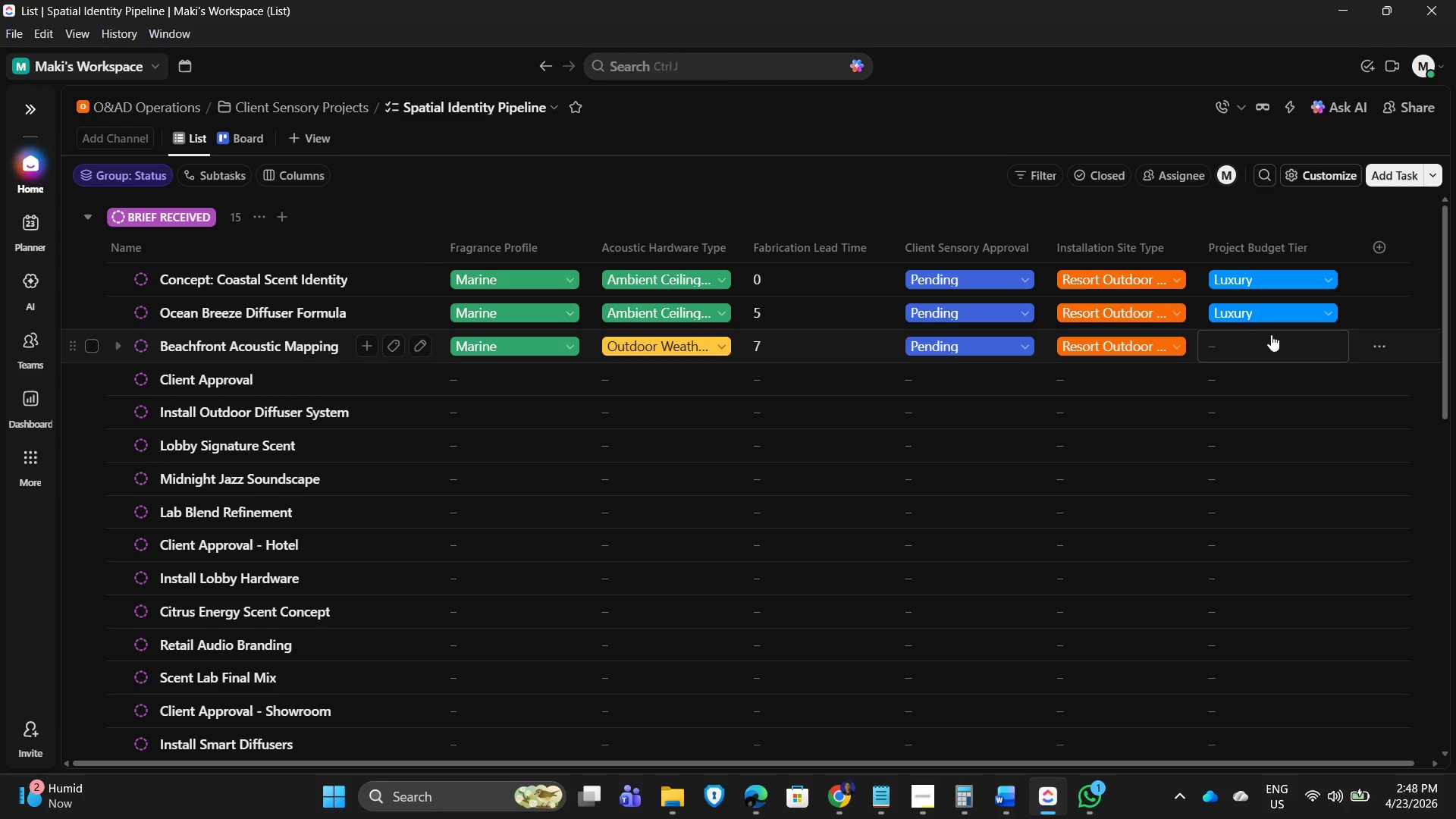 
left_click([1271, 334])
 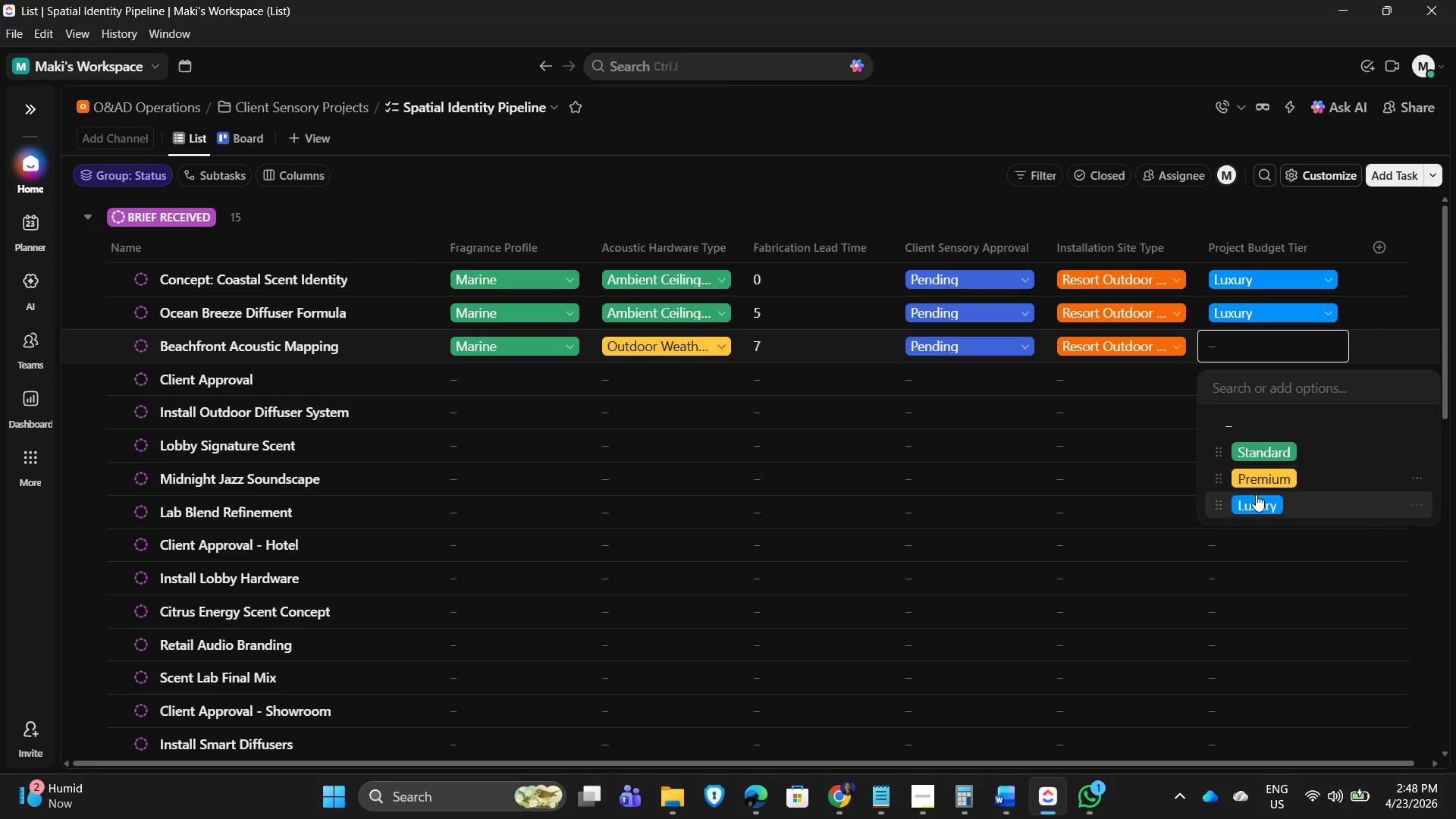 
left_click([1250, 504])
 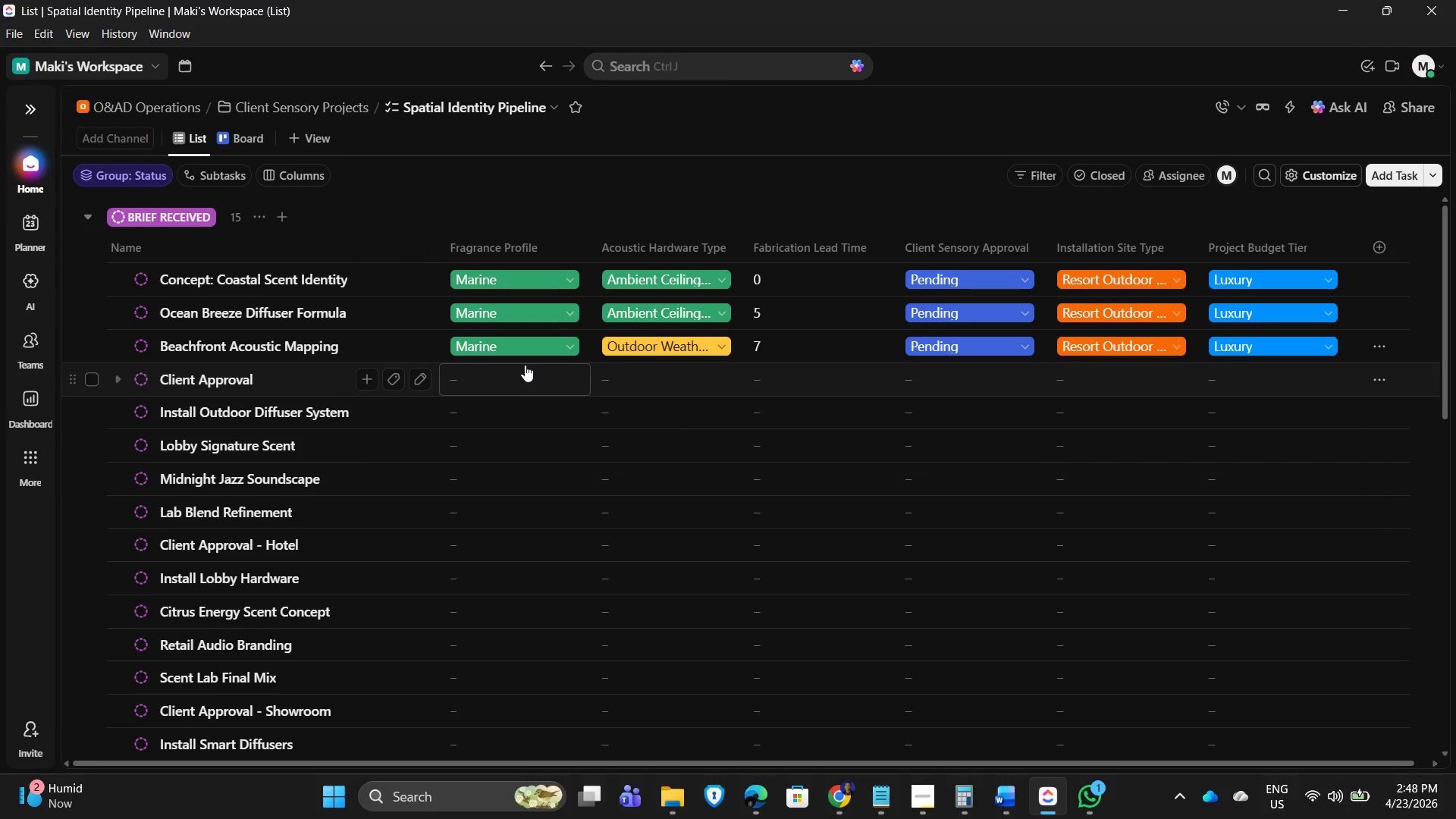 
wait(8.34)
 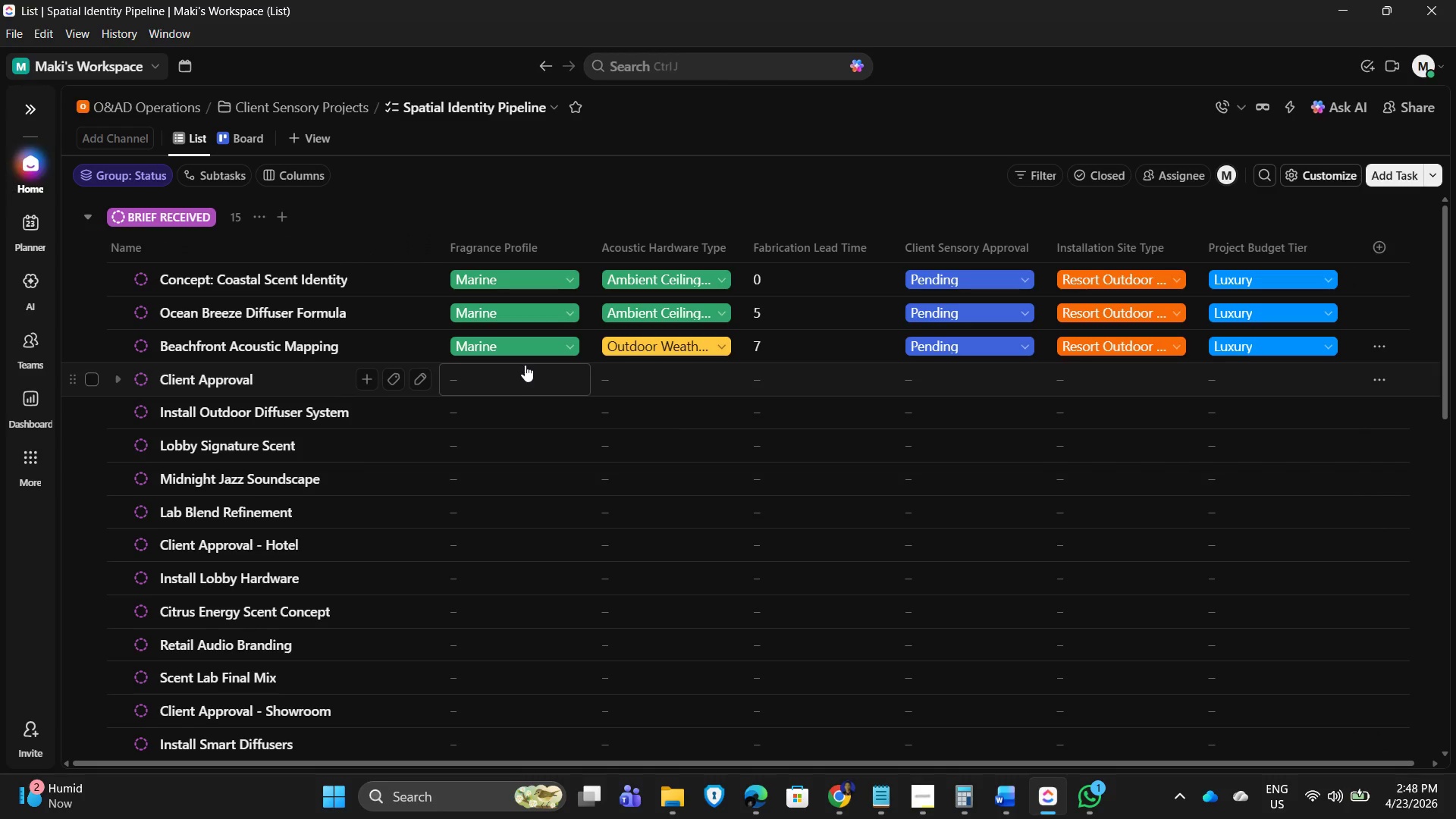 
left_click([474, 378])
 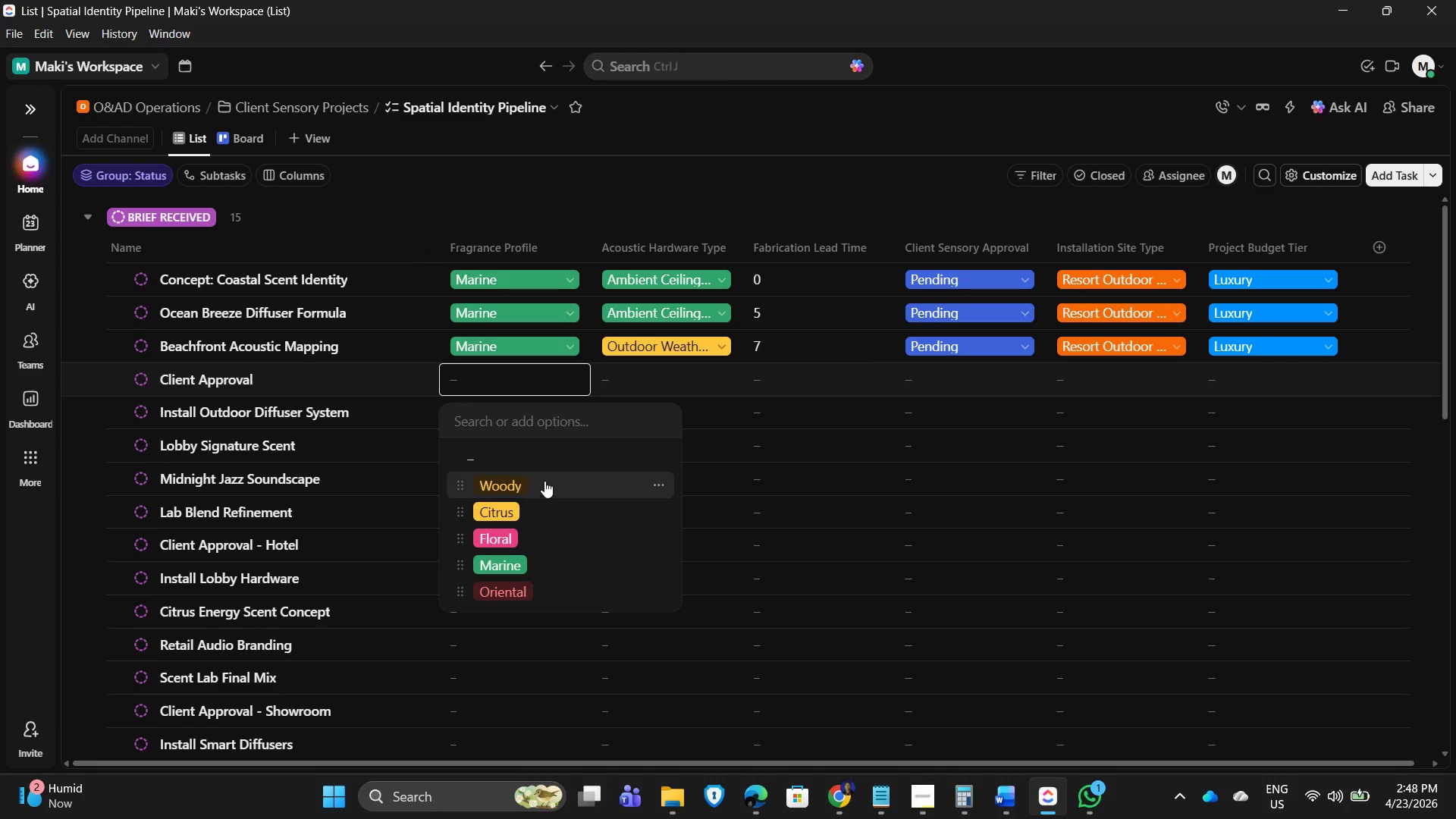 
wait(5.09)
 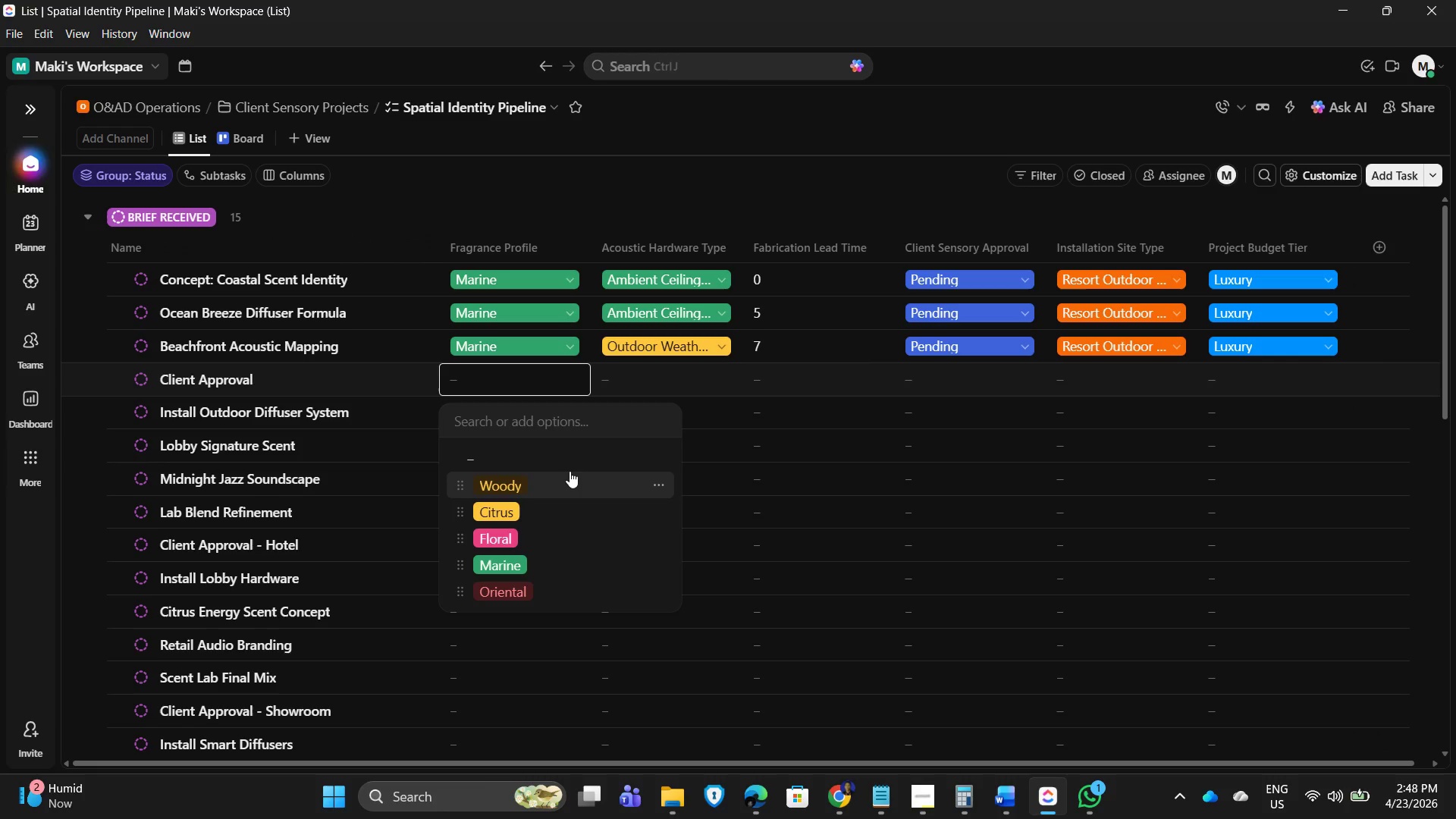 
left_click([508, 562])
 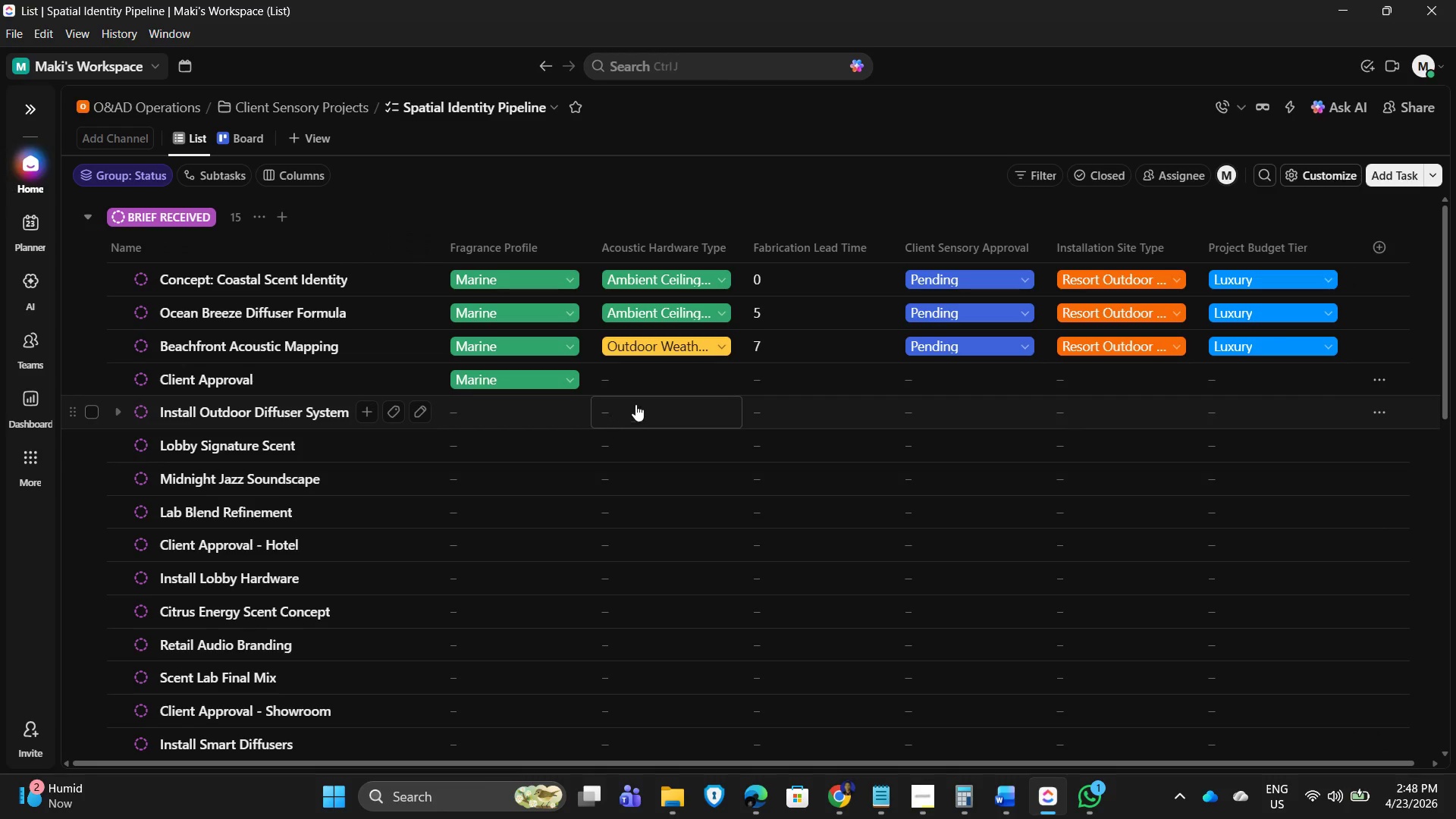 
left_click([637, 380])
 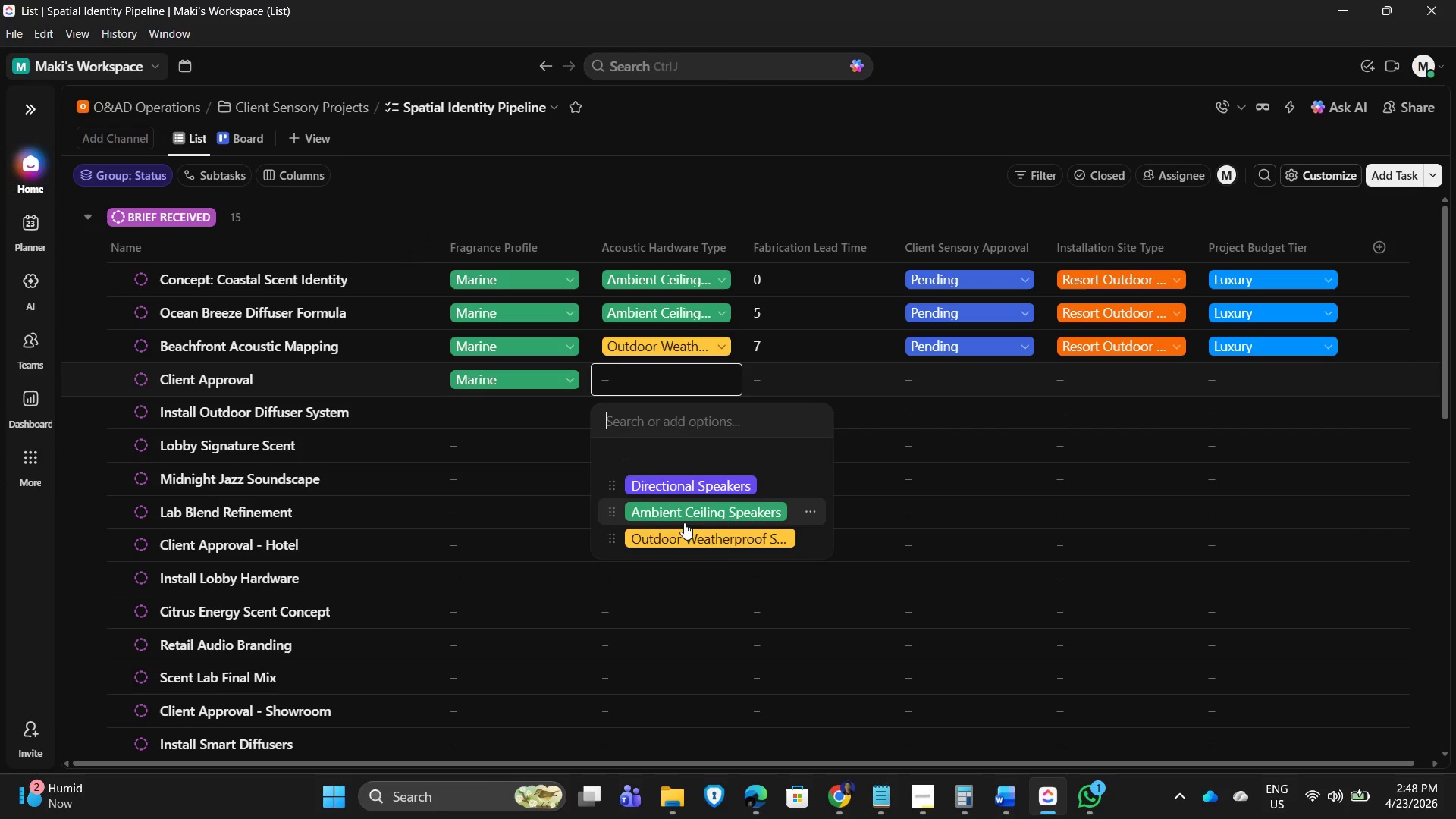 
wait(8.45)
 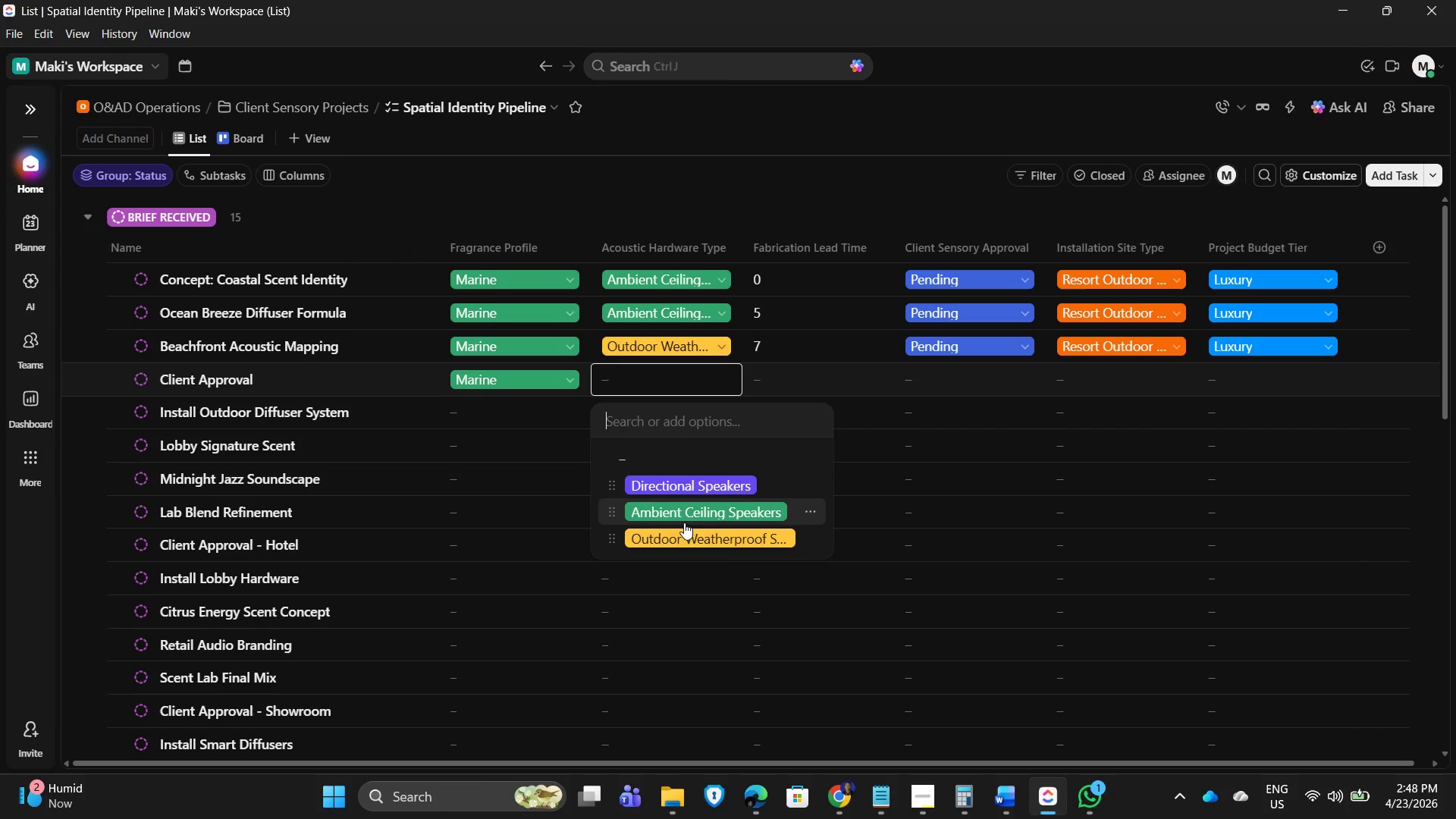 
left_click([682, 541])
 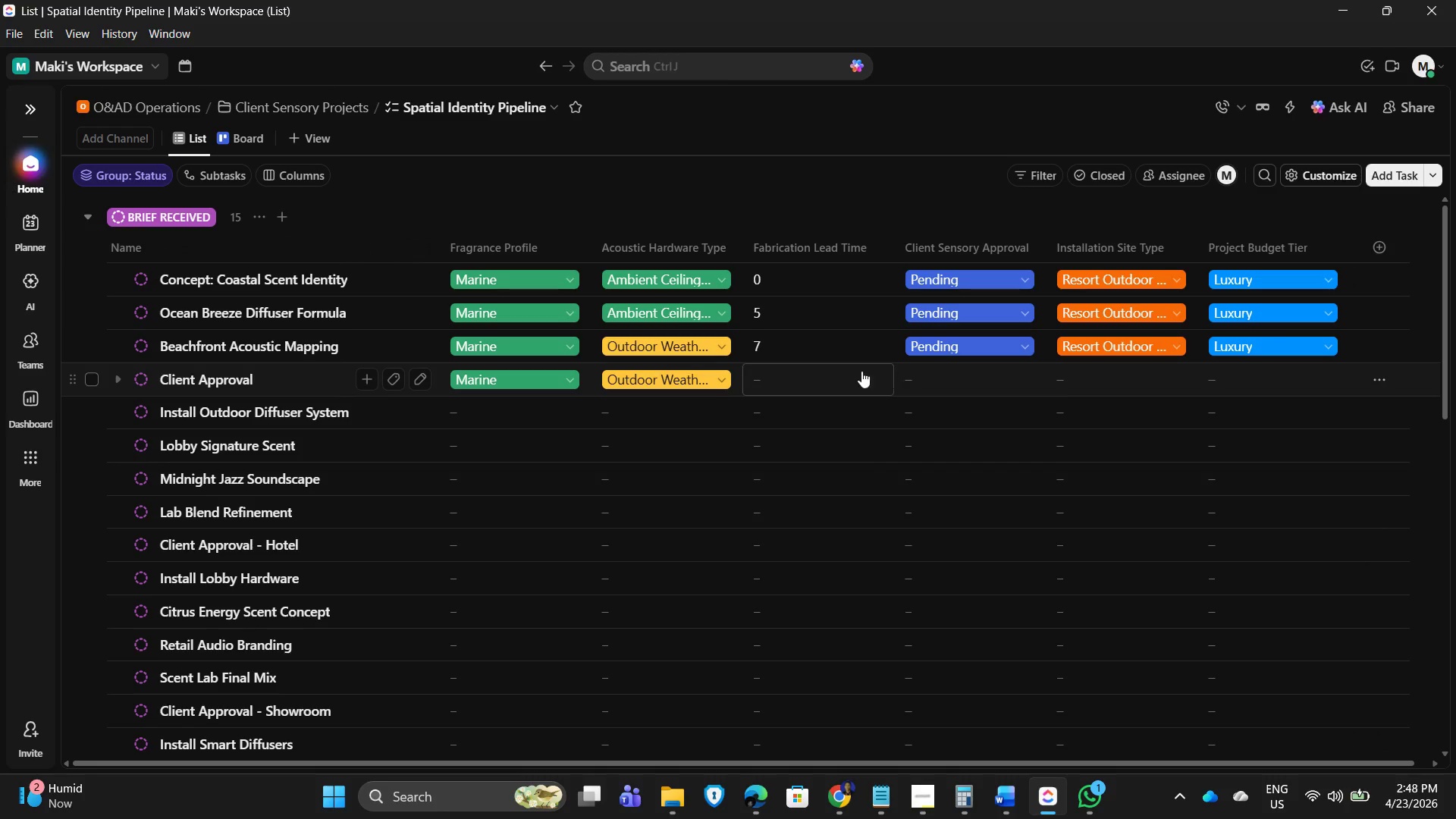 
left_click([786, 378])
 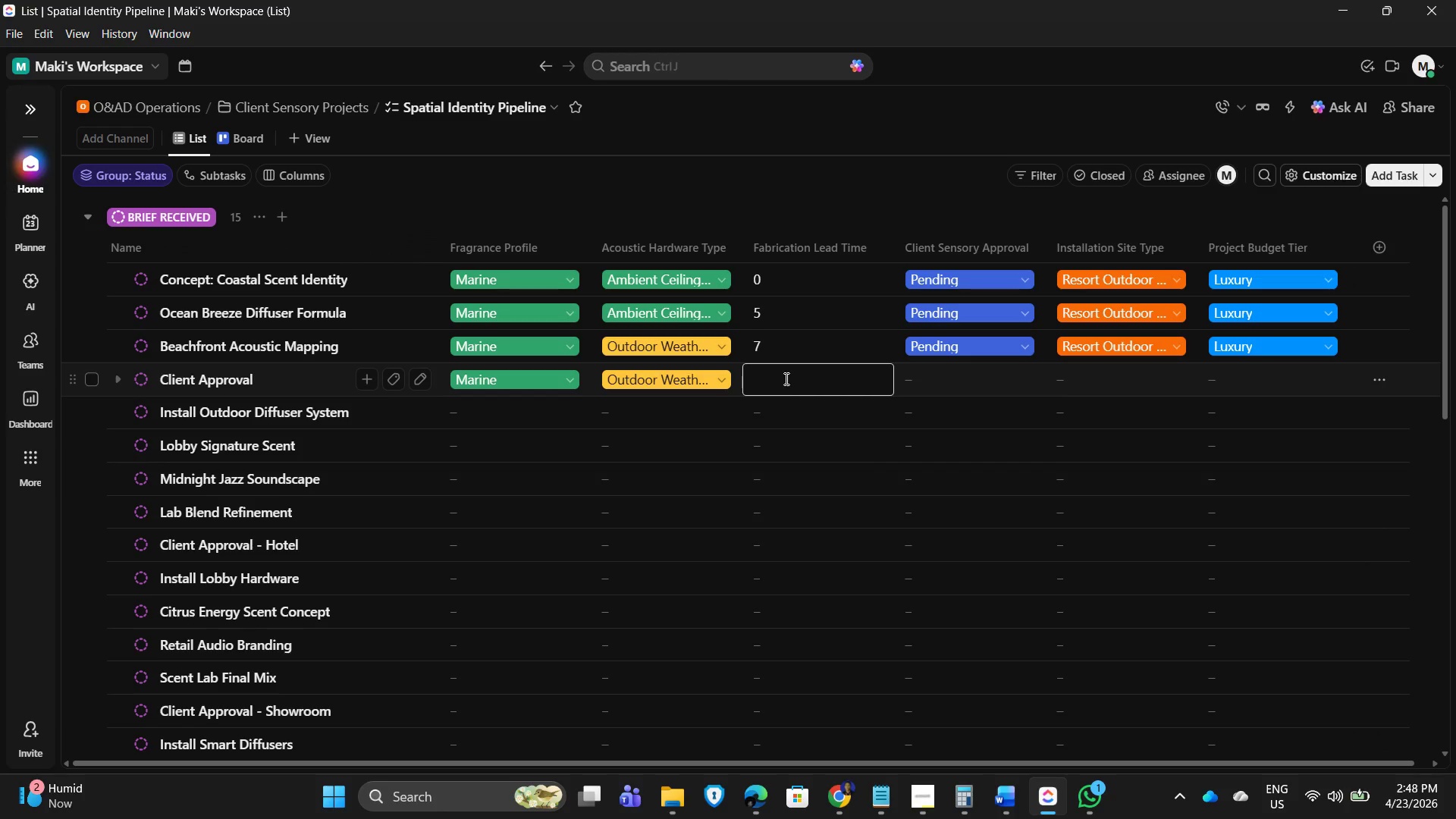 
key(Numpad0)
 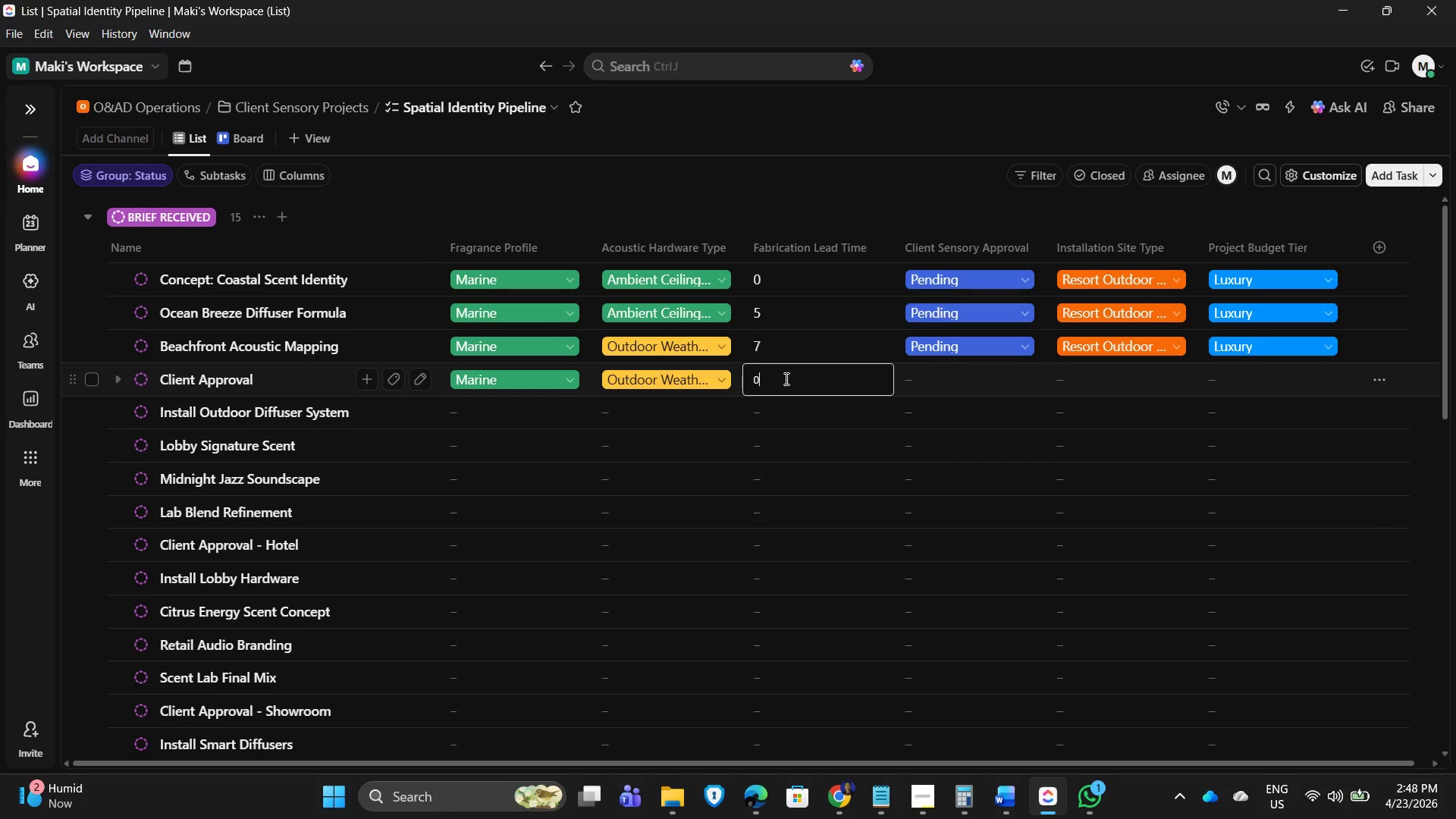 
key(NumpadEnter)
 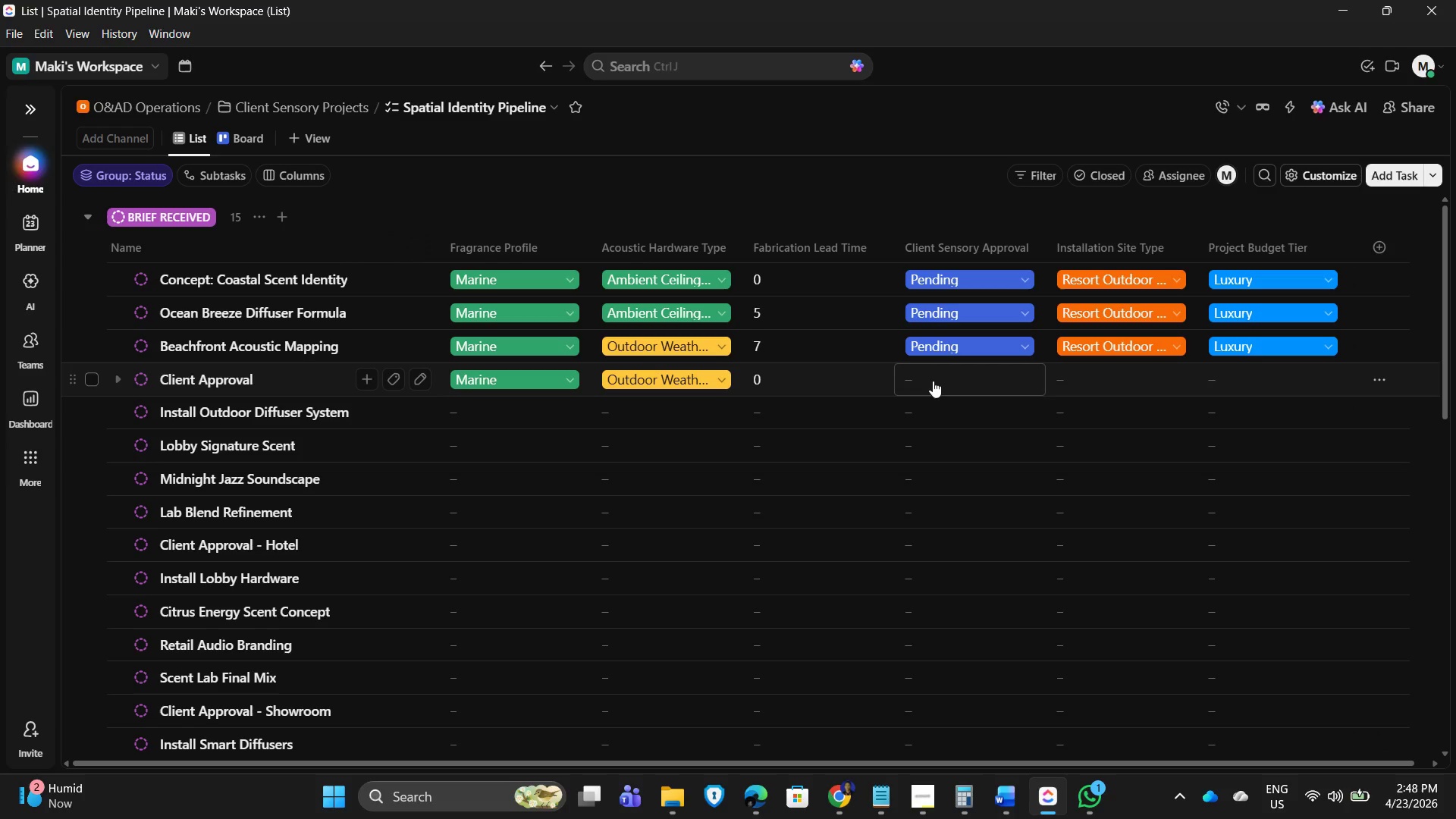 
left_click([933, 381])
 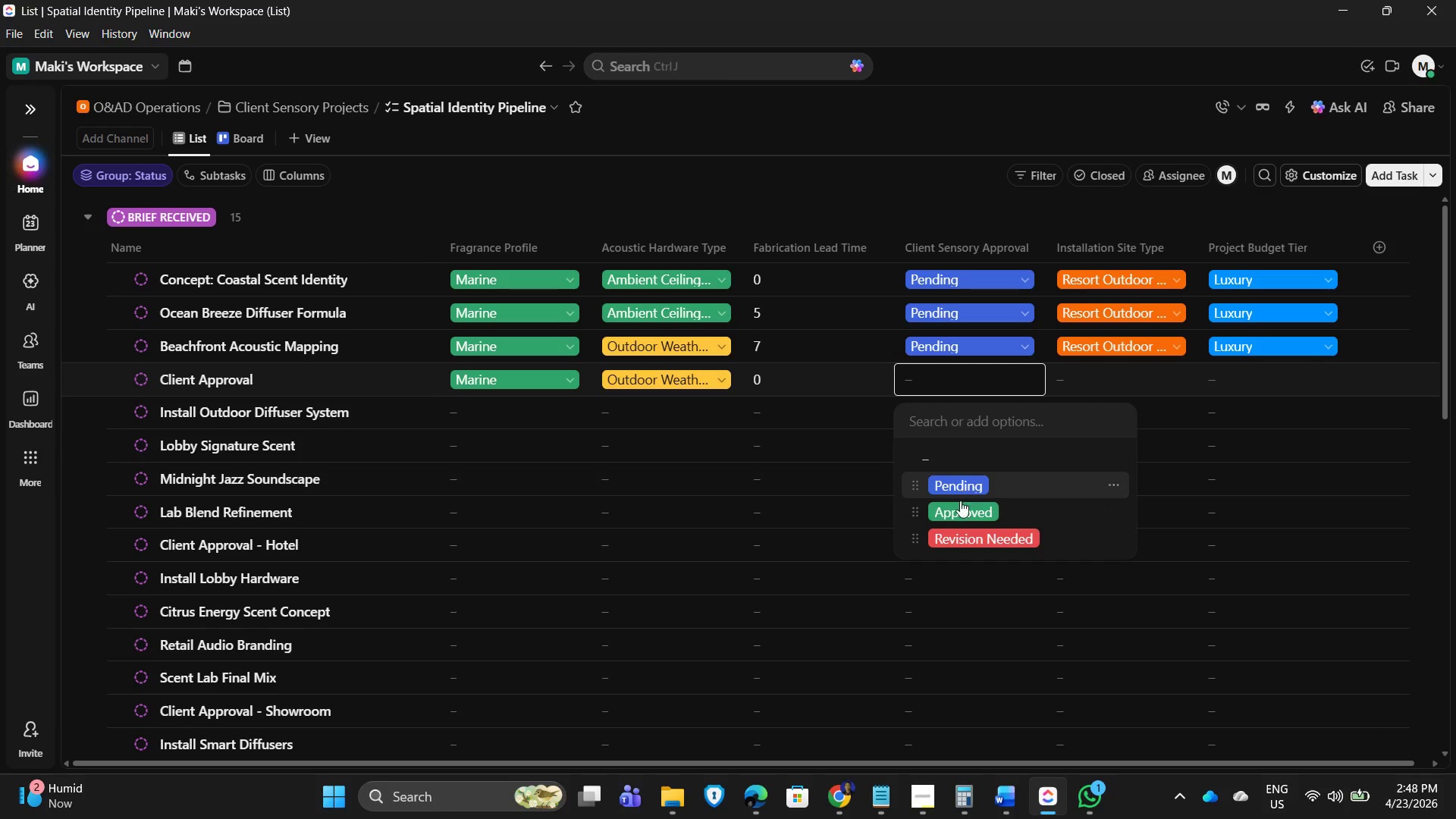 
left_click([960, 510])
 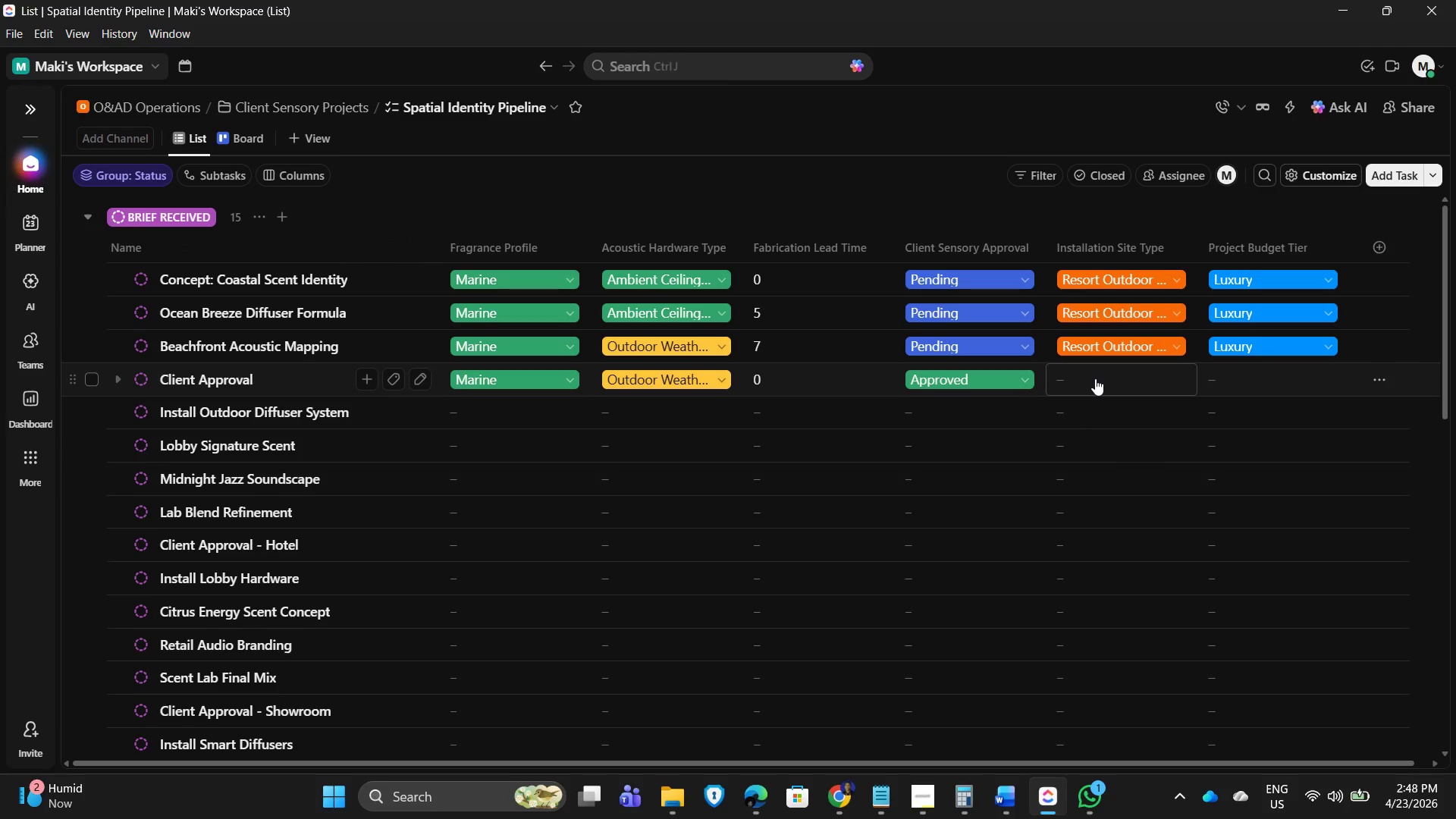 
left_click([1095, 378])
 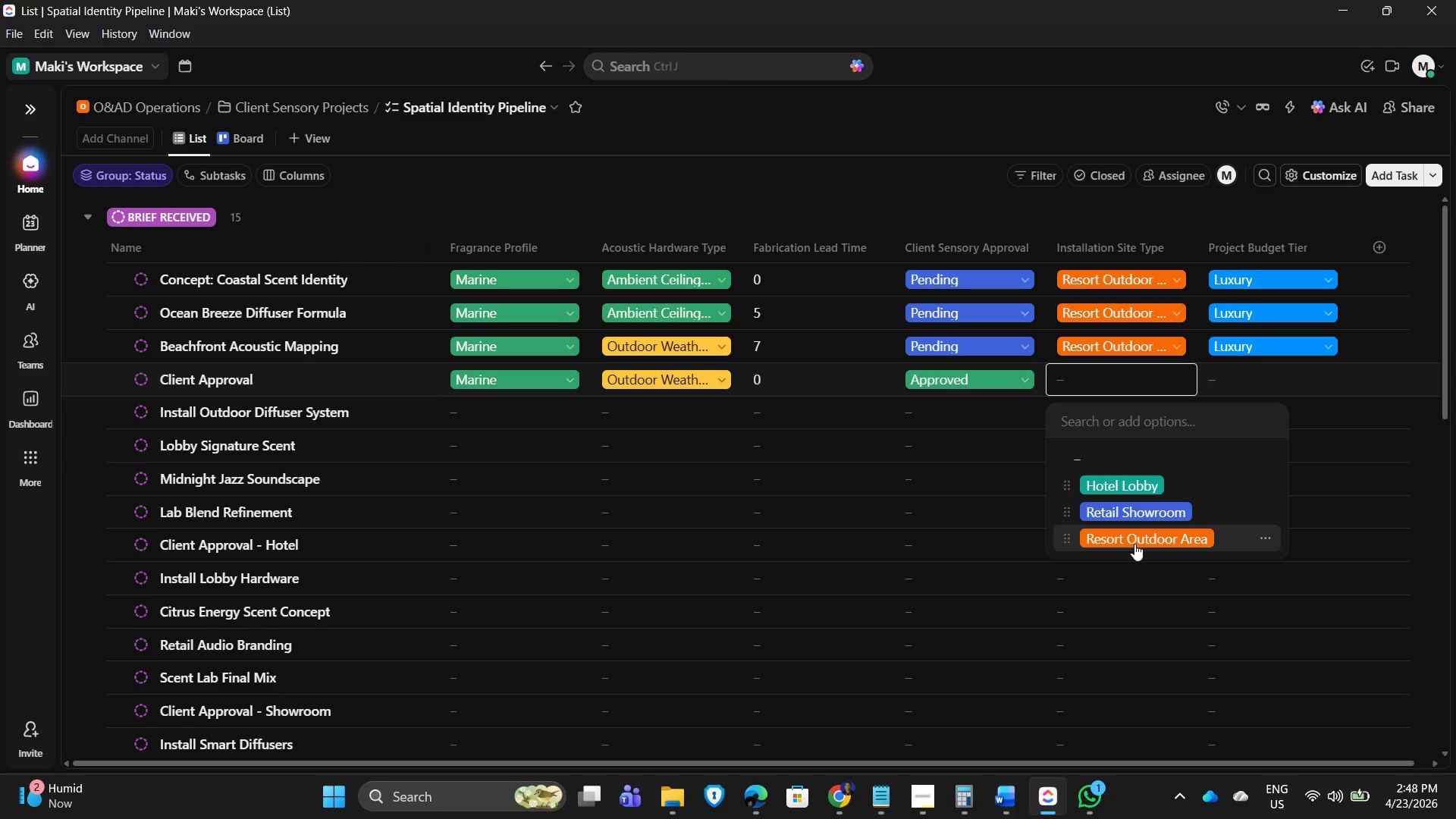 
left_click([1134, 544])
 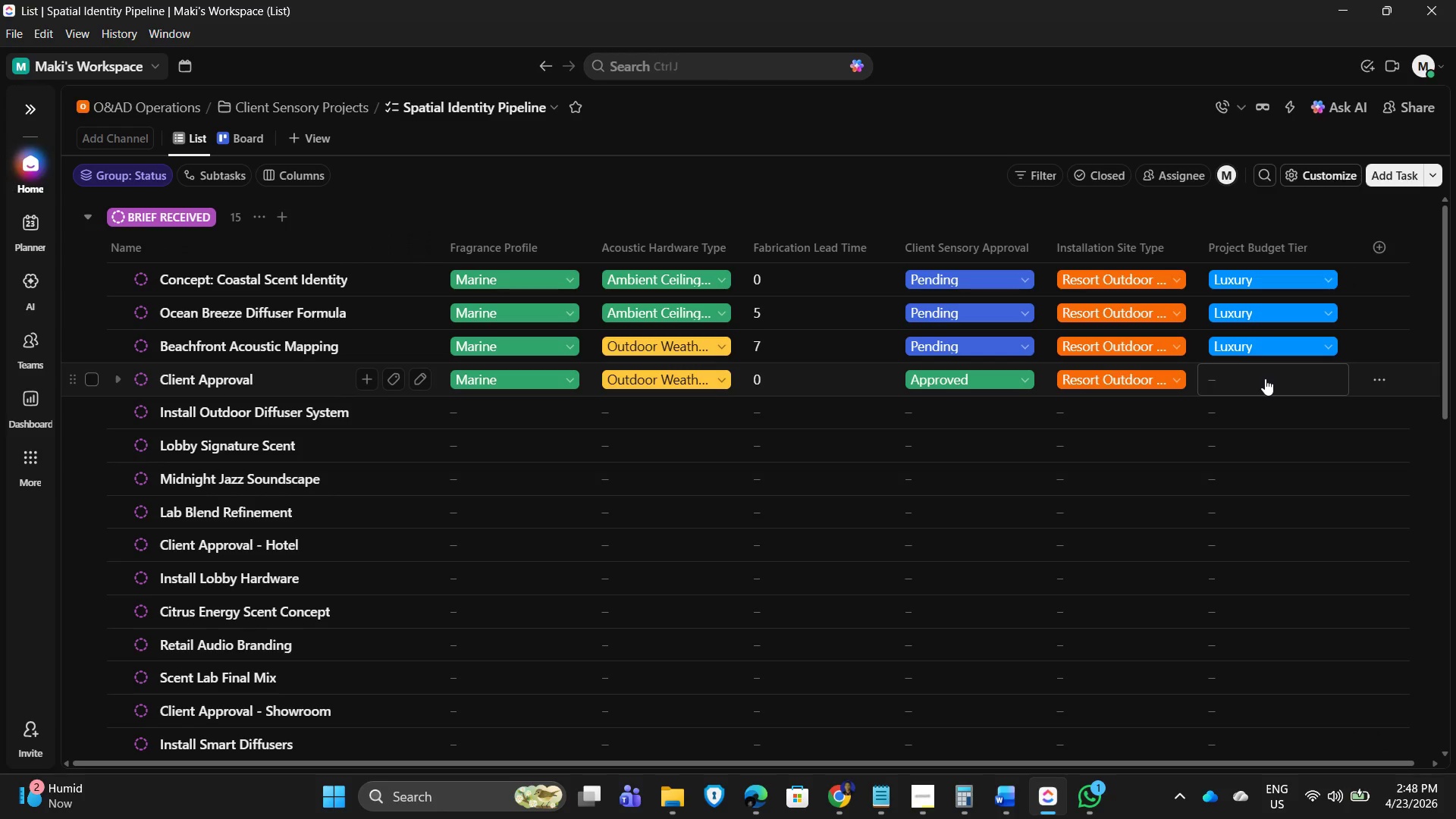 
left_click([1265, 378])
 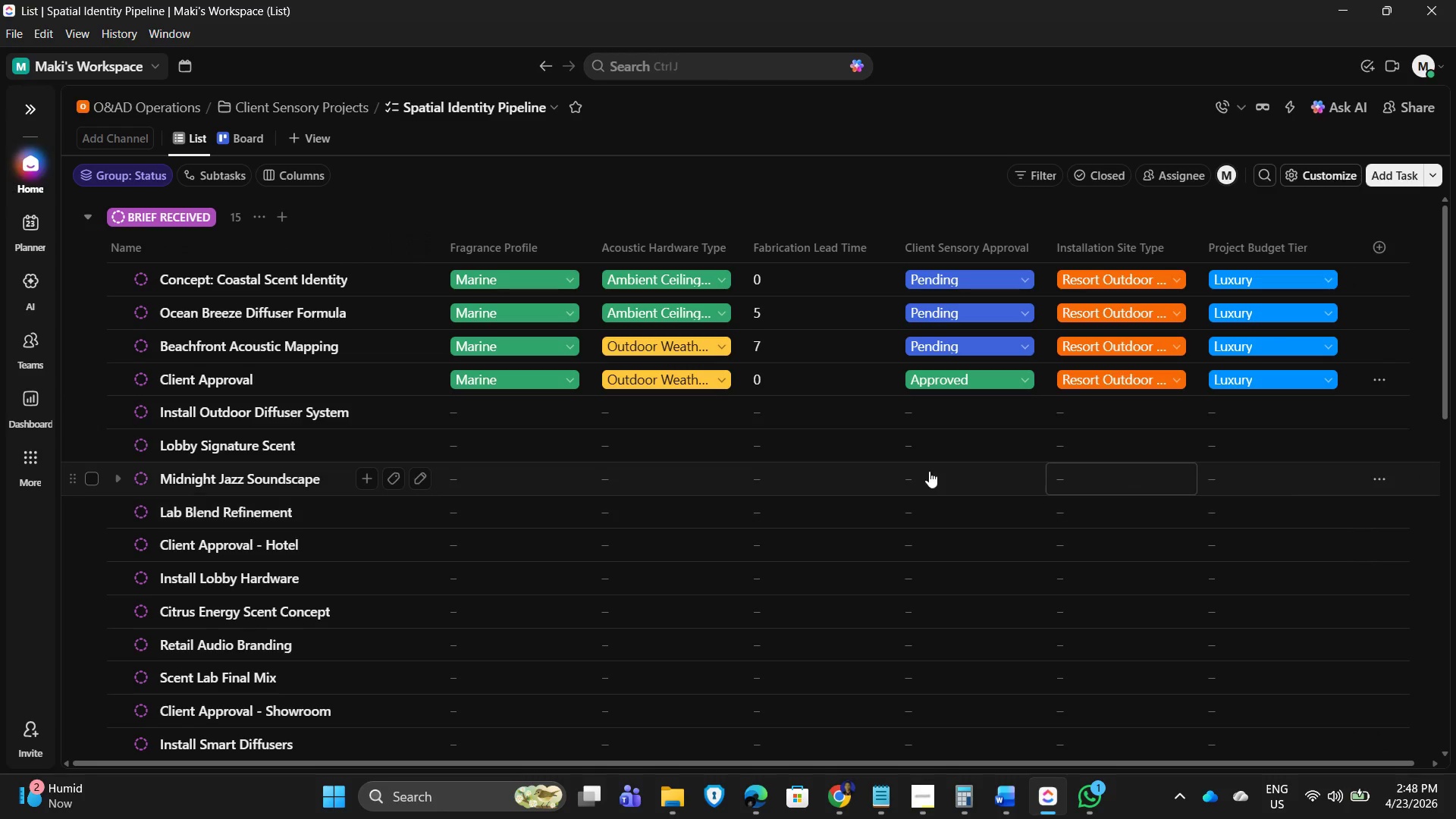 
mouse_move([494, 425])
 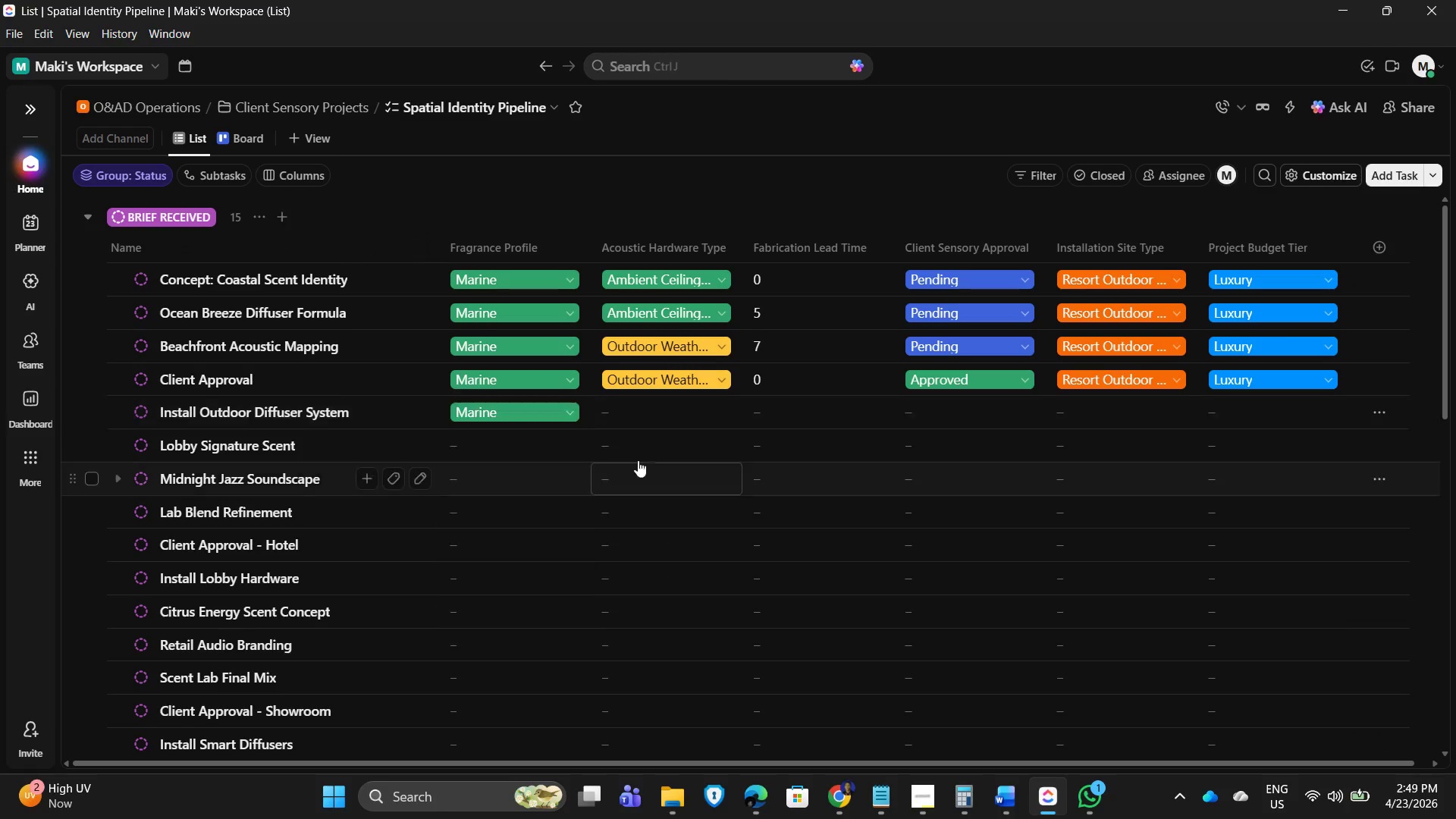 
left_click([660, 397])
 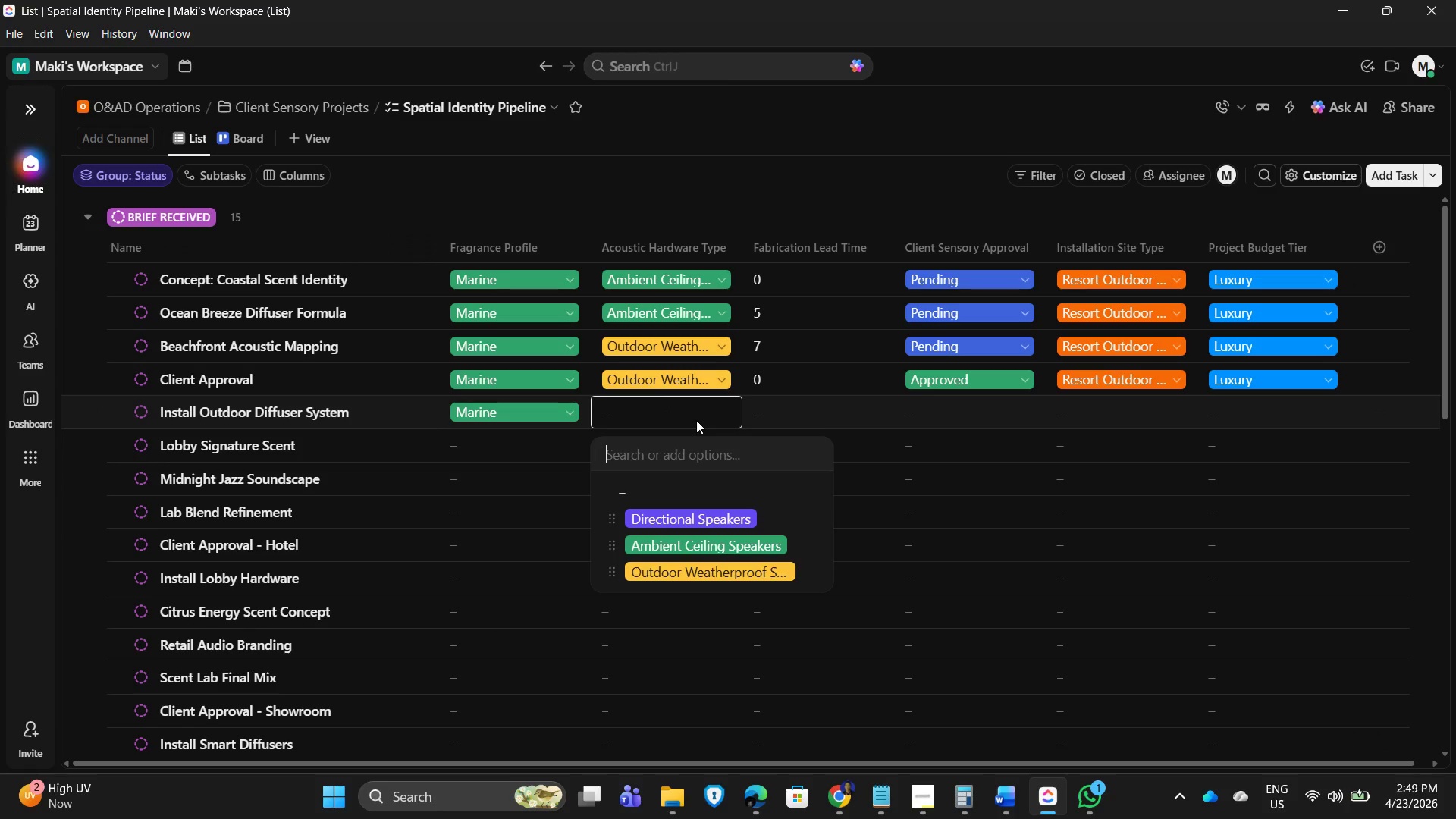 
mouse_move([699, 544])
 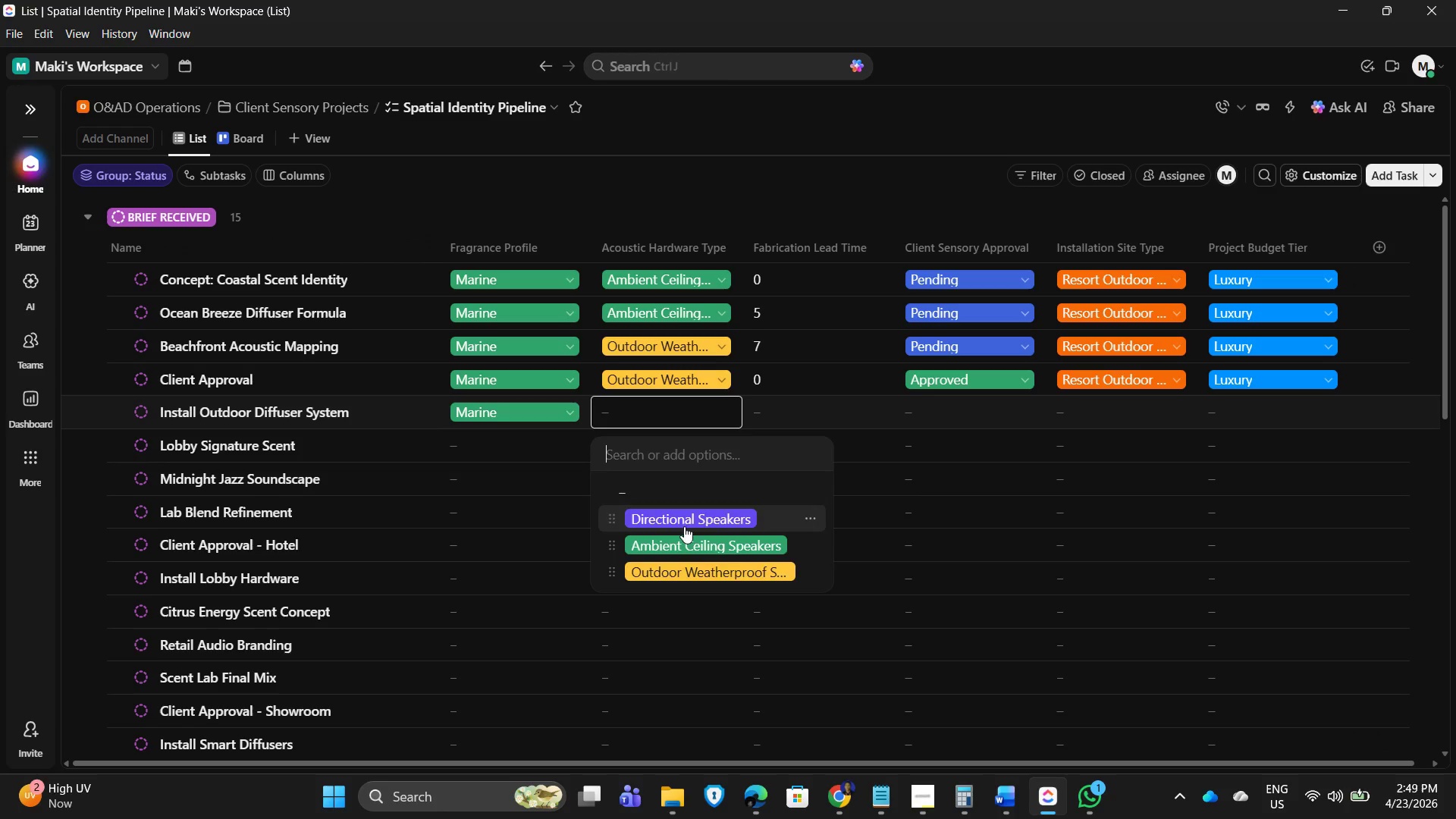 
left_click([676, 573])
 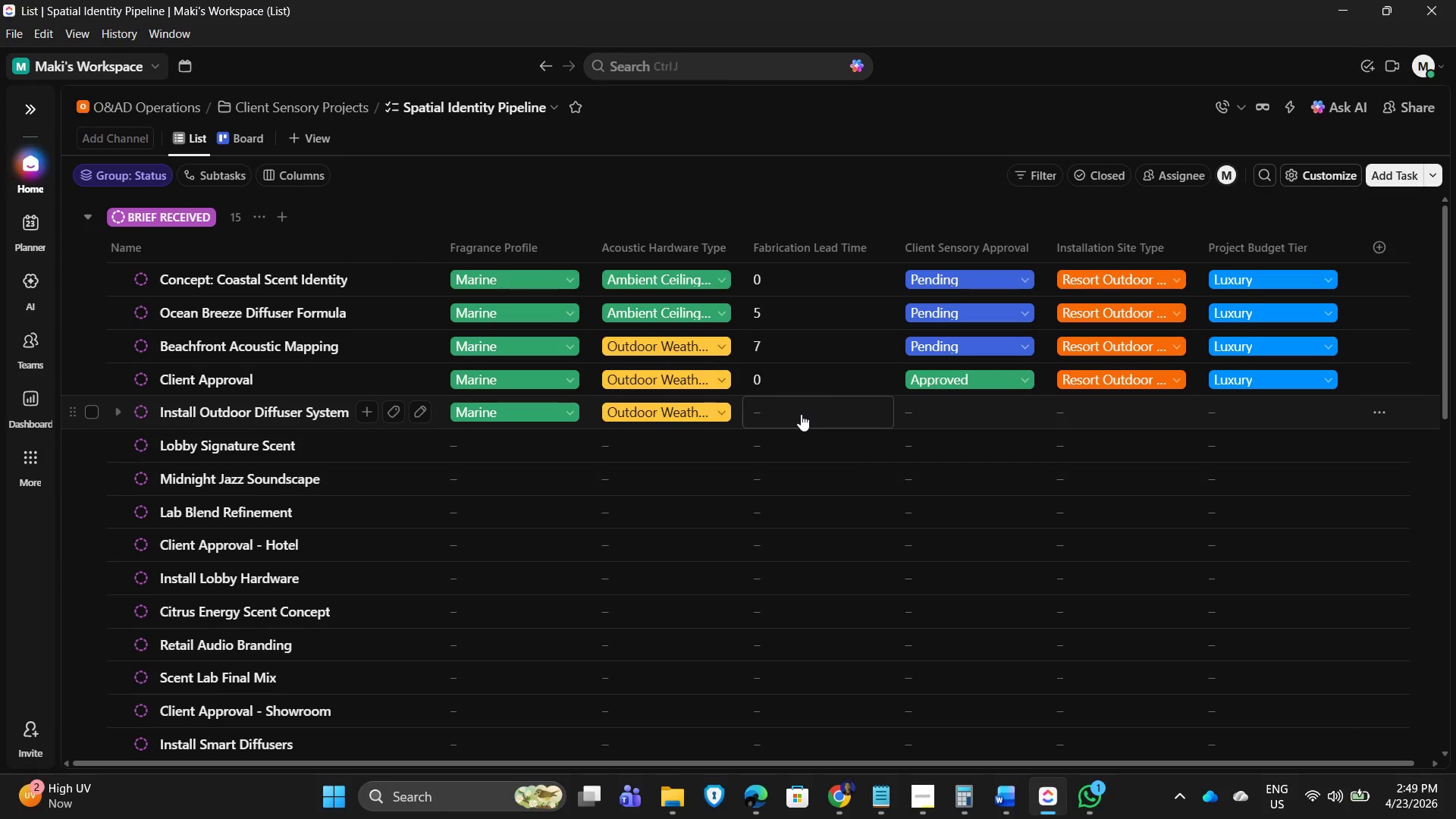 
left_click([801, 414])
 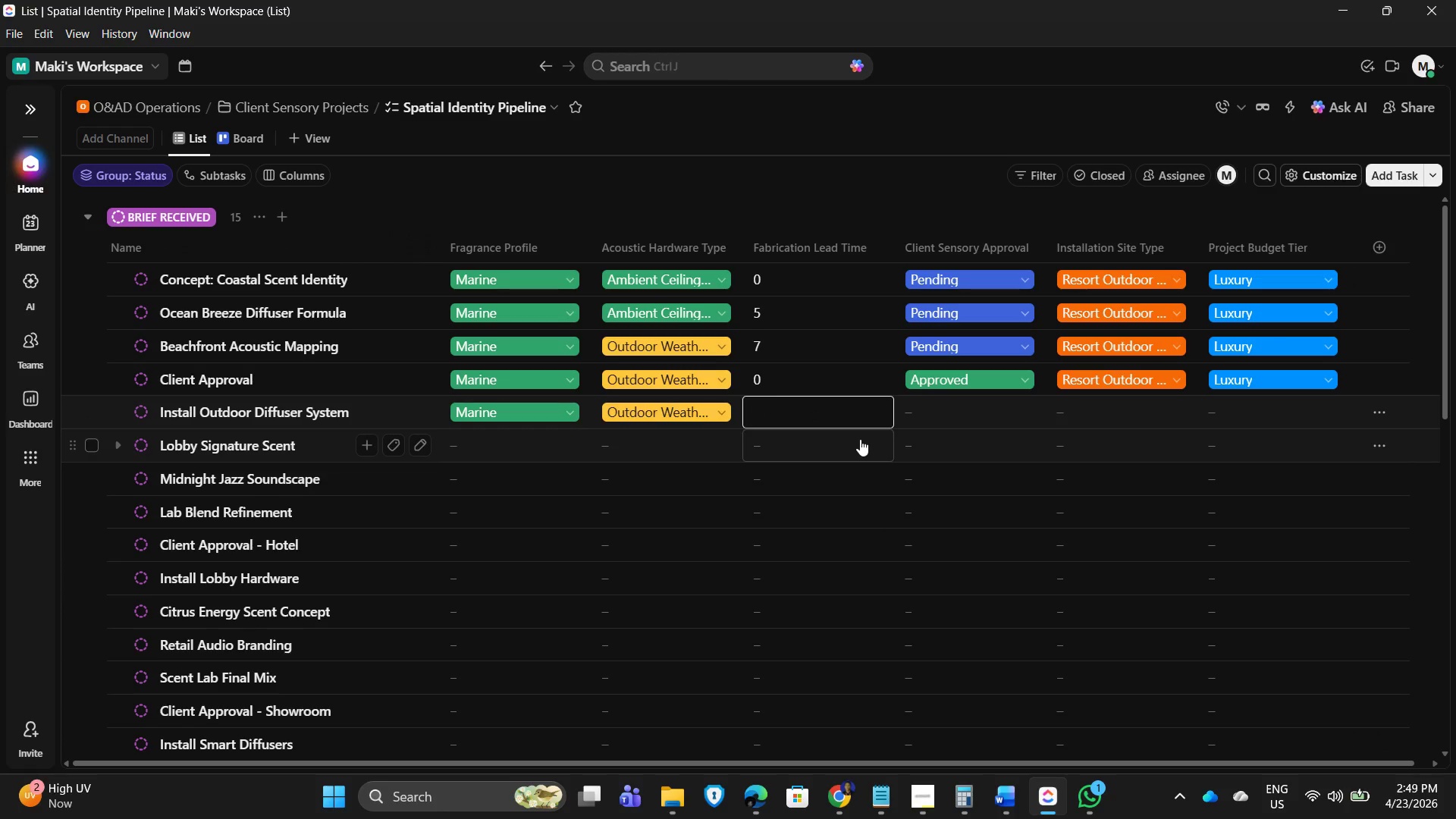 
key(Numpad1)
 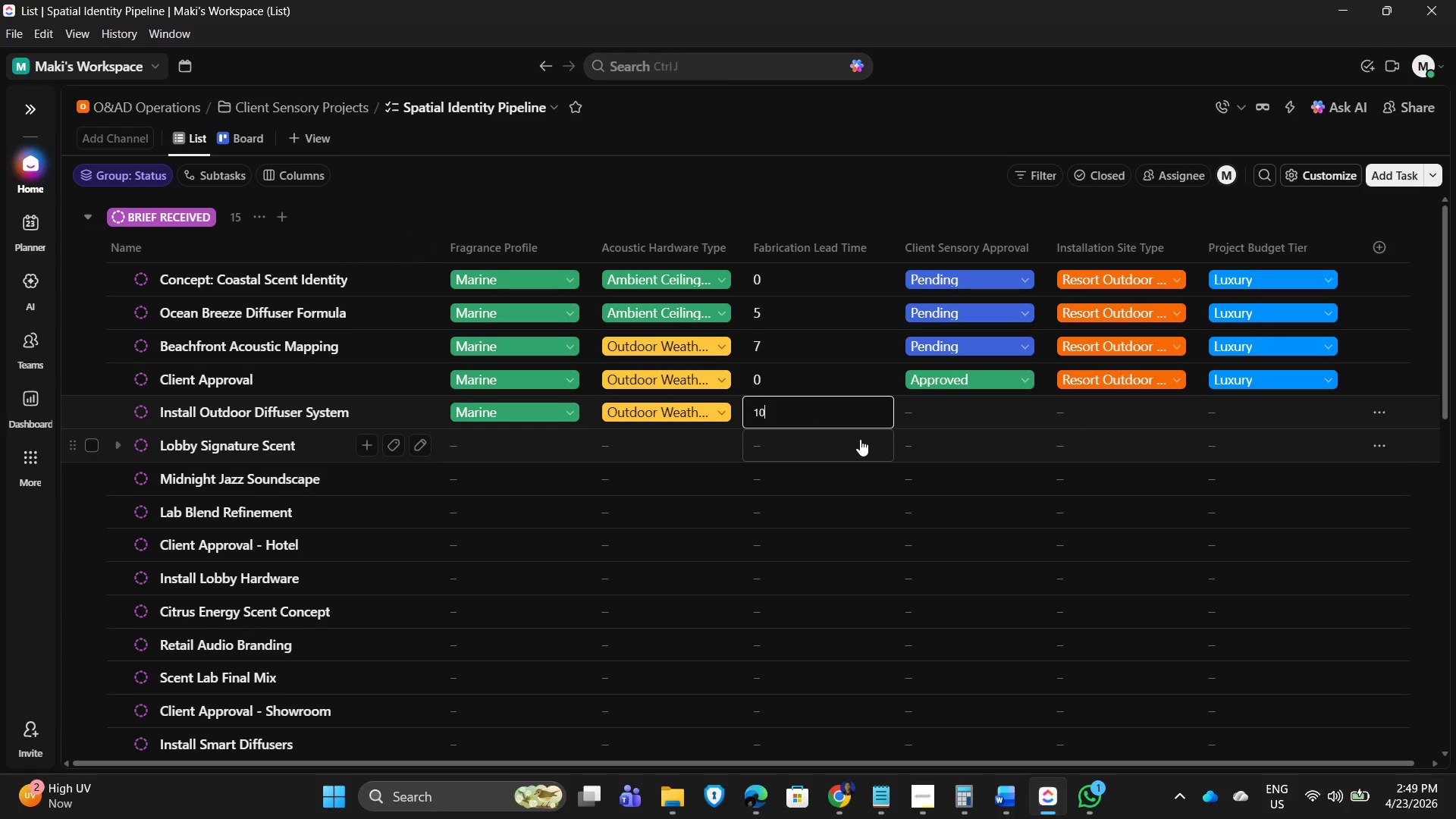 
key(Numpad0)
 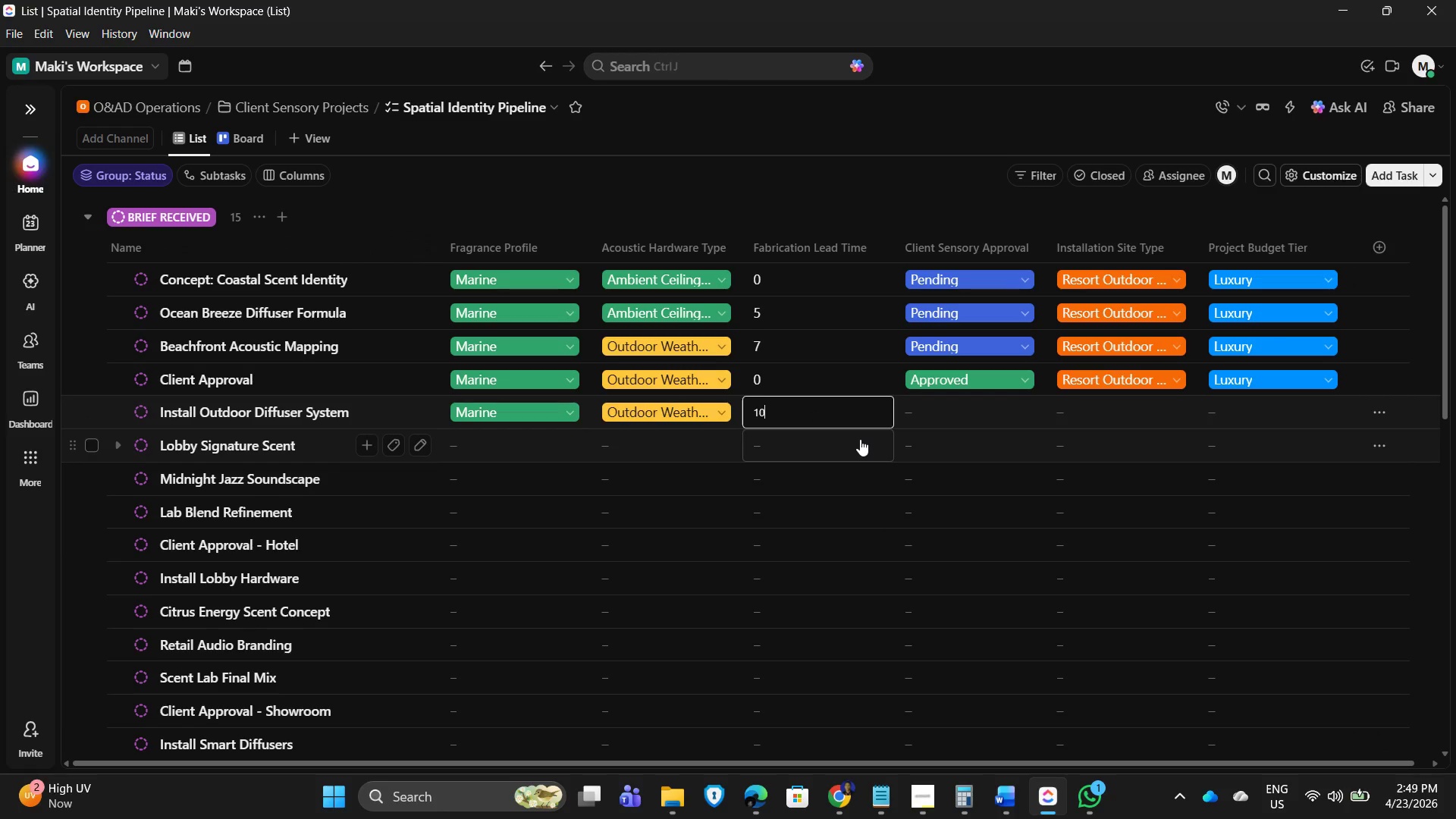 
key(NumpadEnter)
 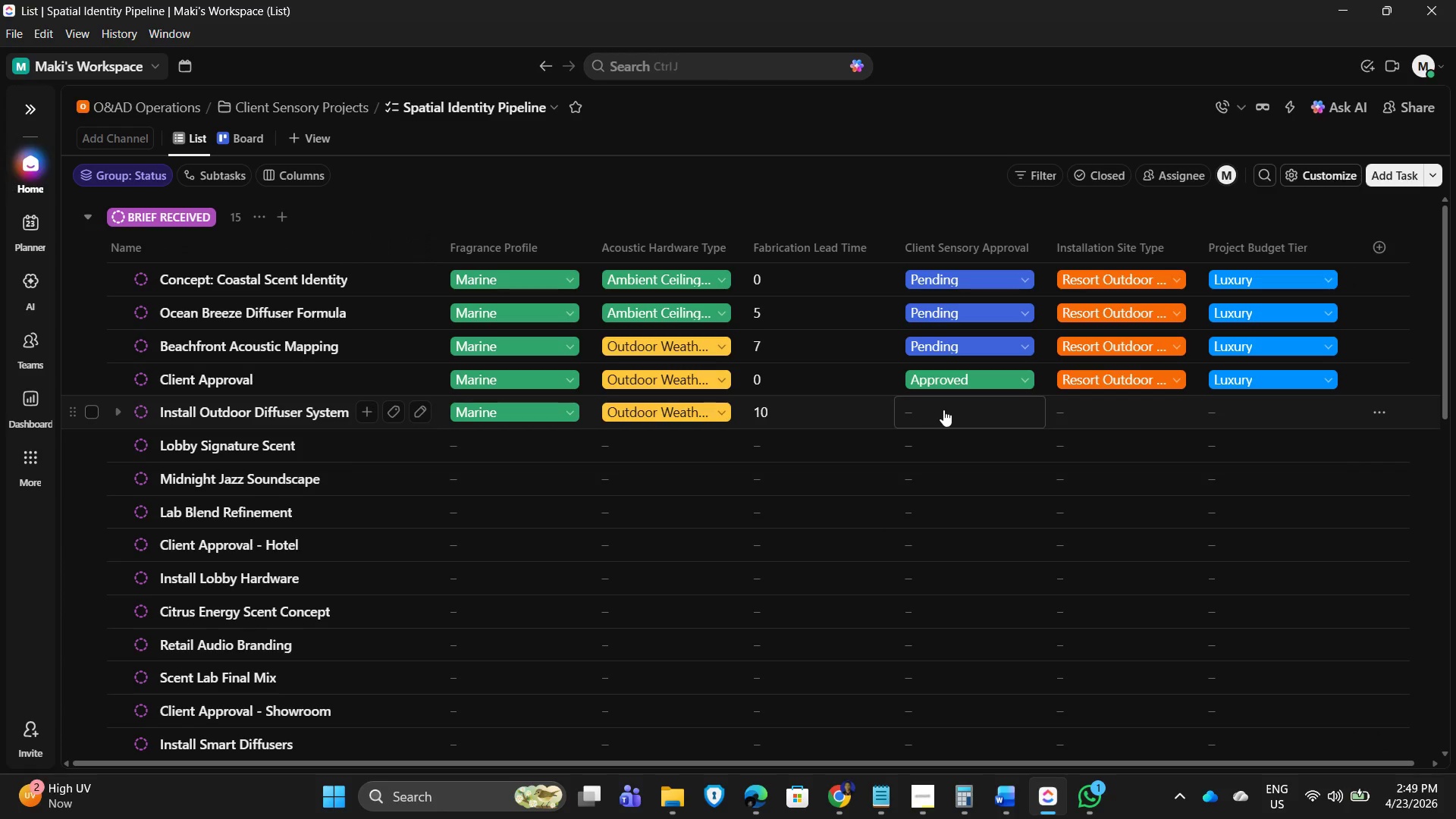 
left_click([943, 410])
 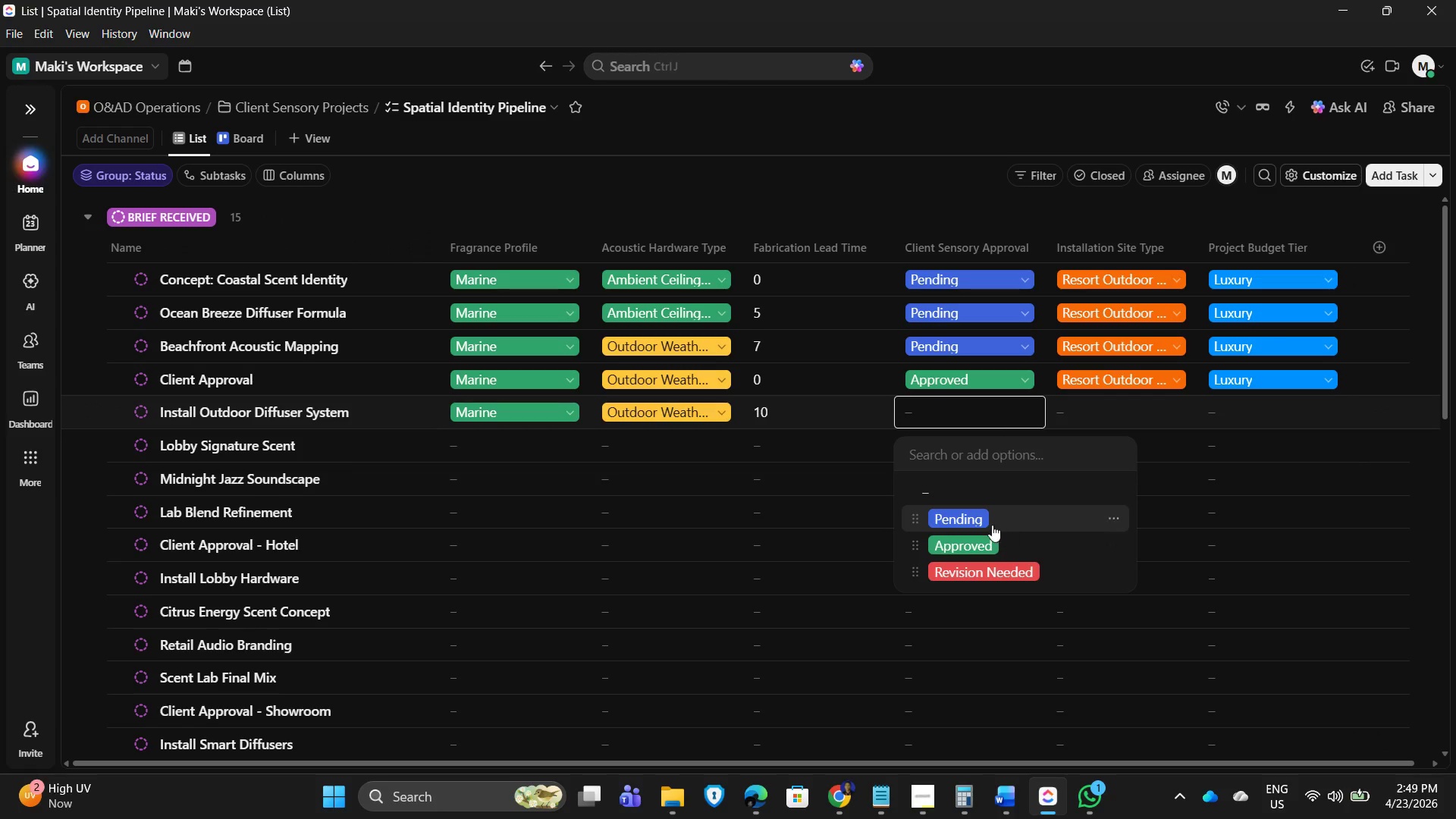 
left_click([982, 540])
 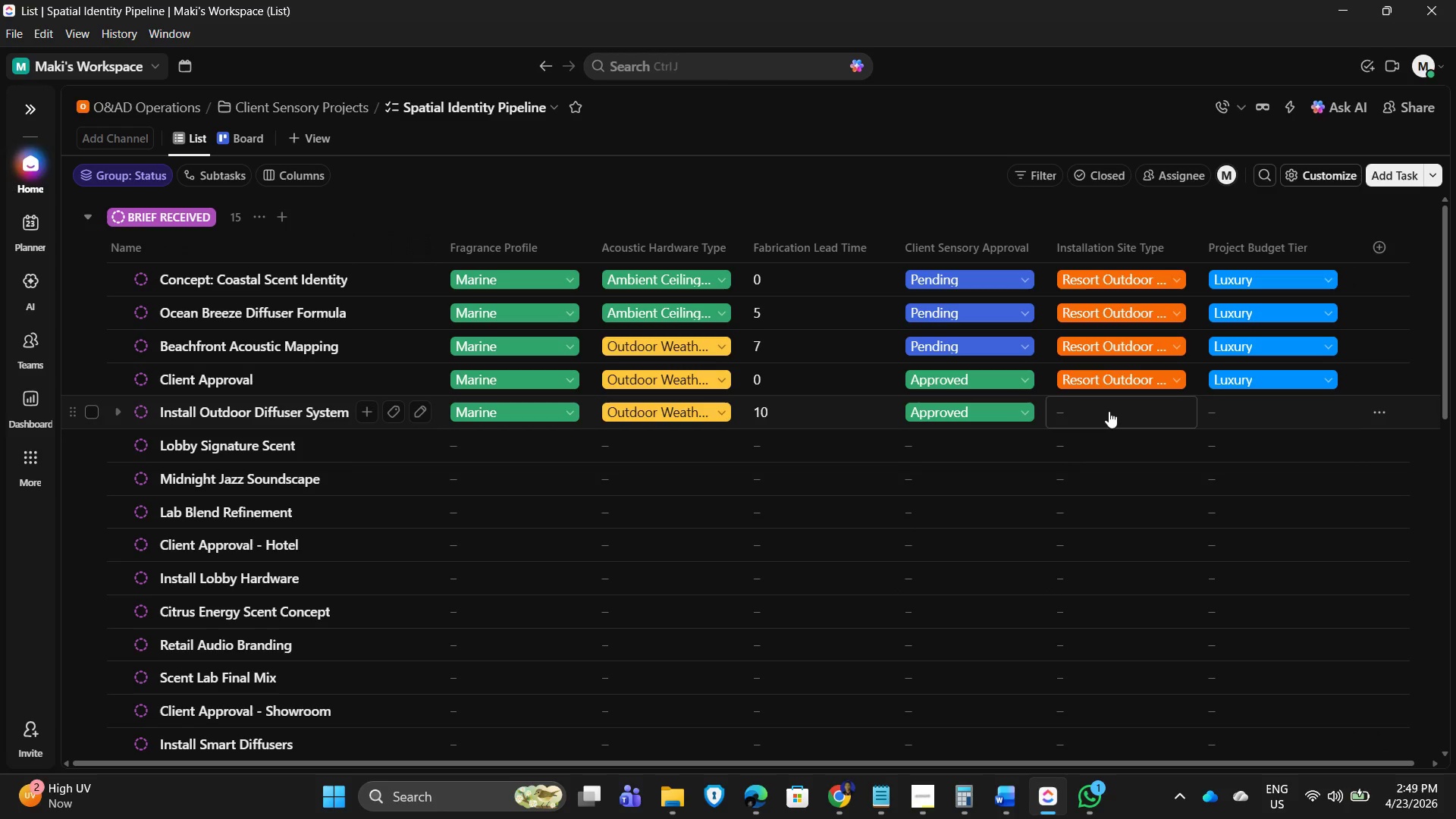 
left_click([1109, 411])
 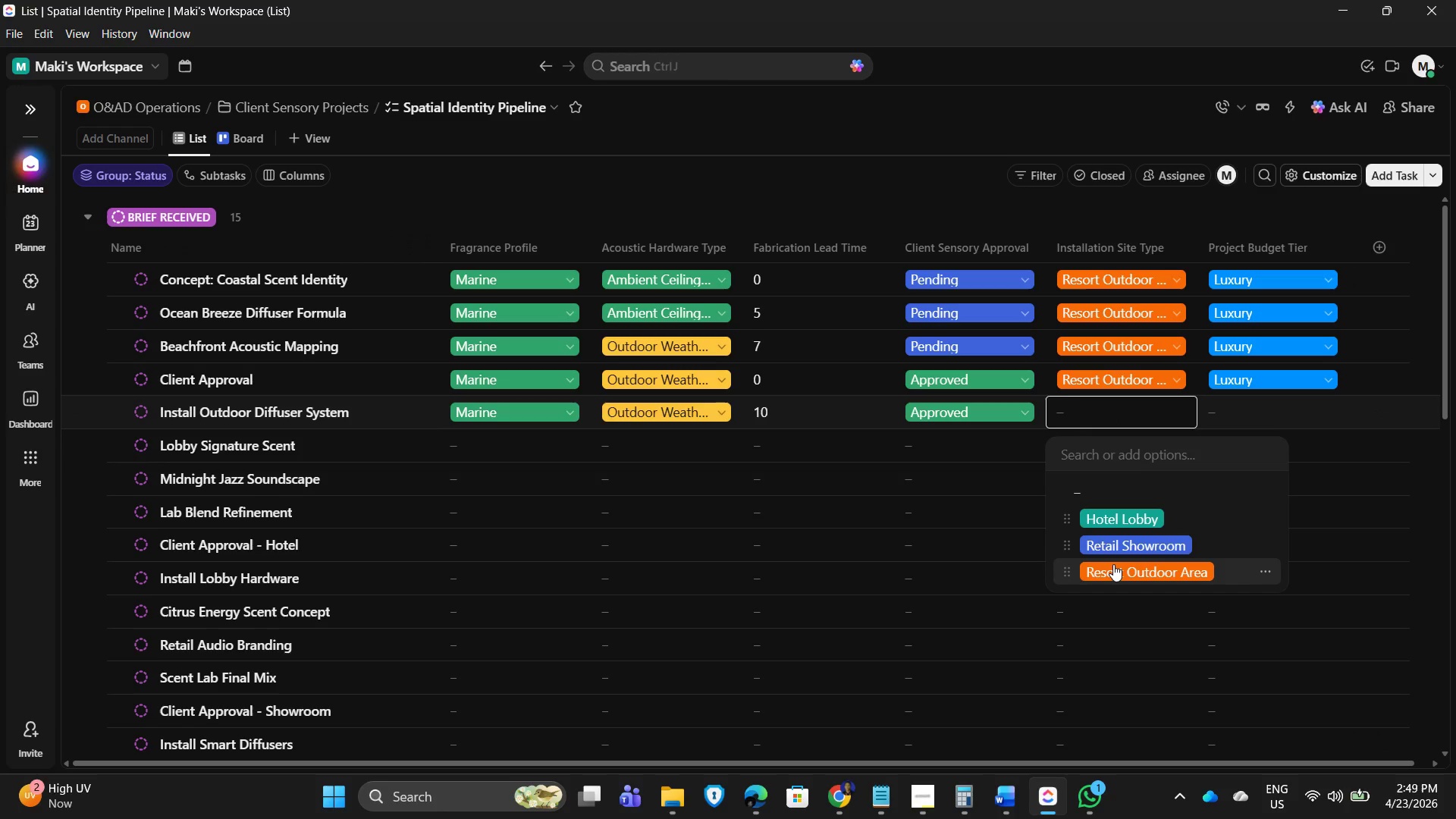 
left_click([1113, 564])
 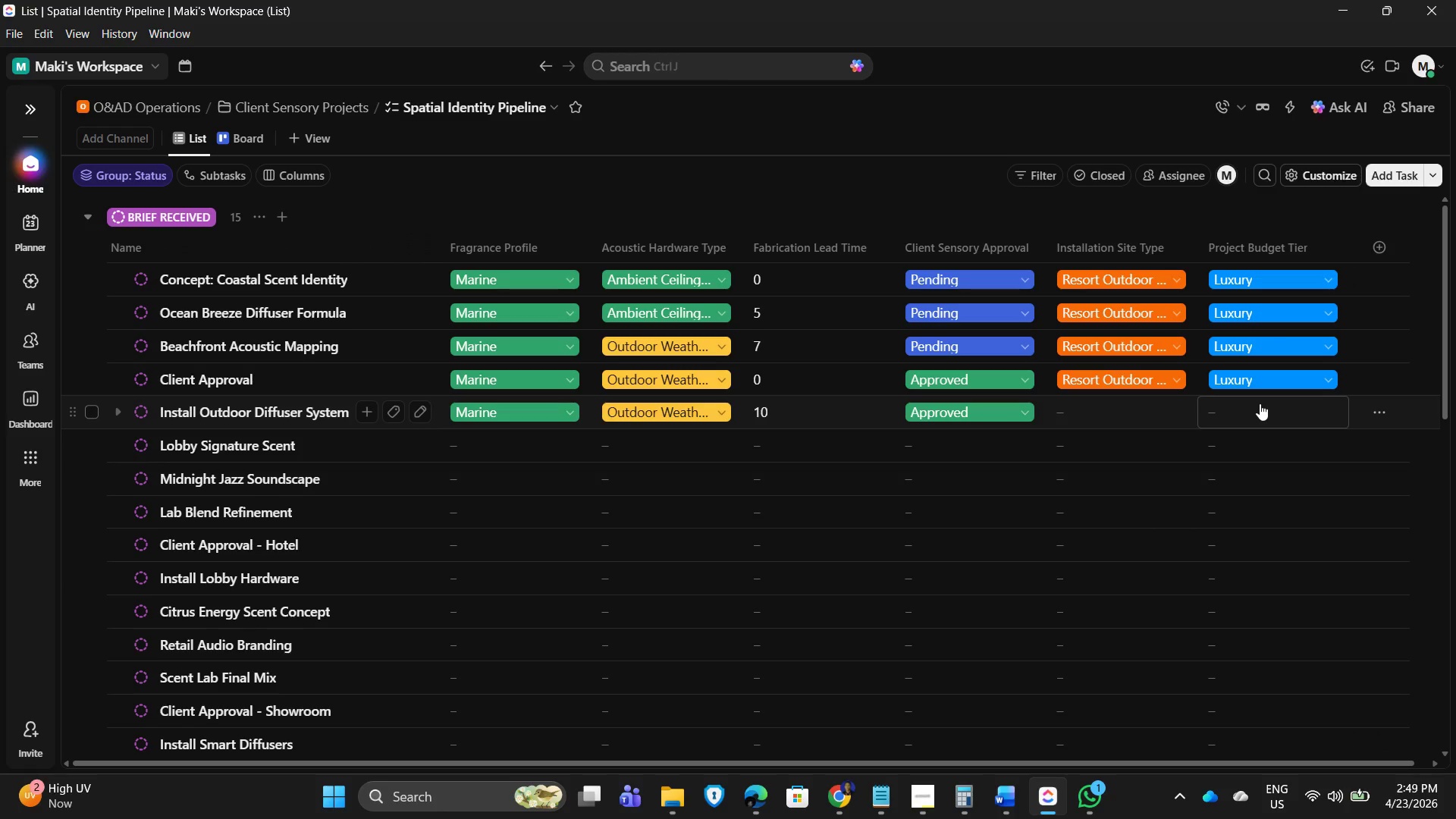 
left_click([1260, 403])
 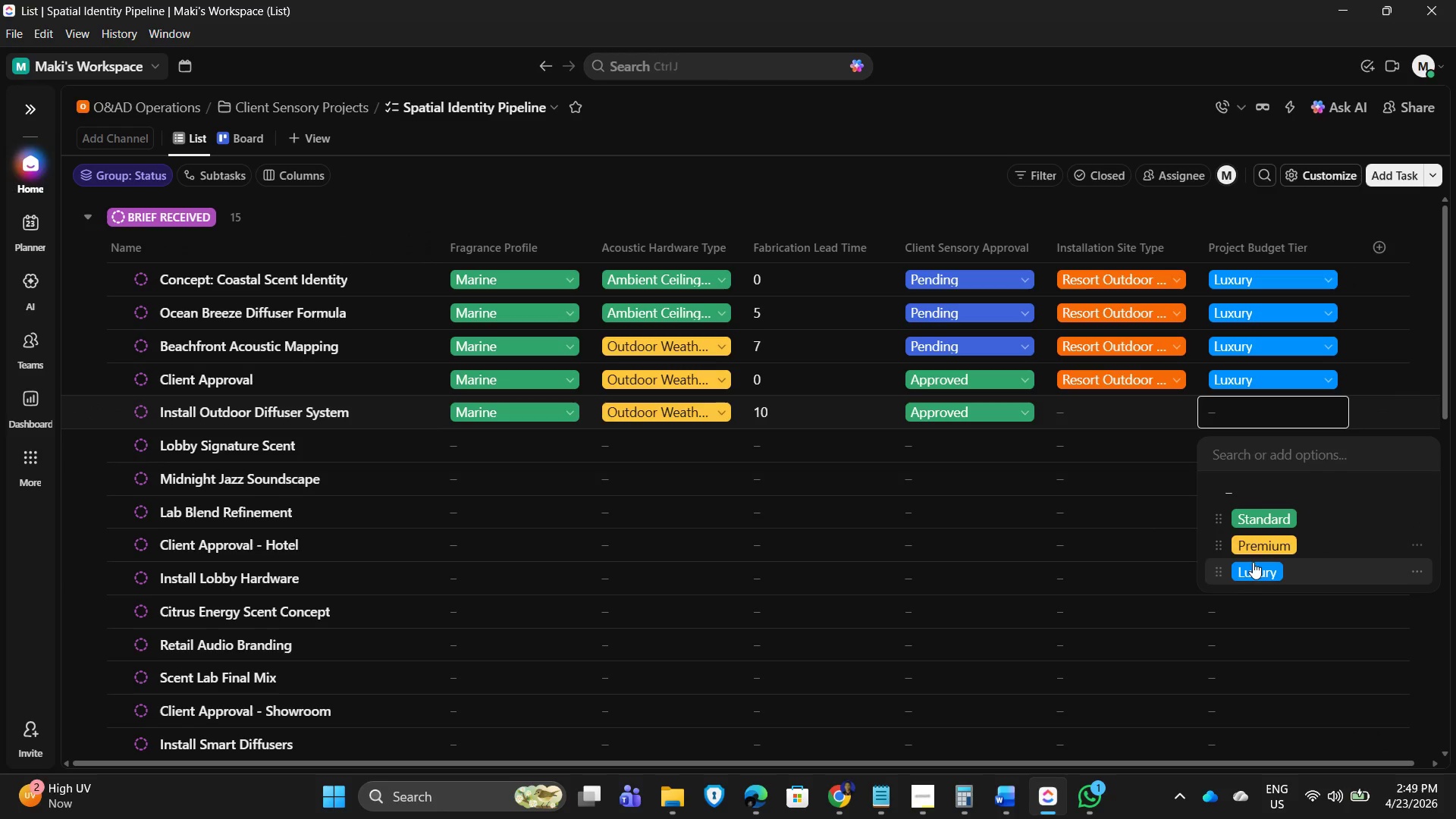 
left_click([1258, 569])
 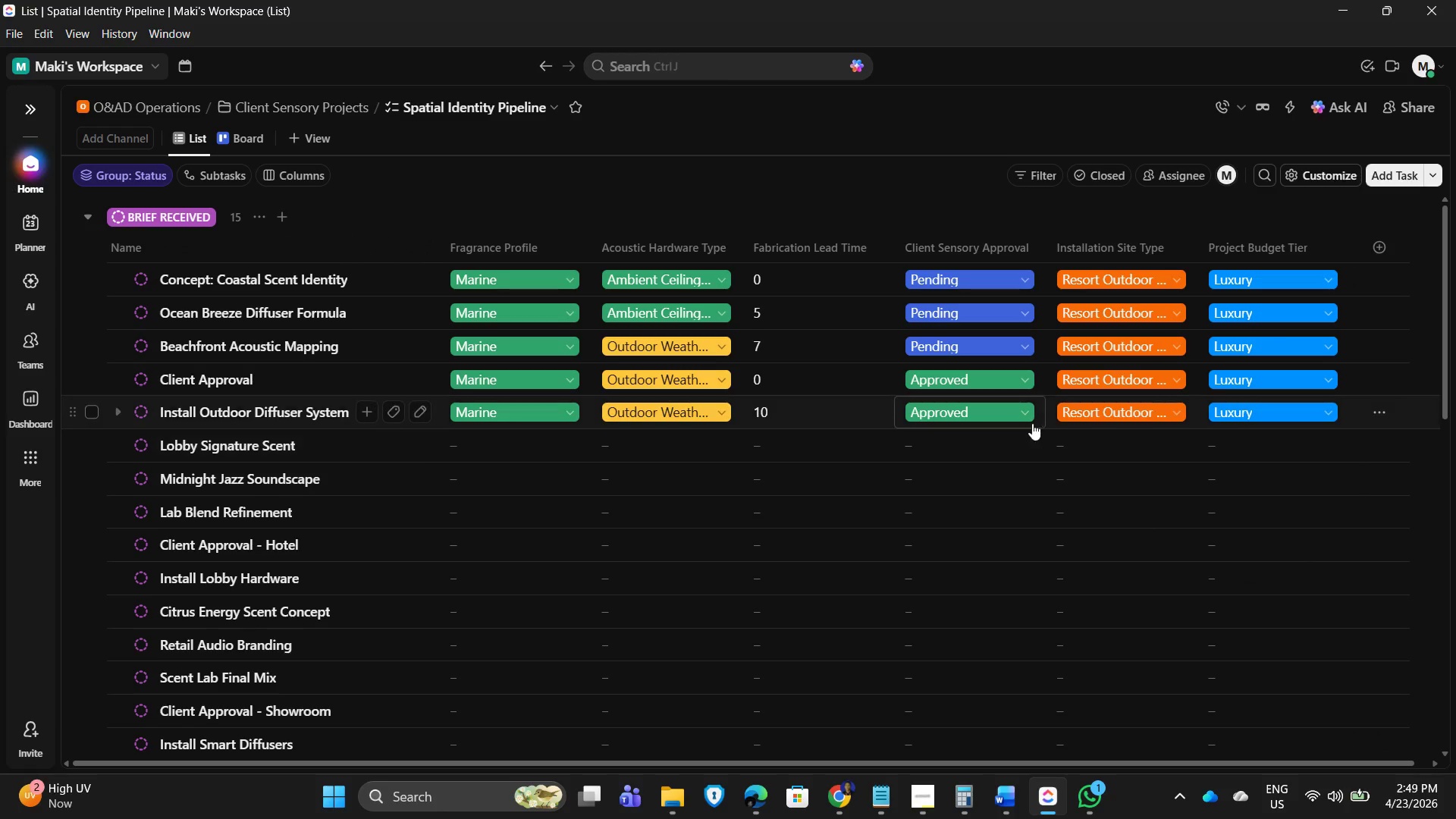 
scroll: coordinate [524, 444], scroll_direction: down, amount: 1.0
 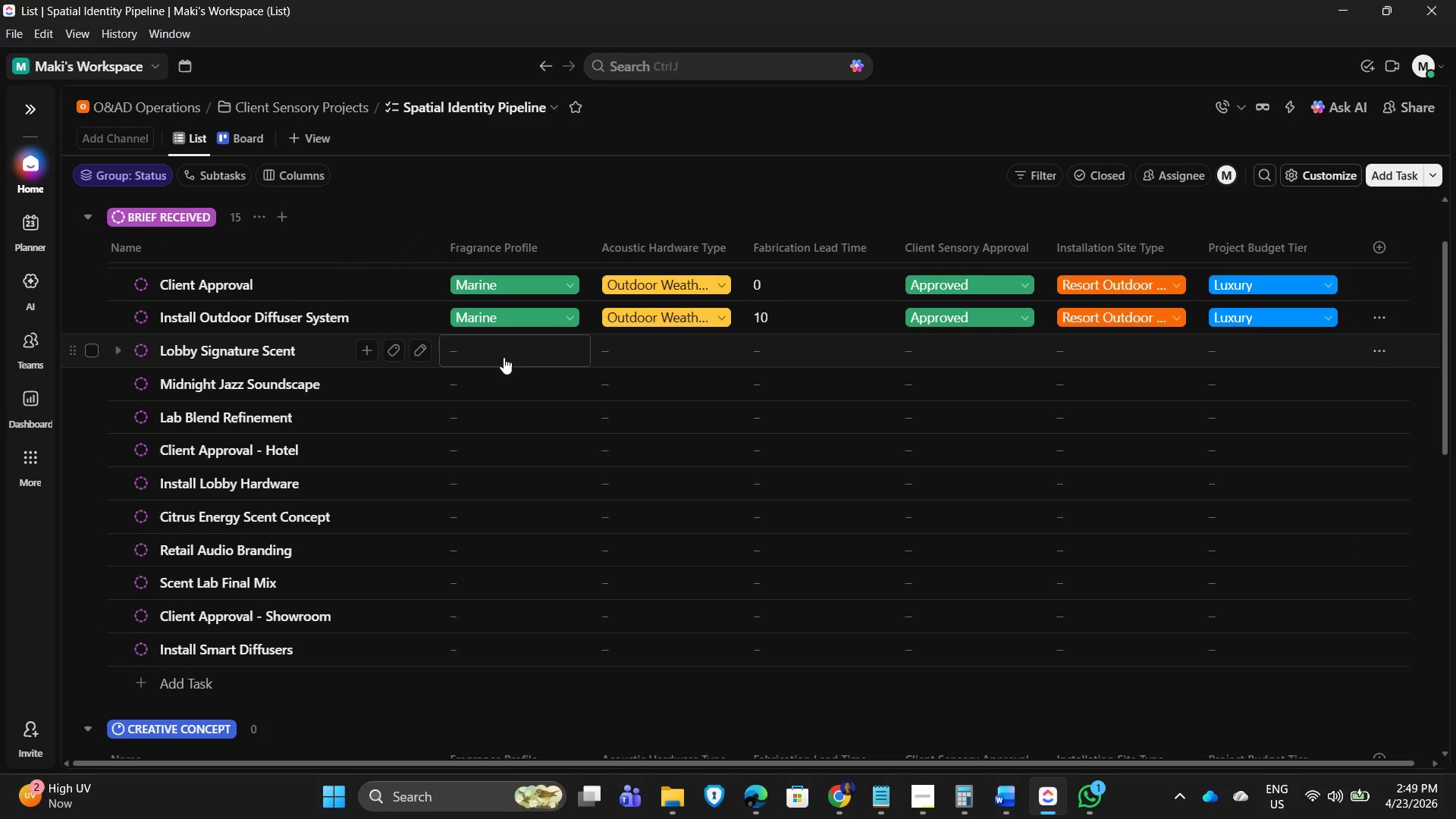 
wait(25.23)
 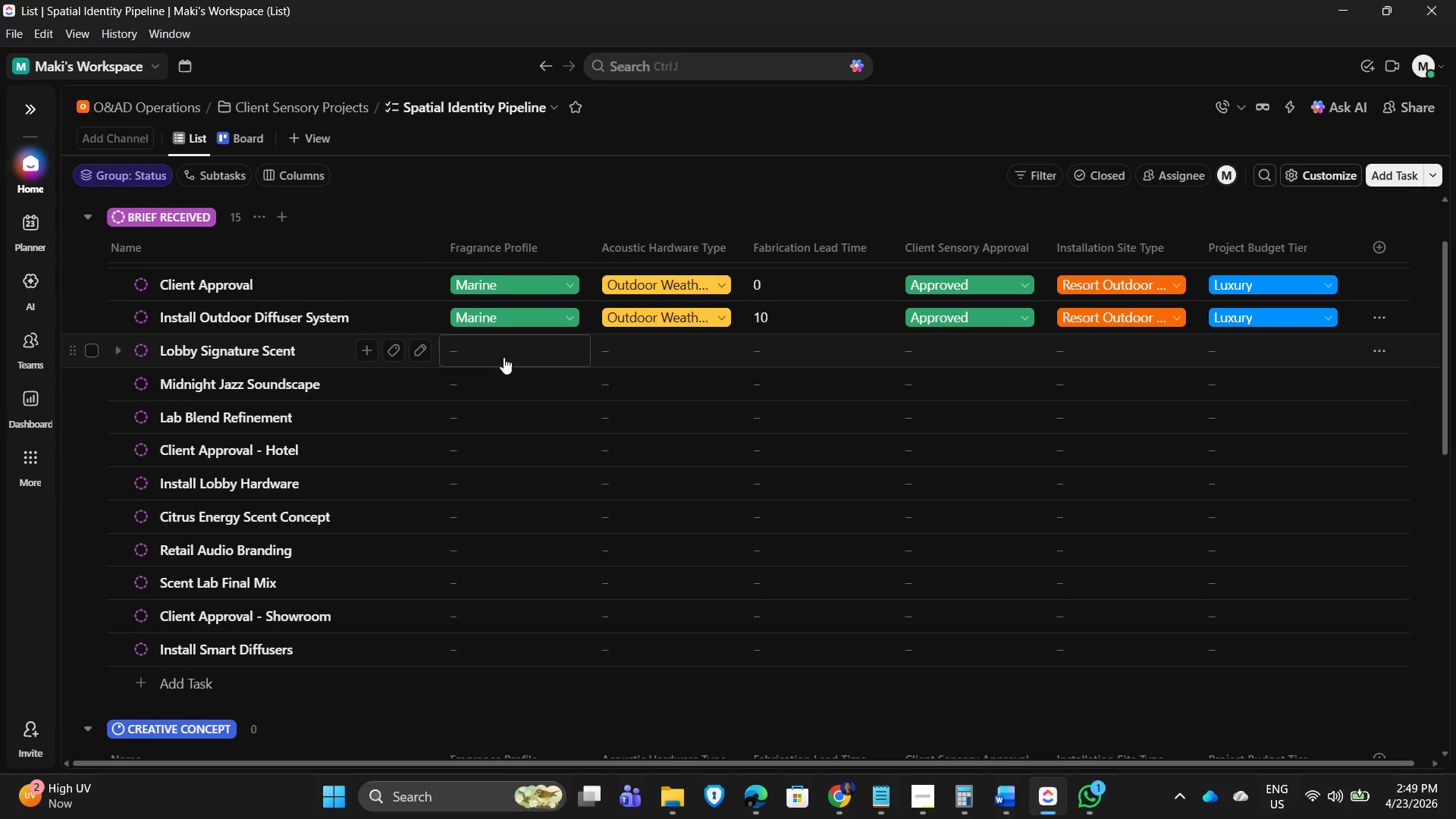 
left_click([524, 350])
 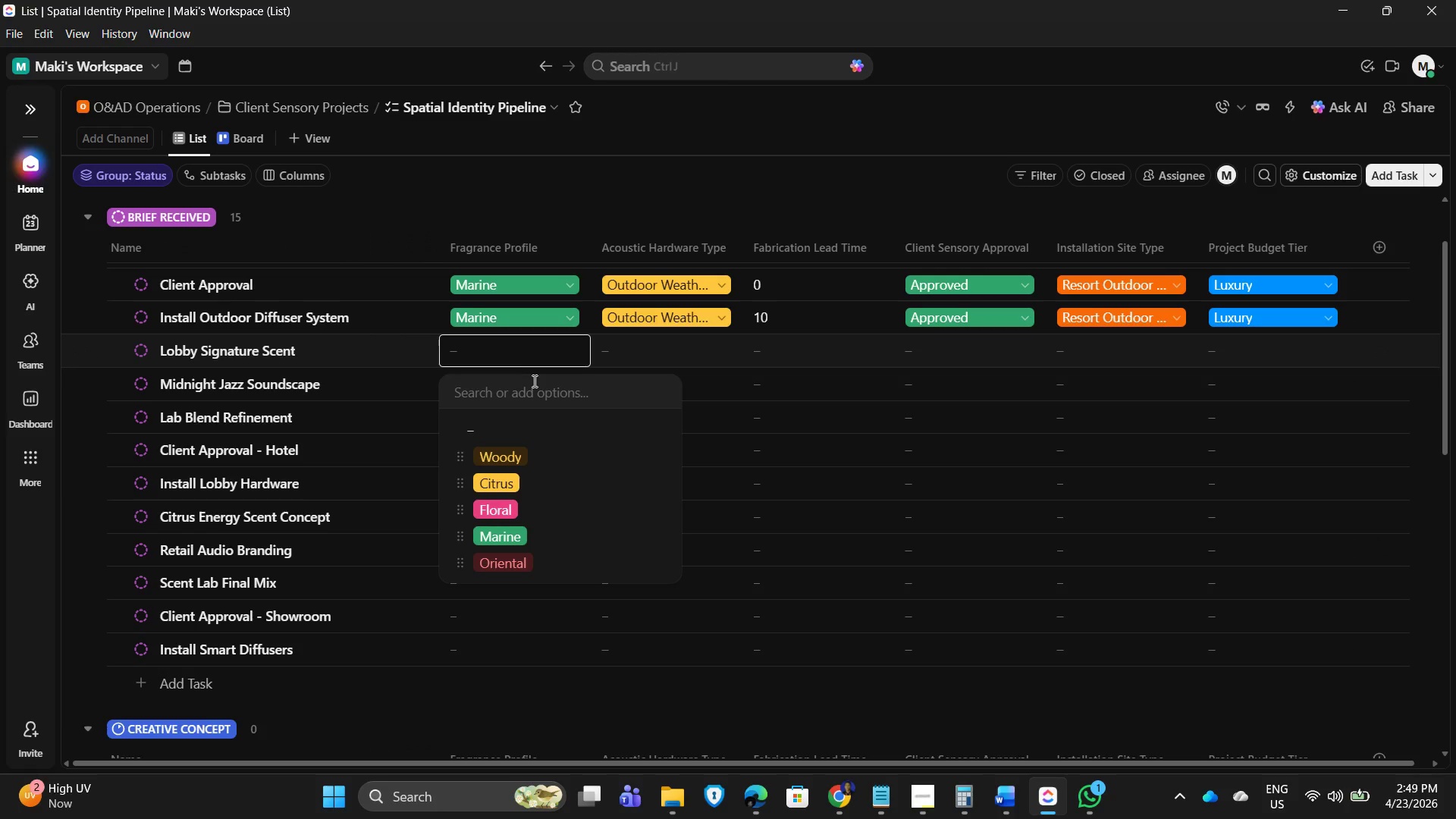 
wait(5.42)
 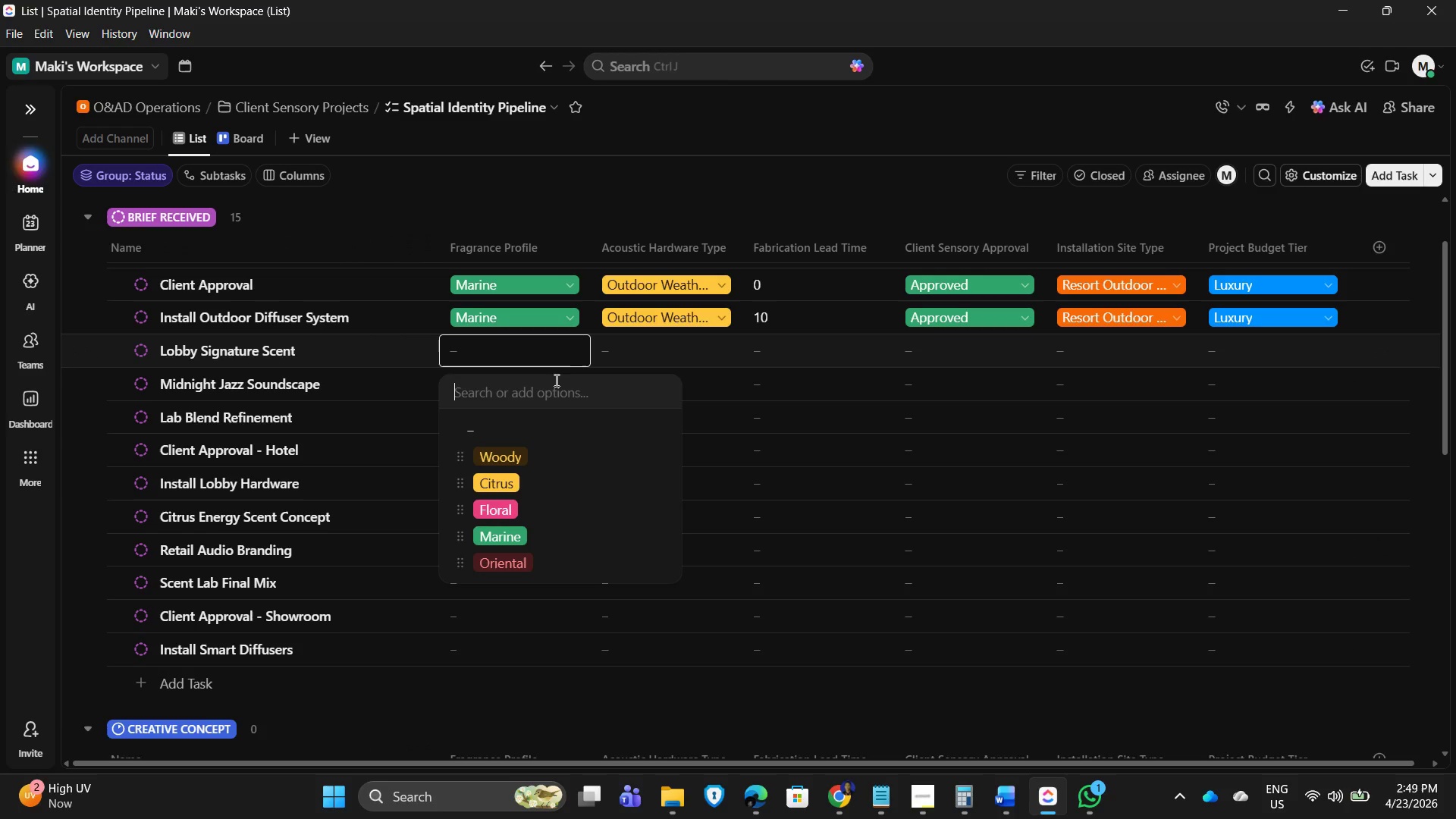 
left_click([529, 451])
 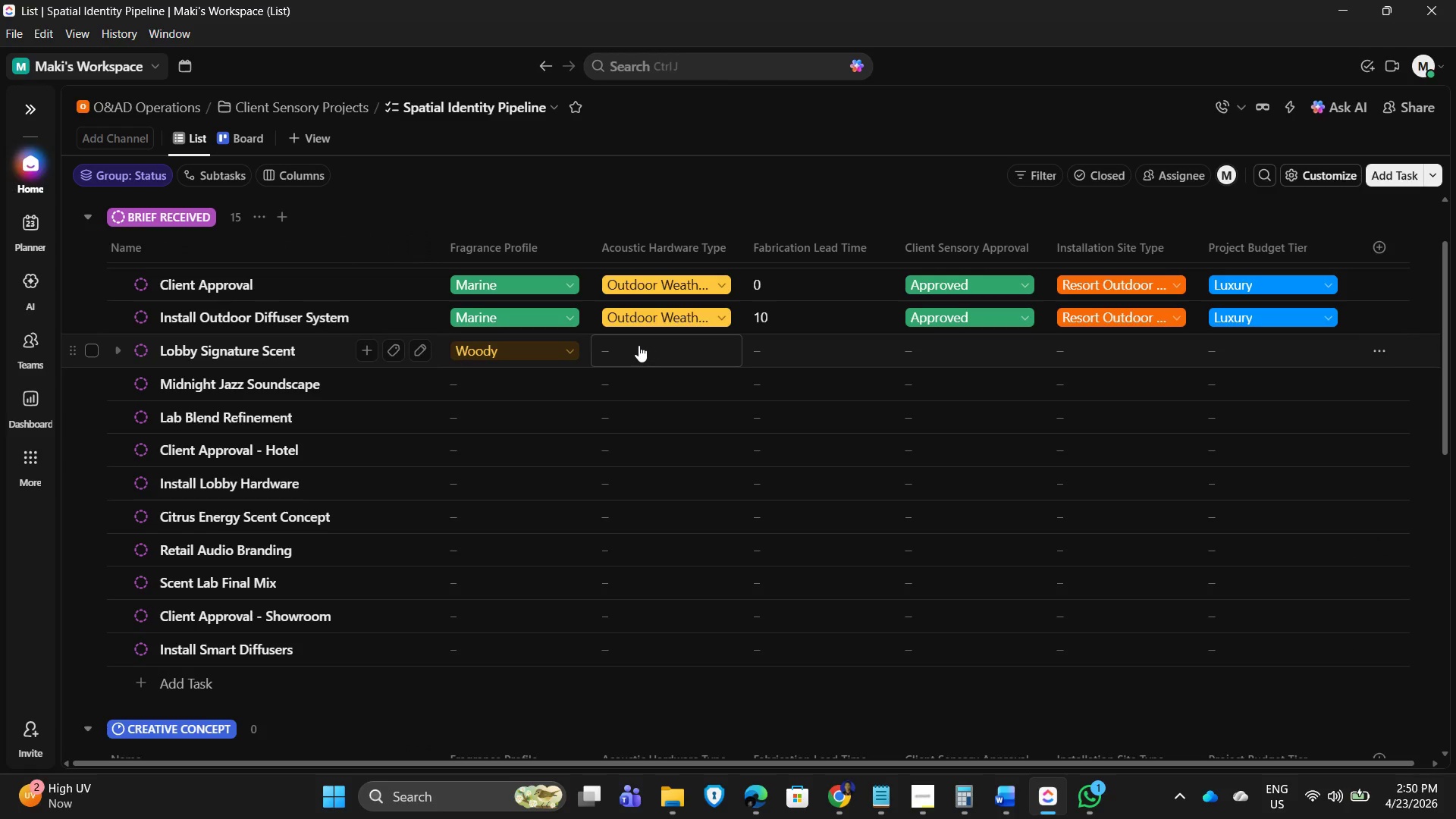 
left_click([484, 228])
 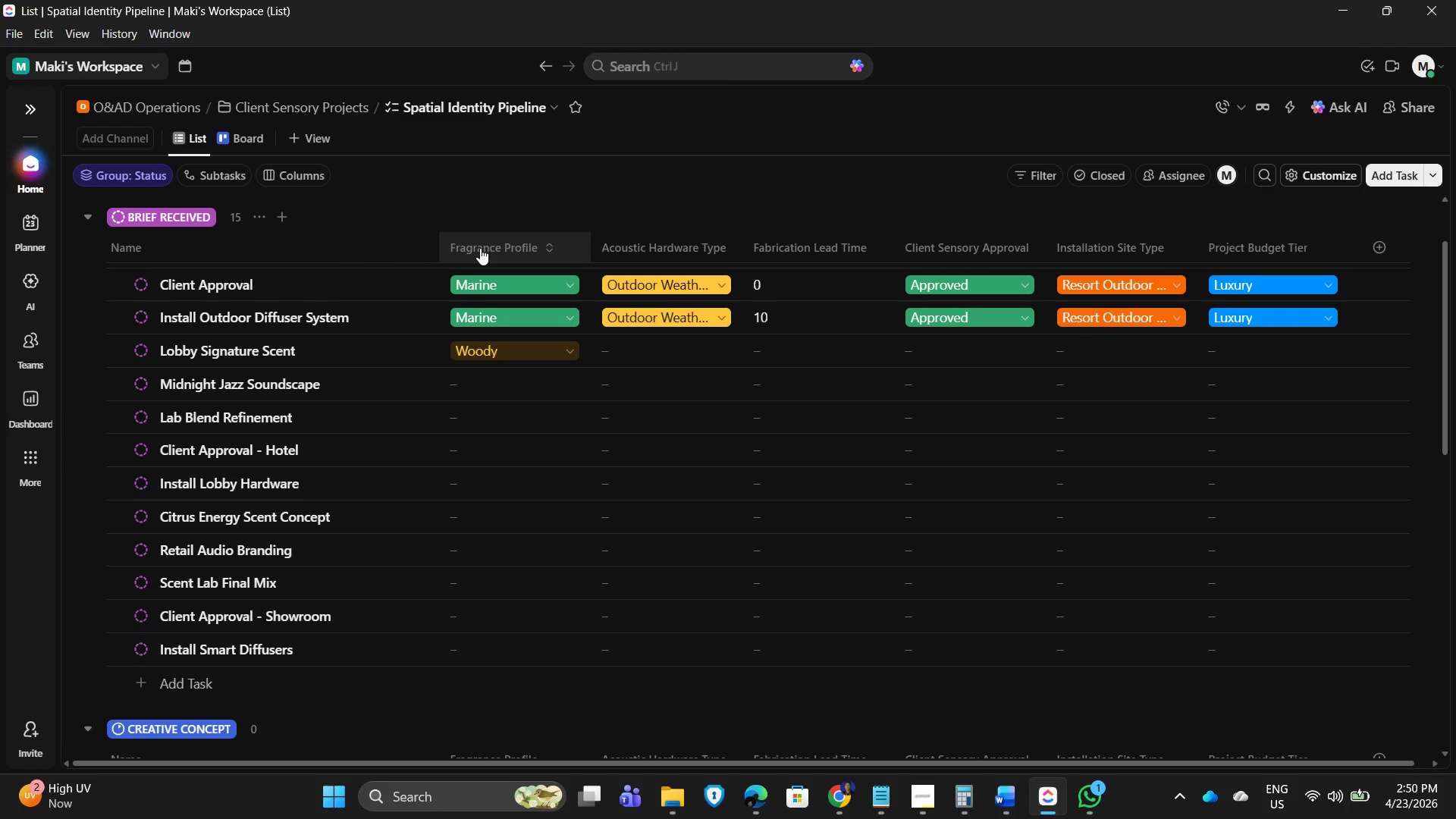 
mouse_move([482, 246])
 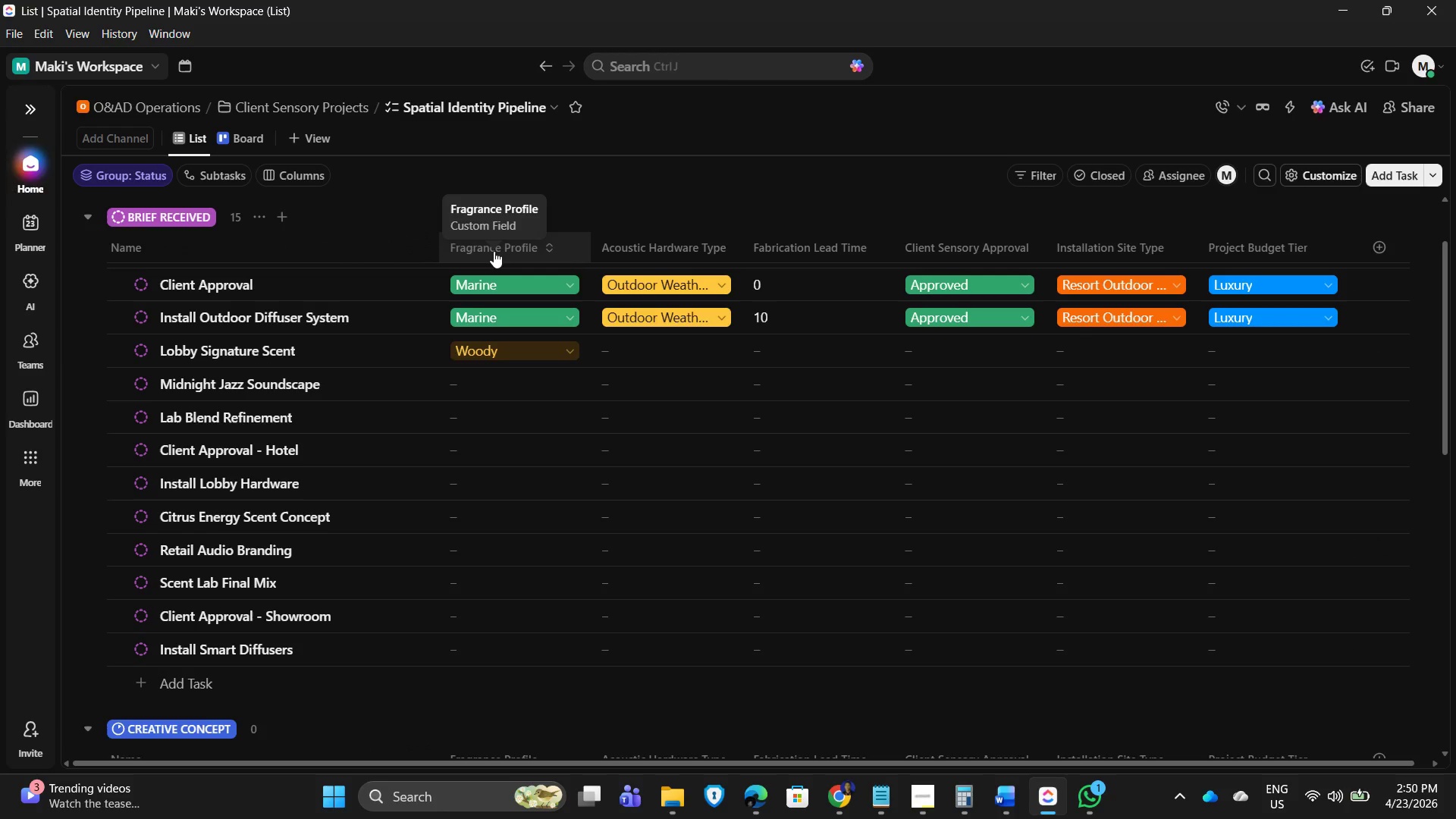 
left_click([494, 251])
 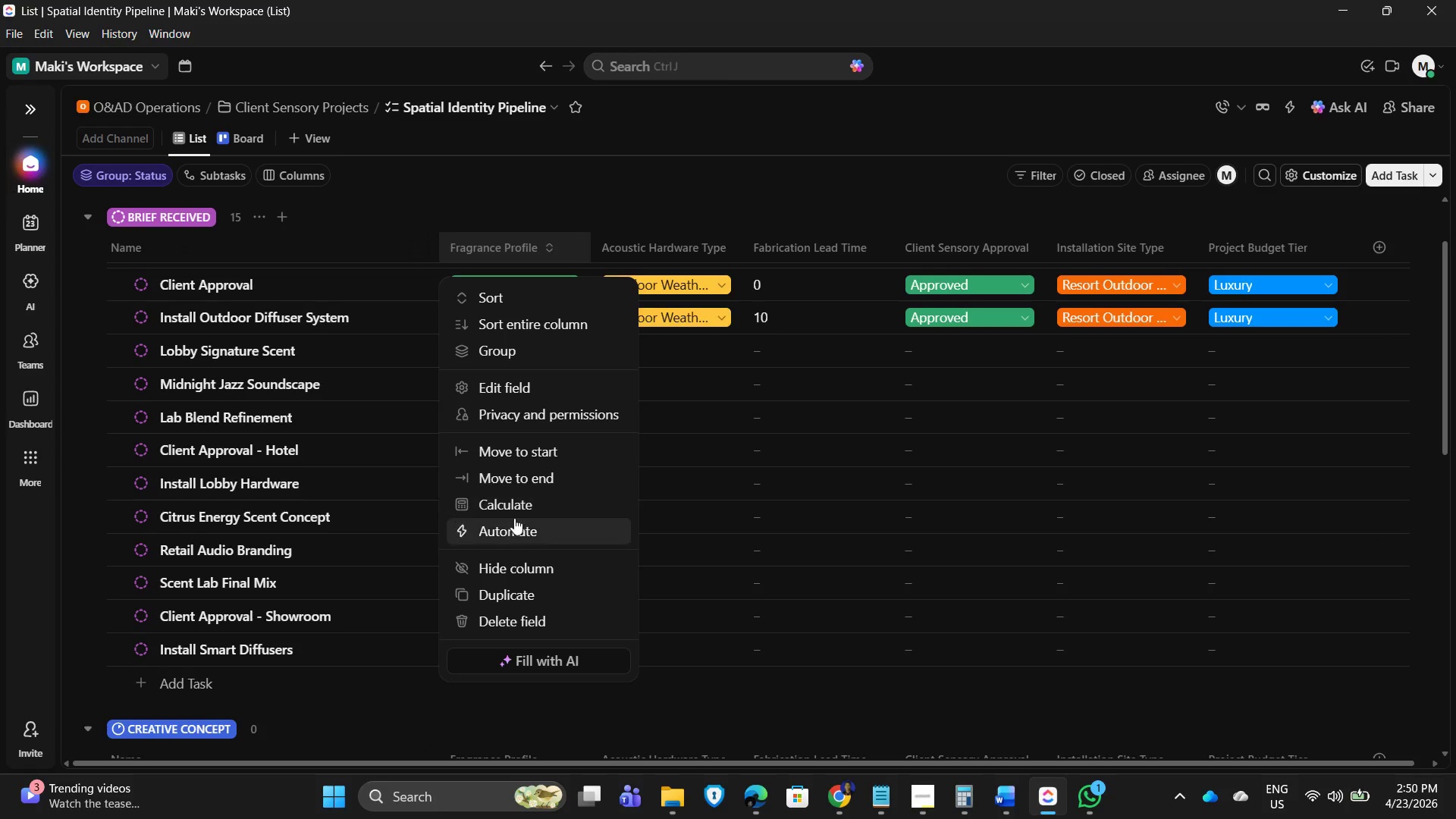 
left_click([522, 389])
 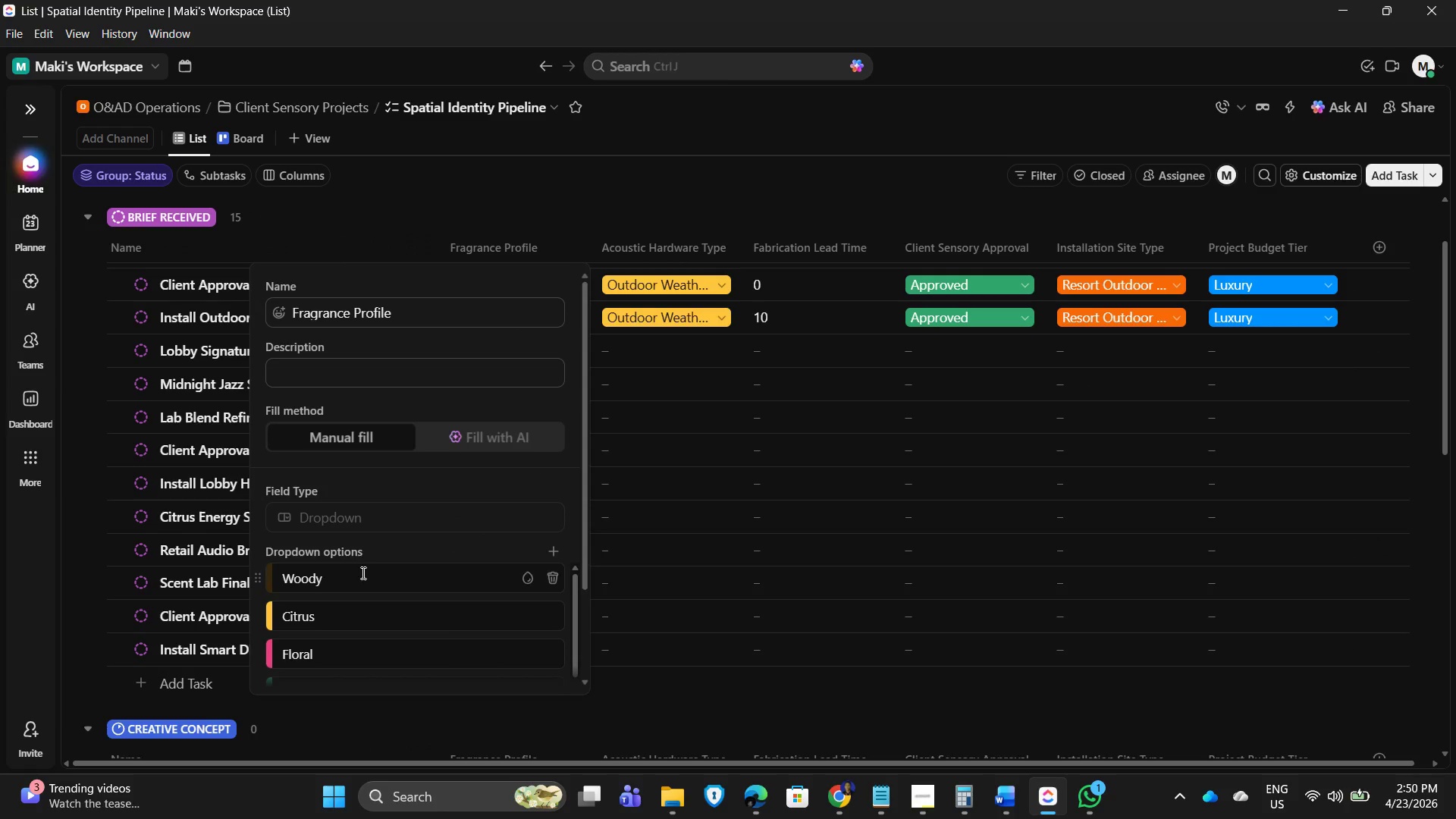 
scroll: coordinate [404, 670], scroll_direction: down, amount: 6.0
 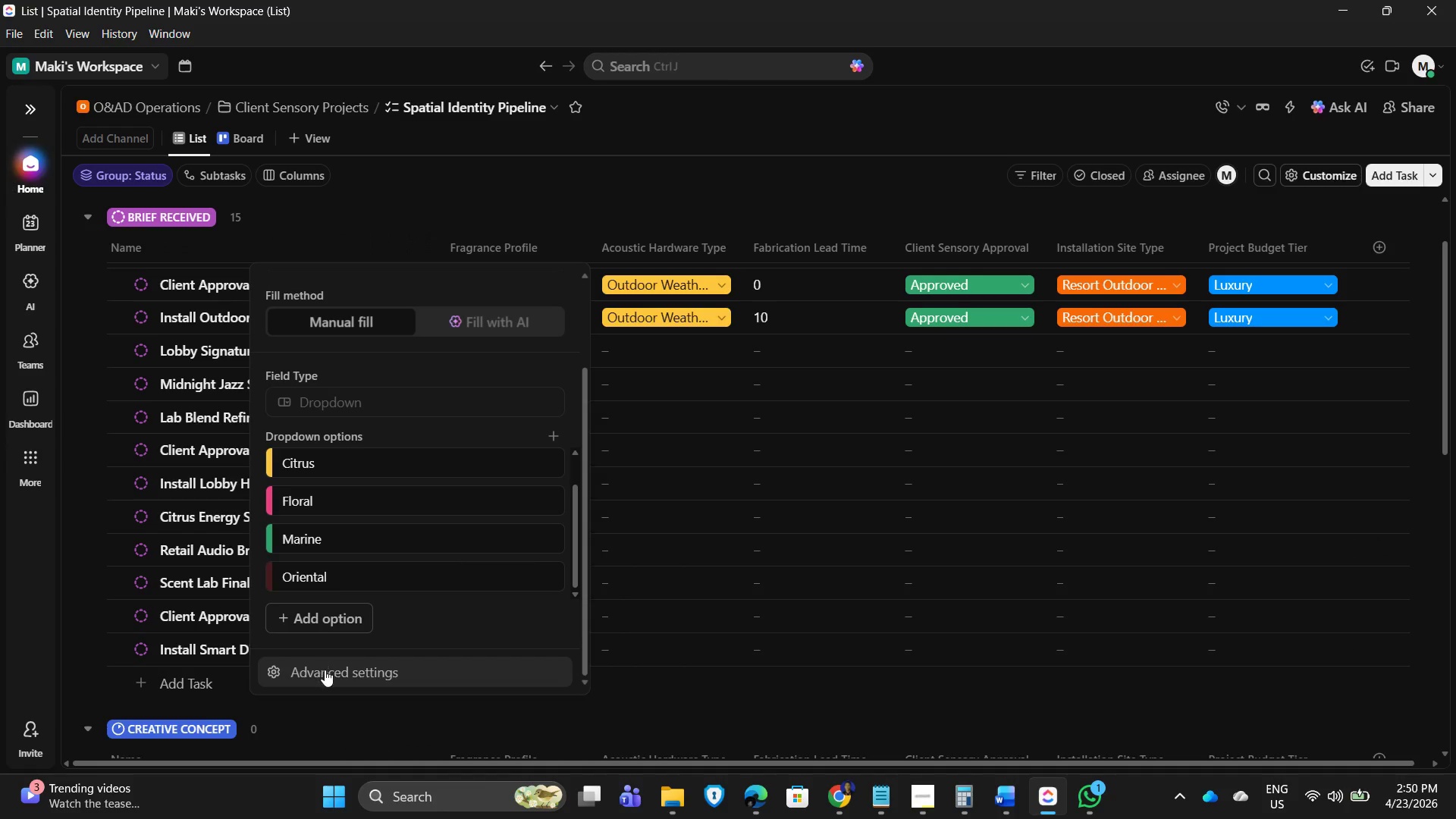 
left_click([325, 668])
 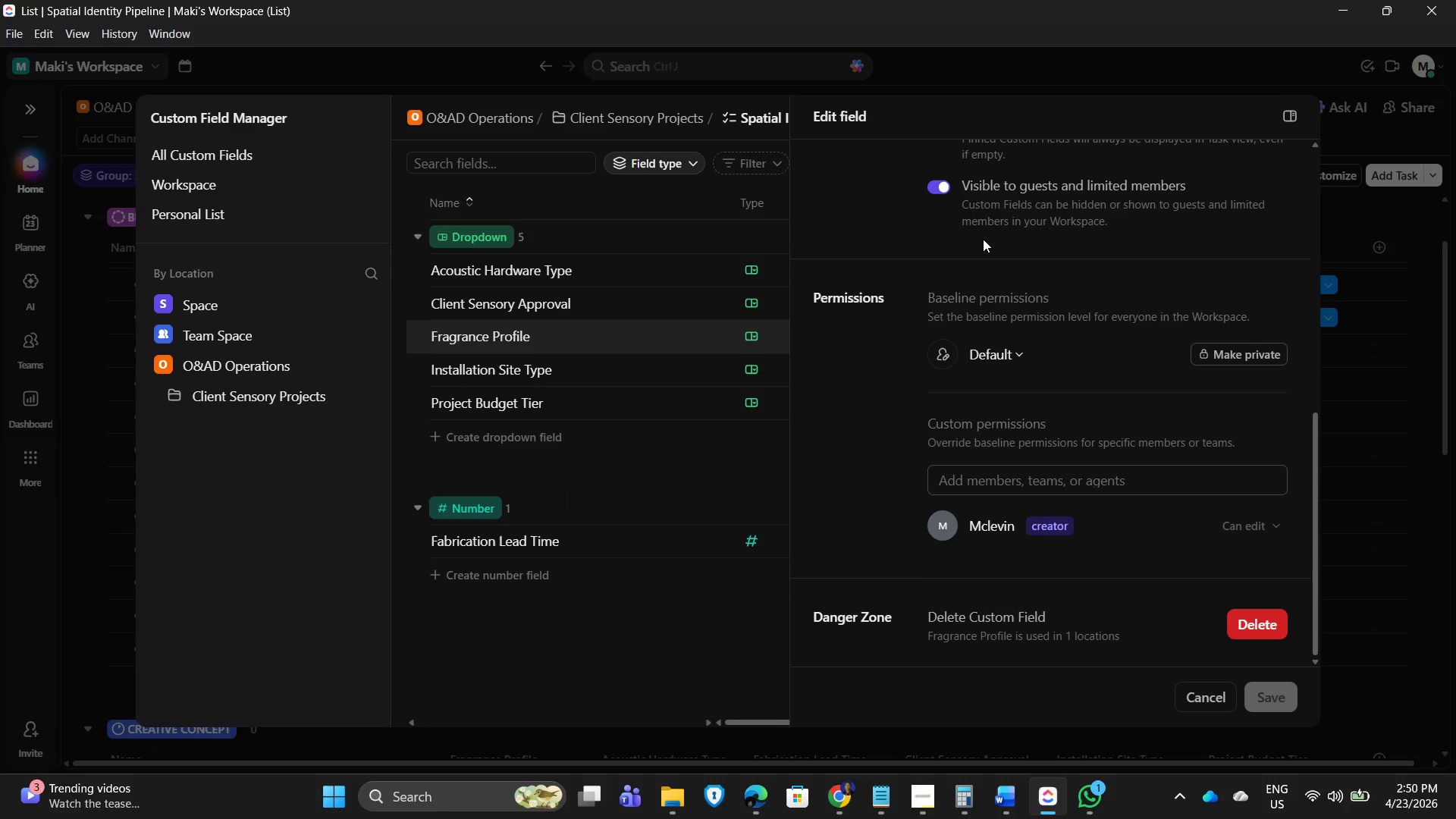 
scroll: coordinate [986, 350], scroll_direction: up, amount: 4.0
 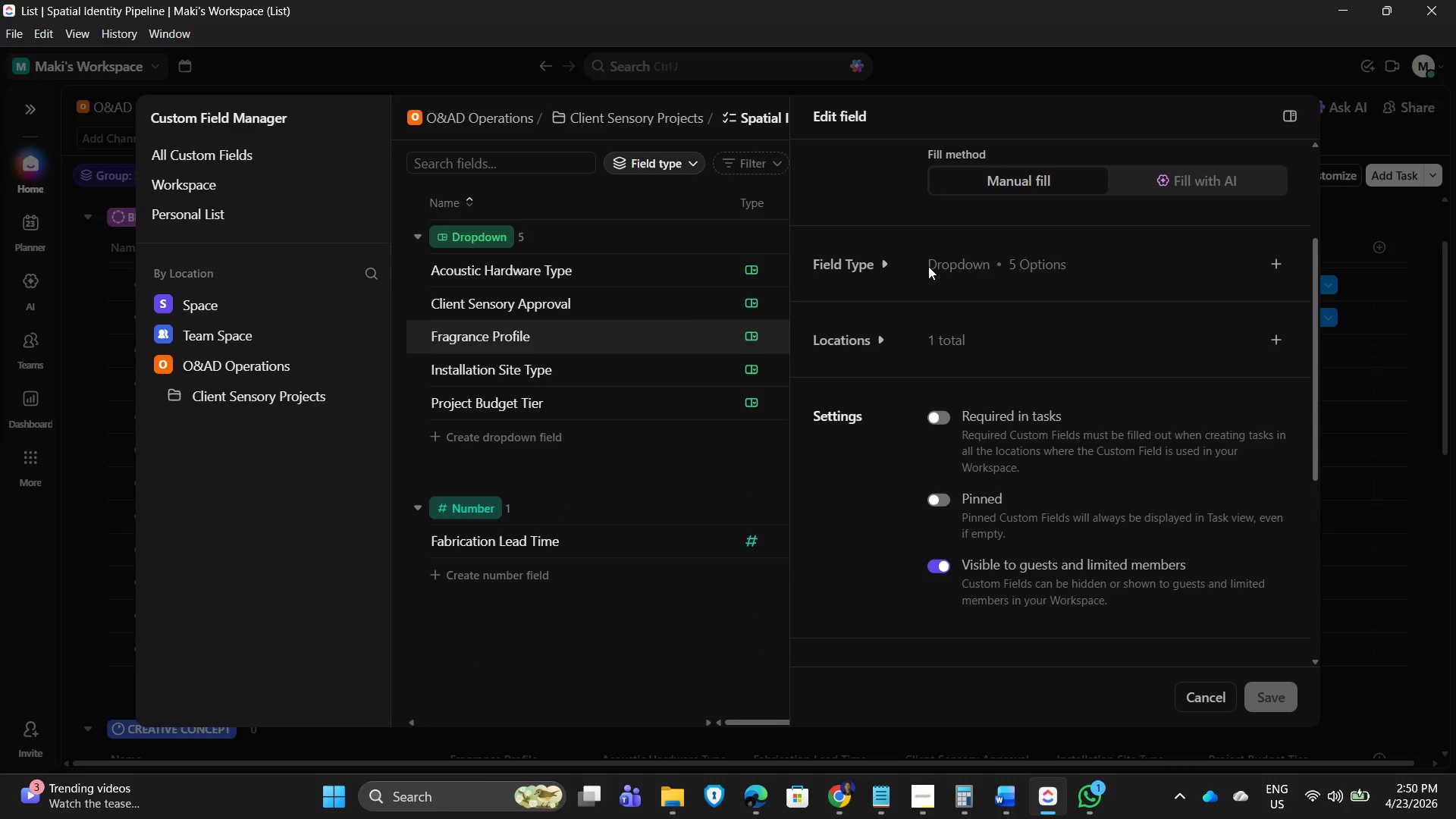 
left_click([886, 262])
 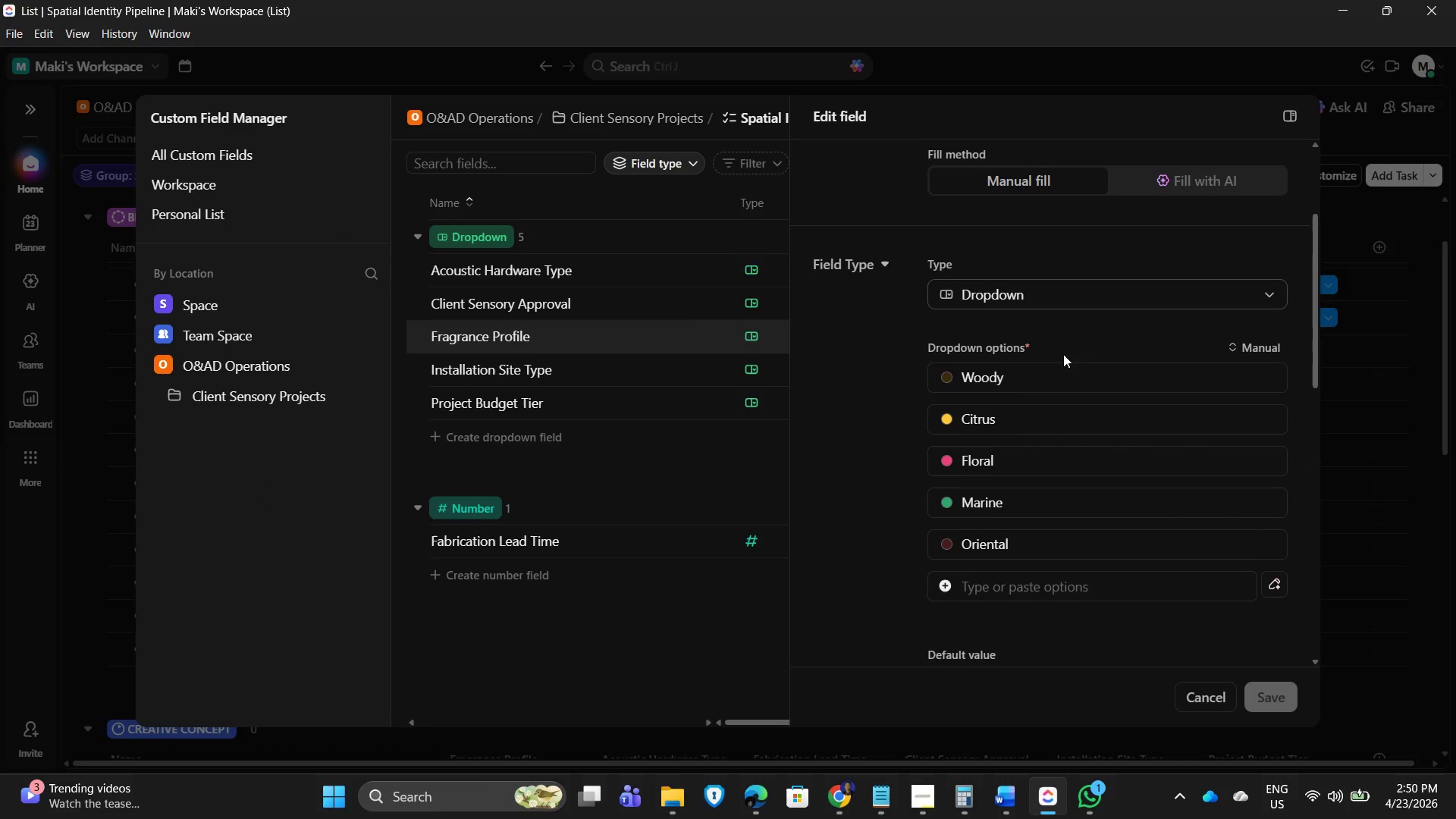 
scroll: coordinate [1075, 368], scroll_direction: down, amount: 1.0
 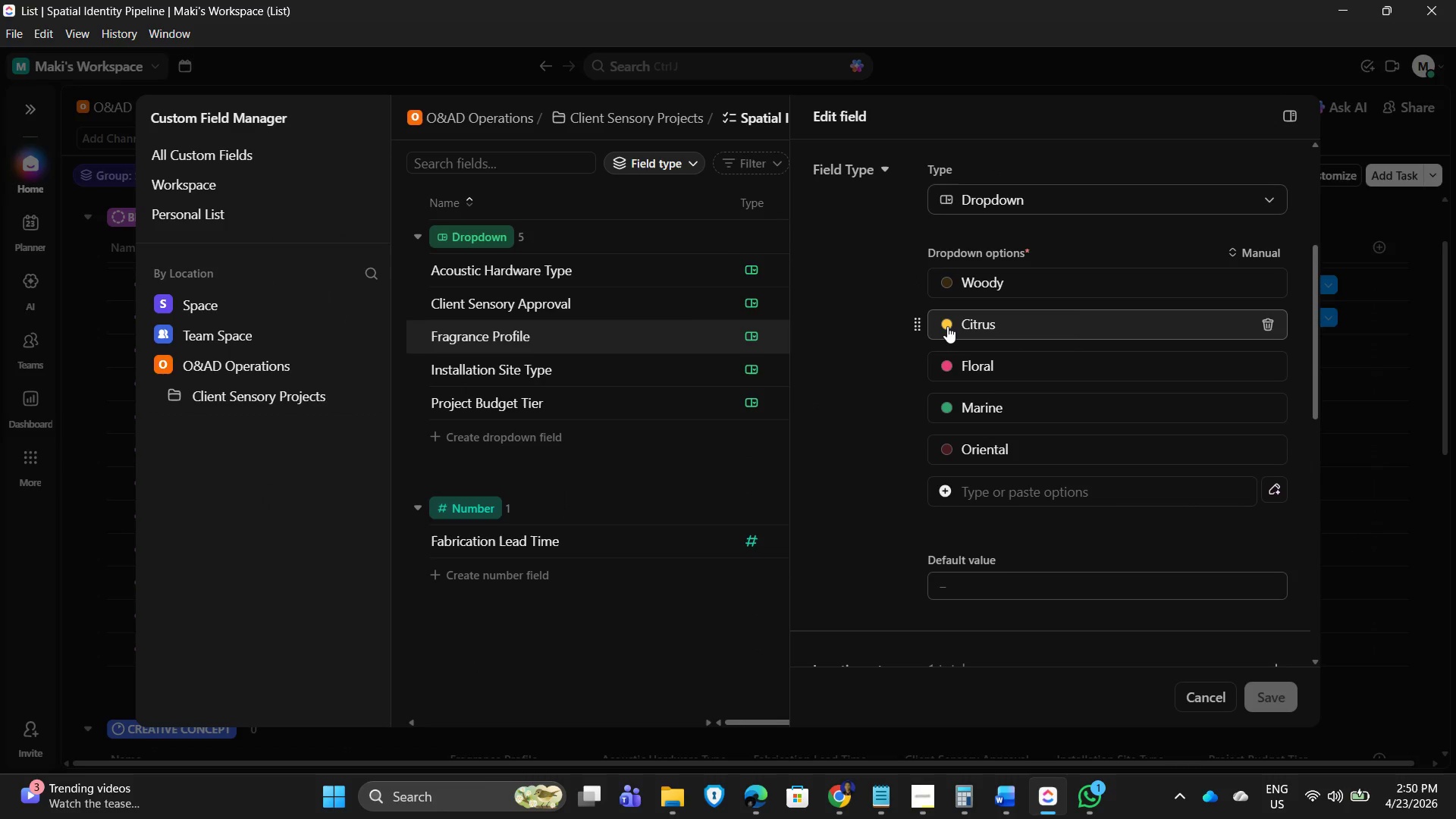 
left_click([947, 325])
 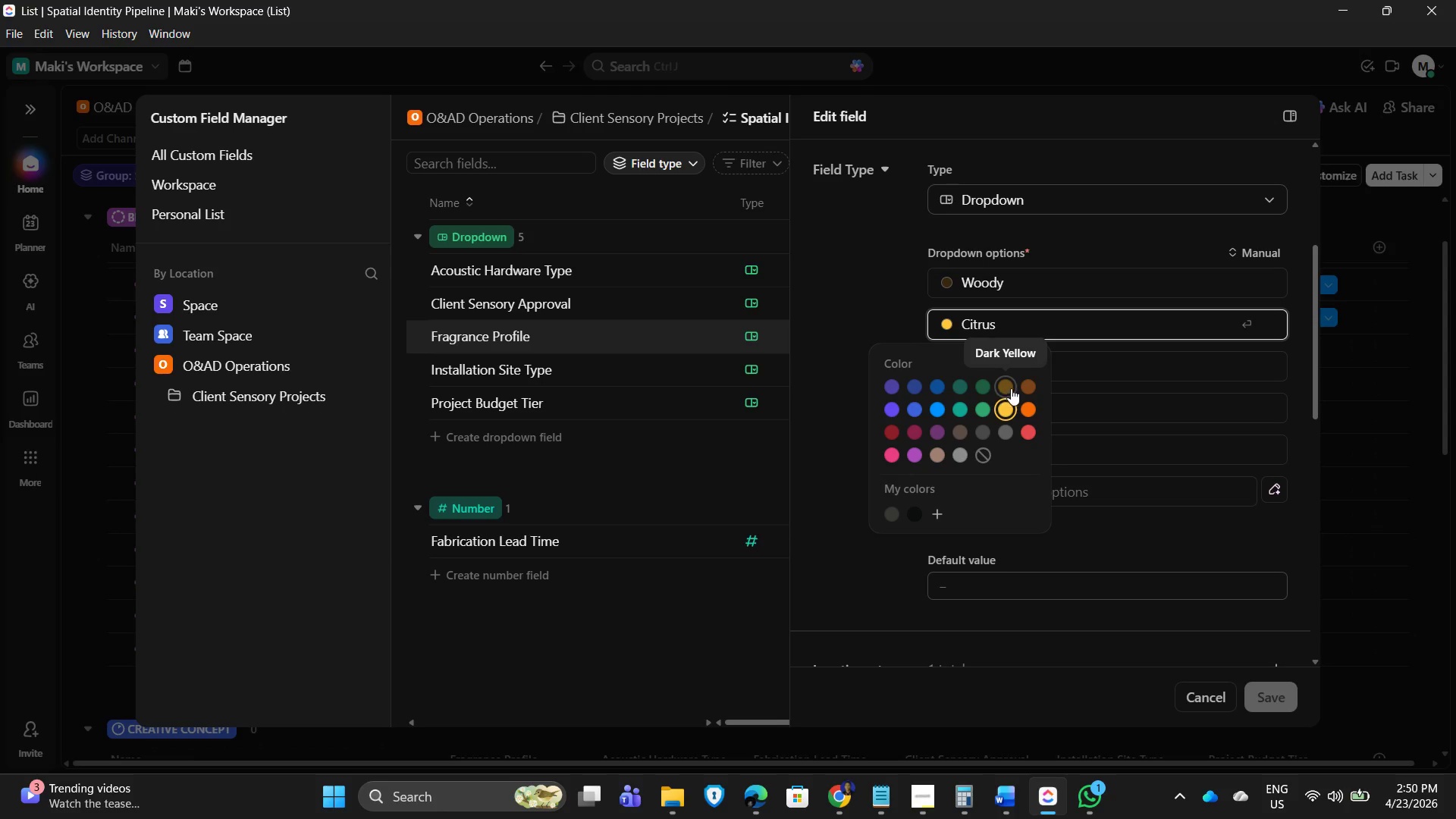 
left_click([1021, 387])
 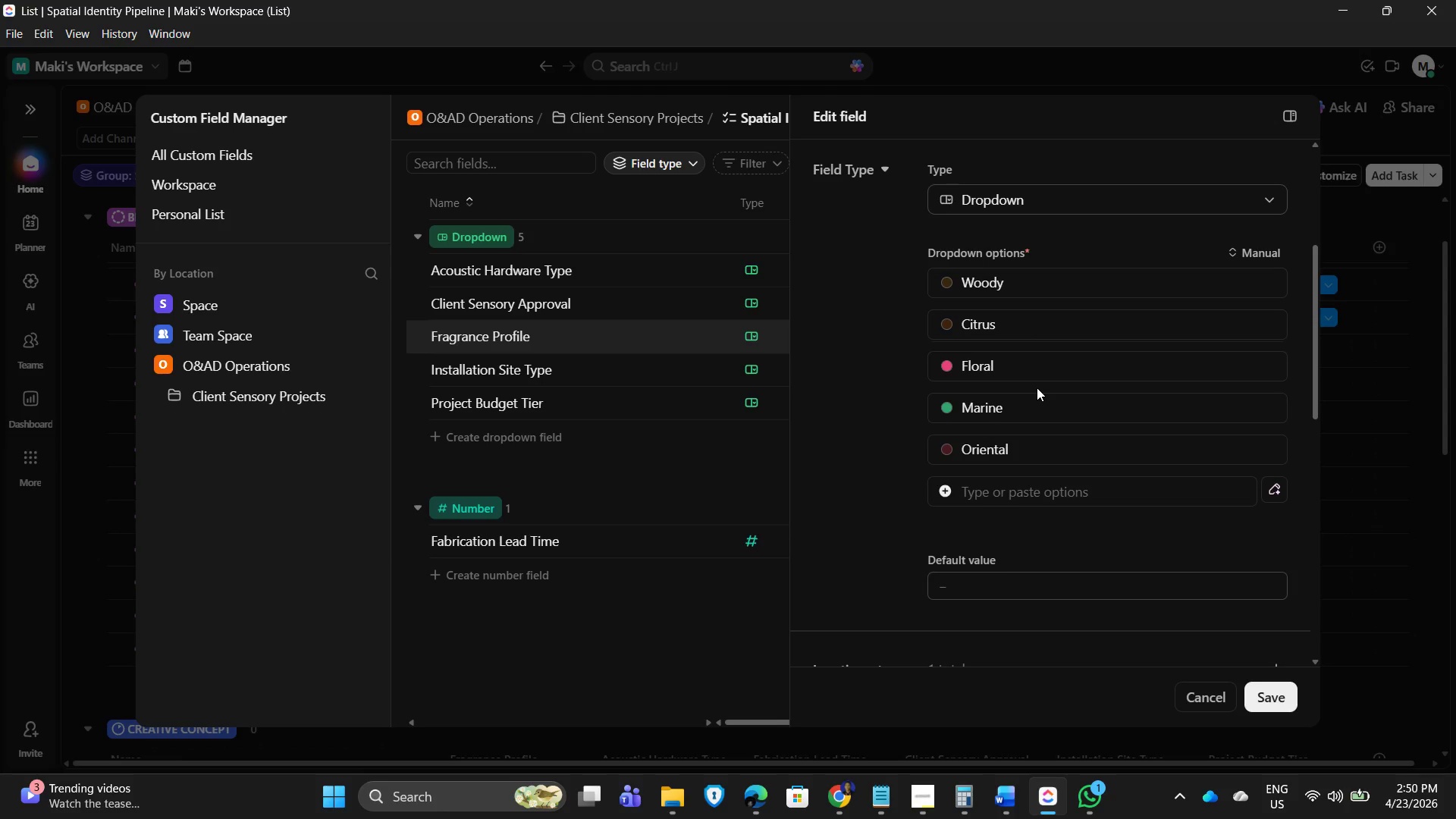 
wait(6.23)
 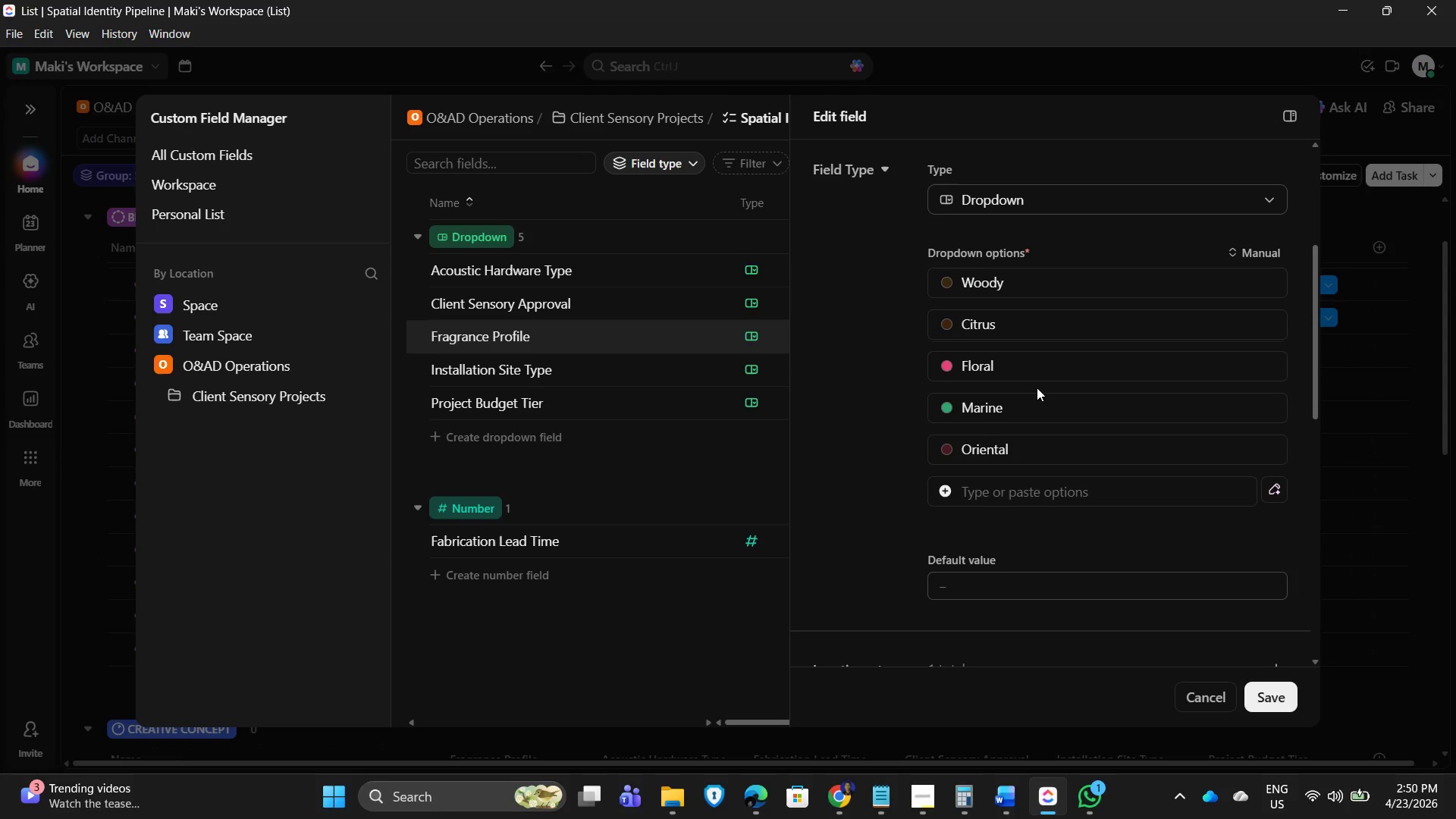 
left_click([948, 284])
 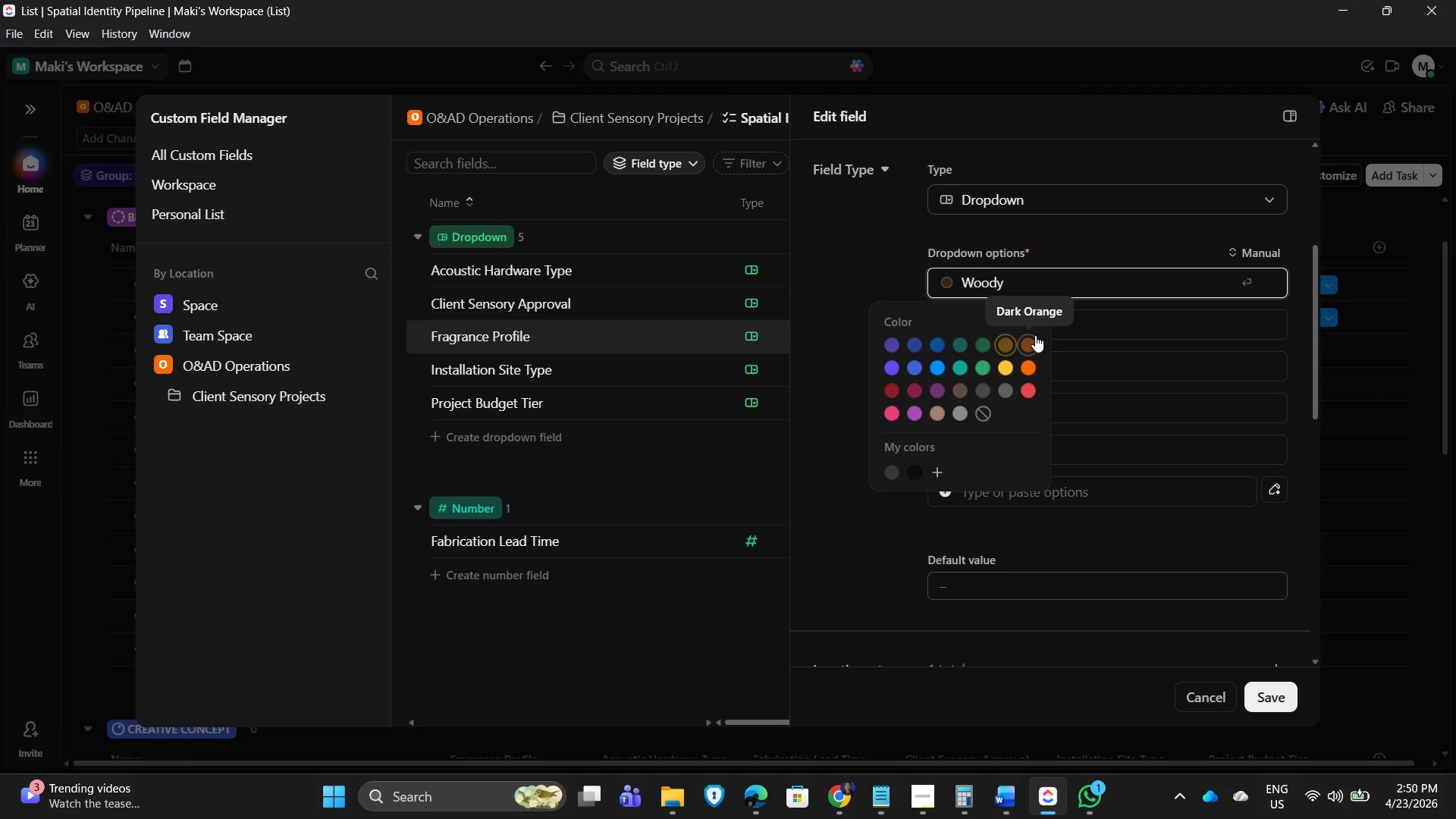 
left_click([1083, 245])
 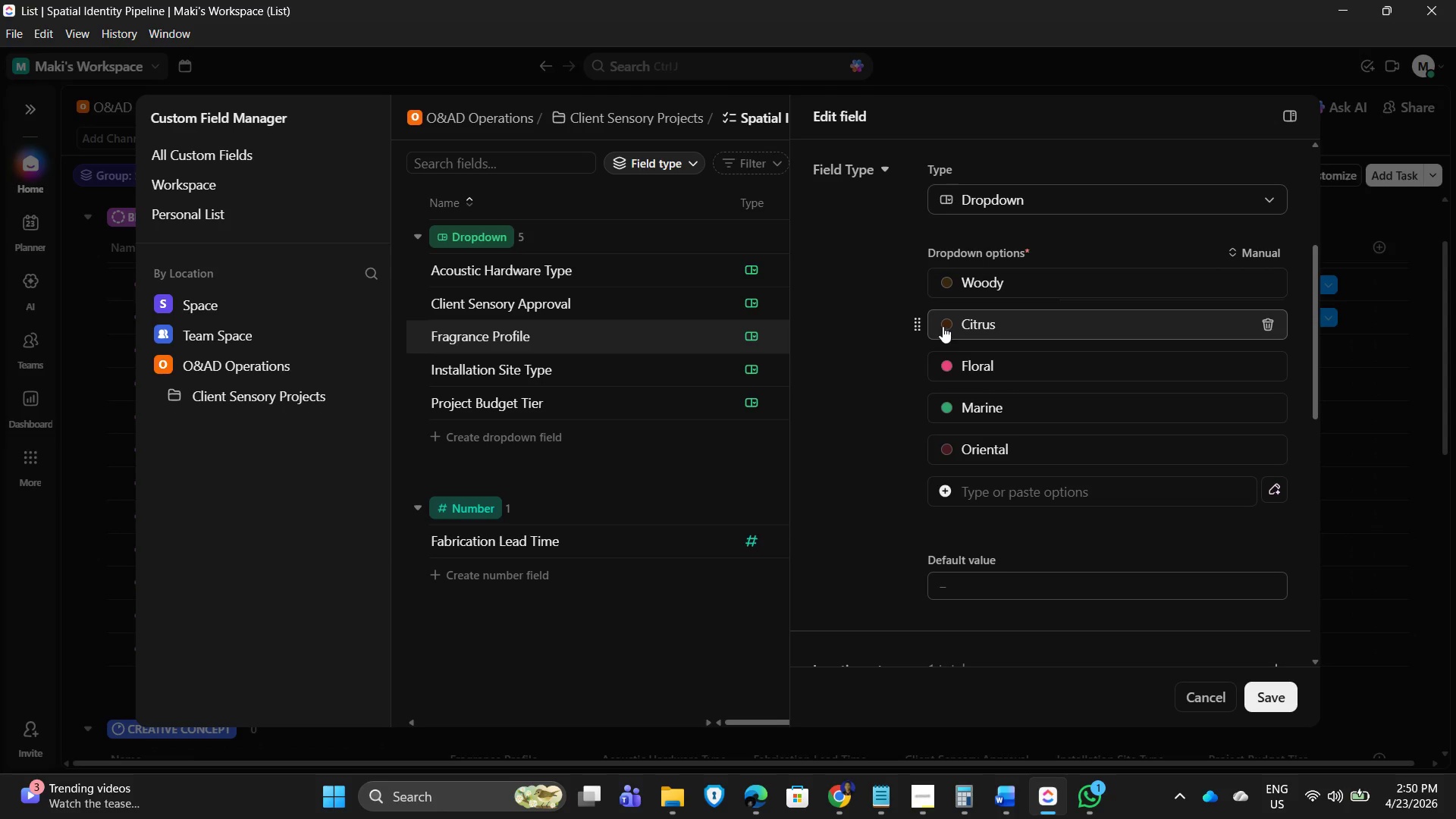 
left_click([943, 326])
 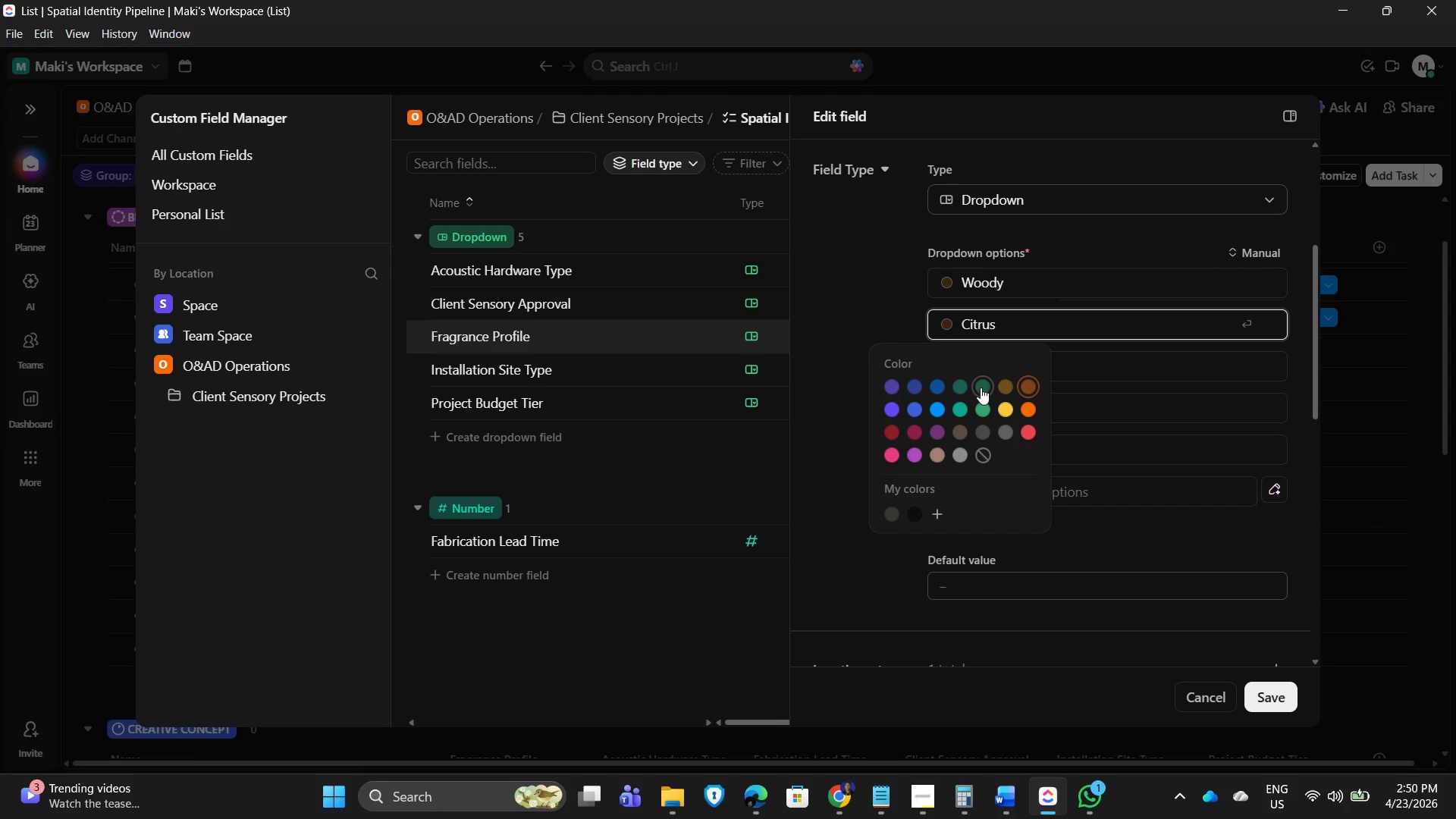 
left_click([981, 388])
 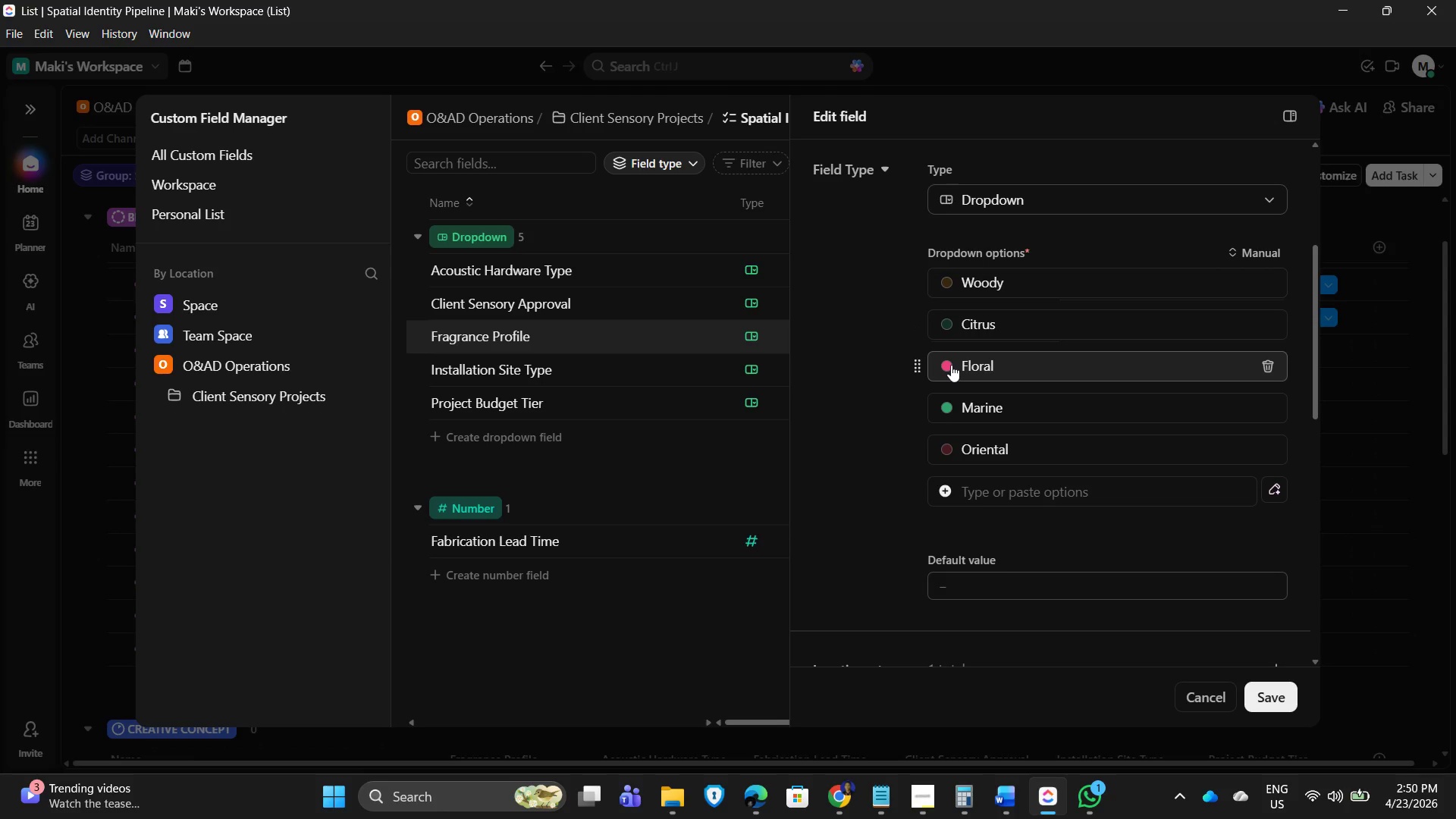 
left_click([951, 365])
 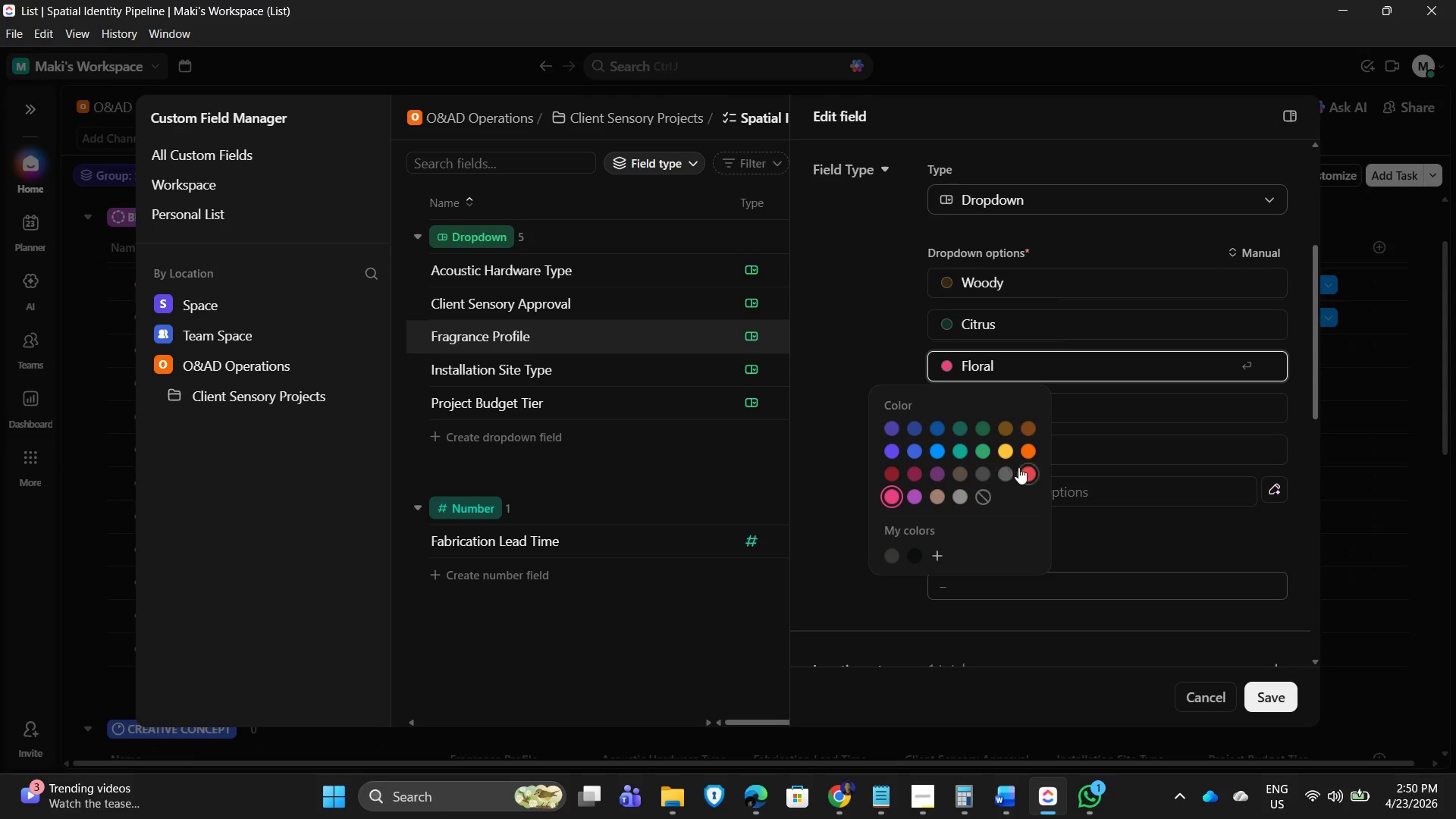 
left_click([1028, 468])
 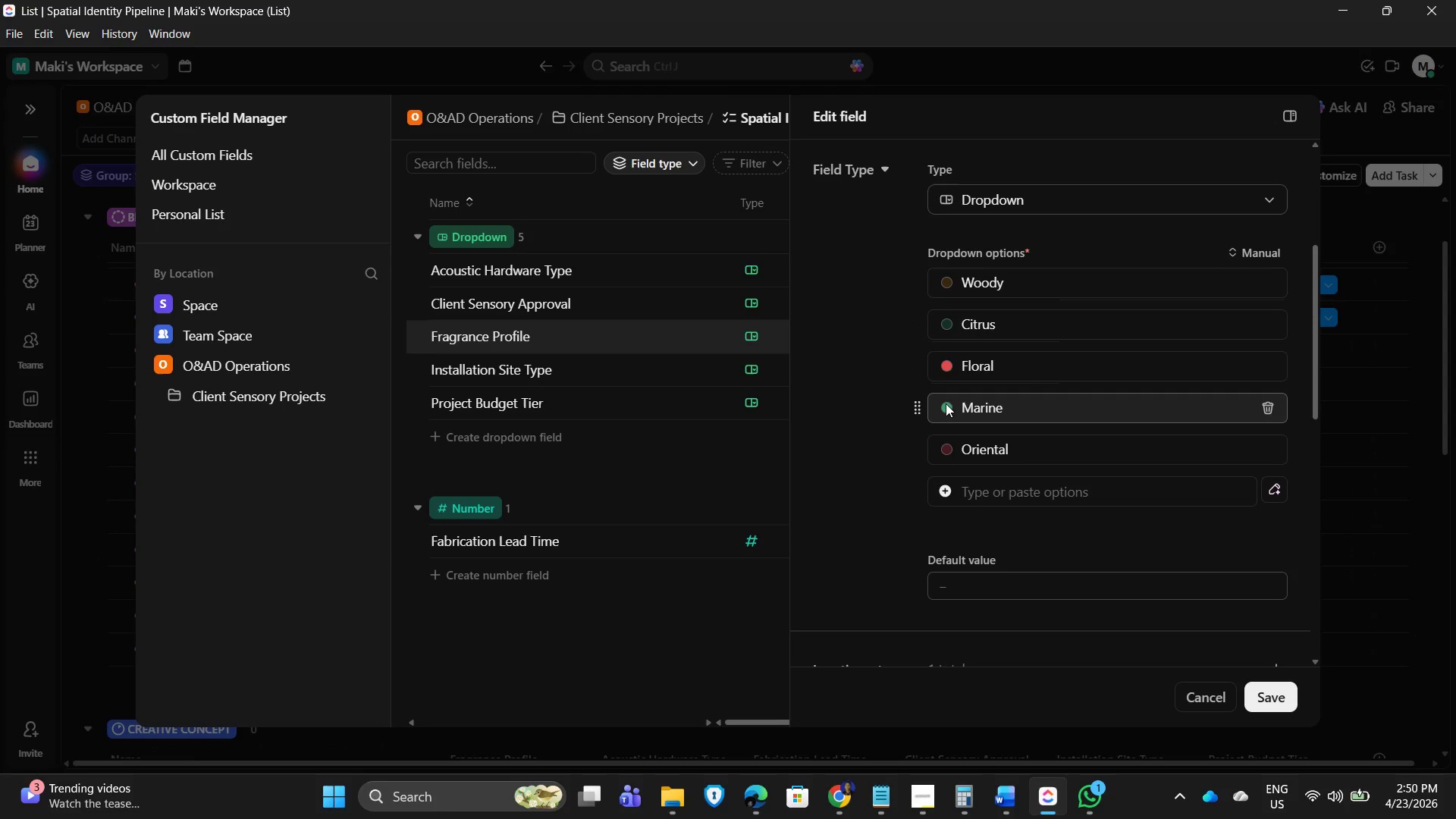 
left_click([946, 409])
 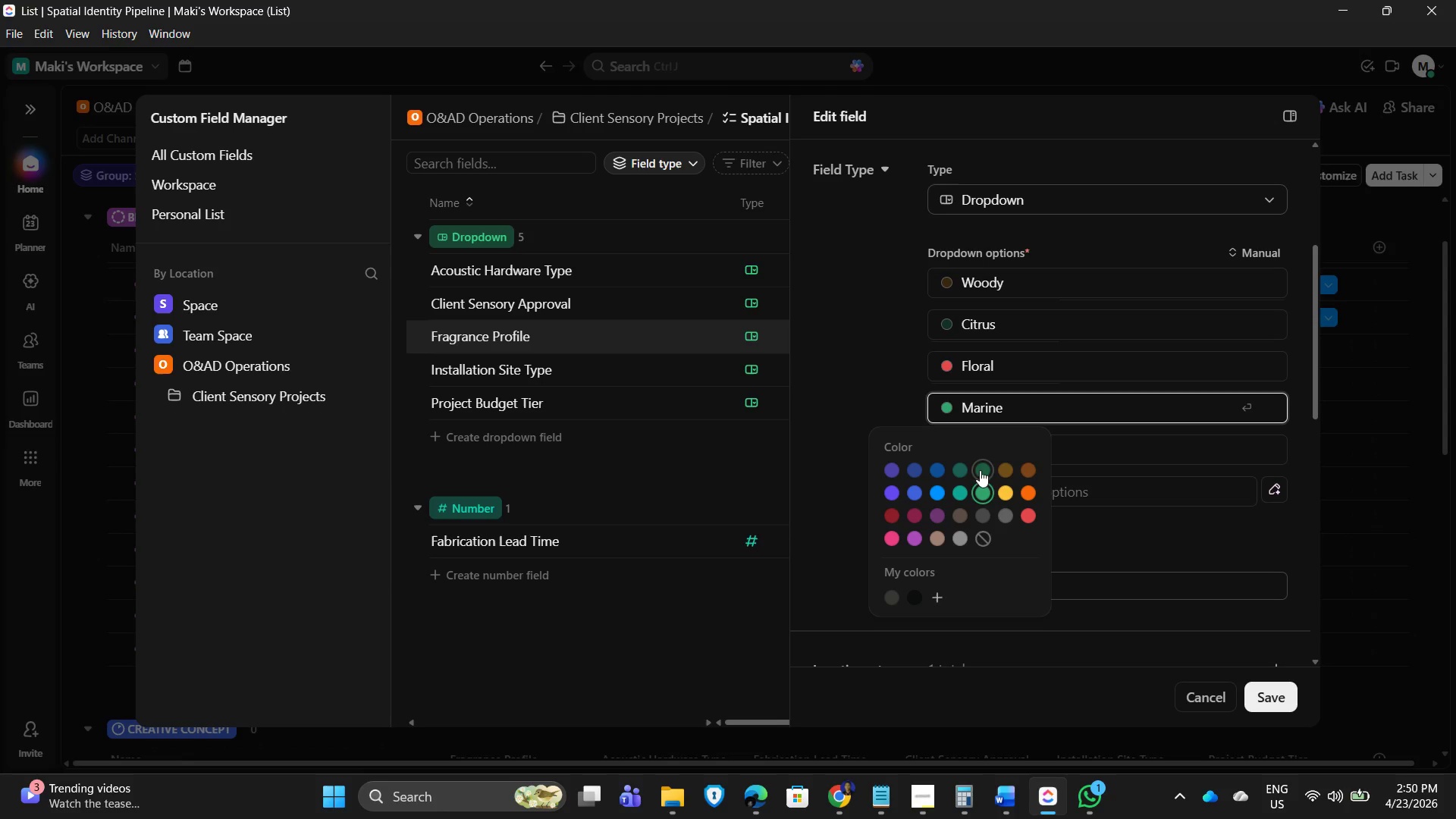 
left_click([981, 466])
 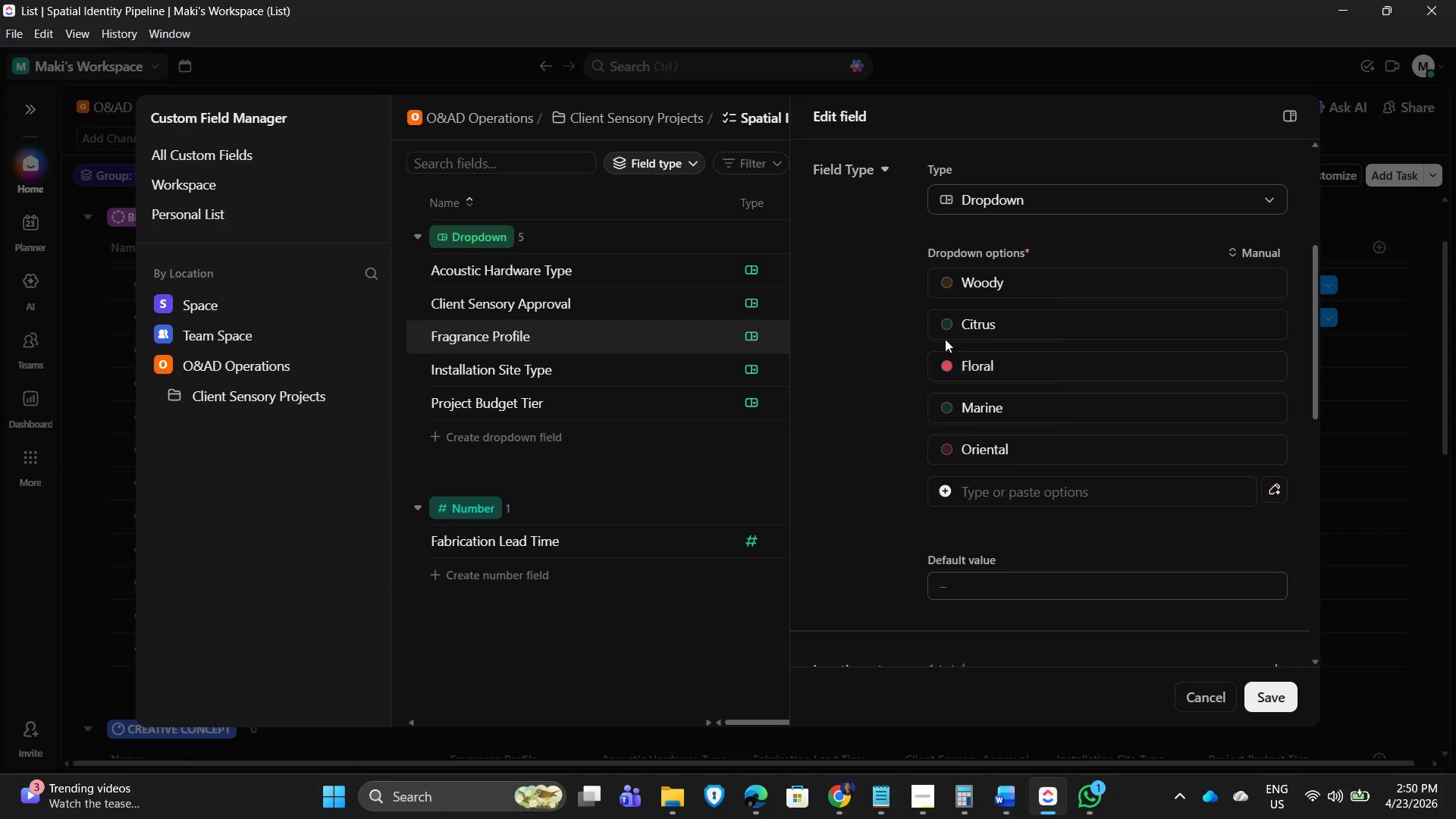 
left_click([945, 322])
 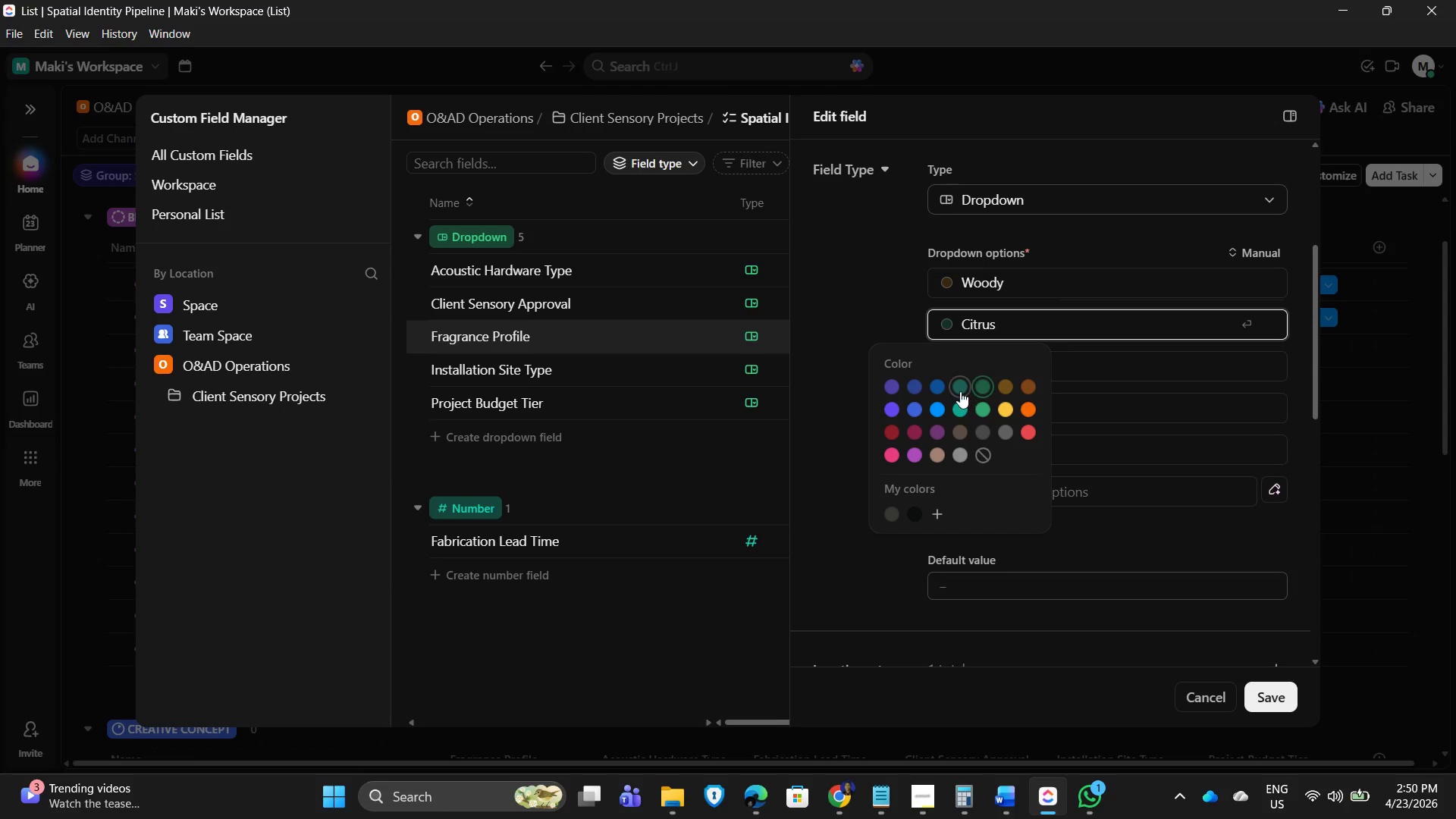 
left_click([959, 389])
 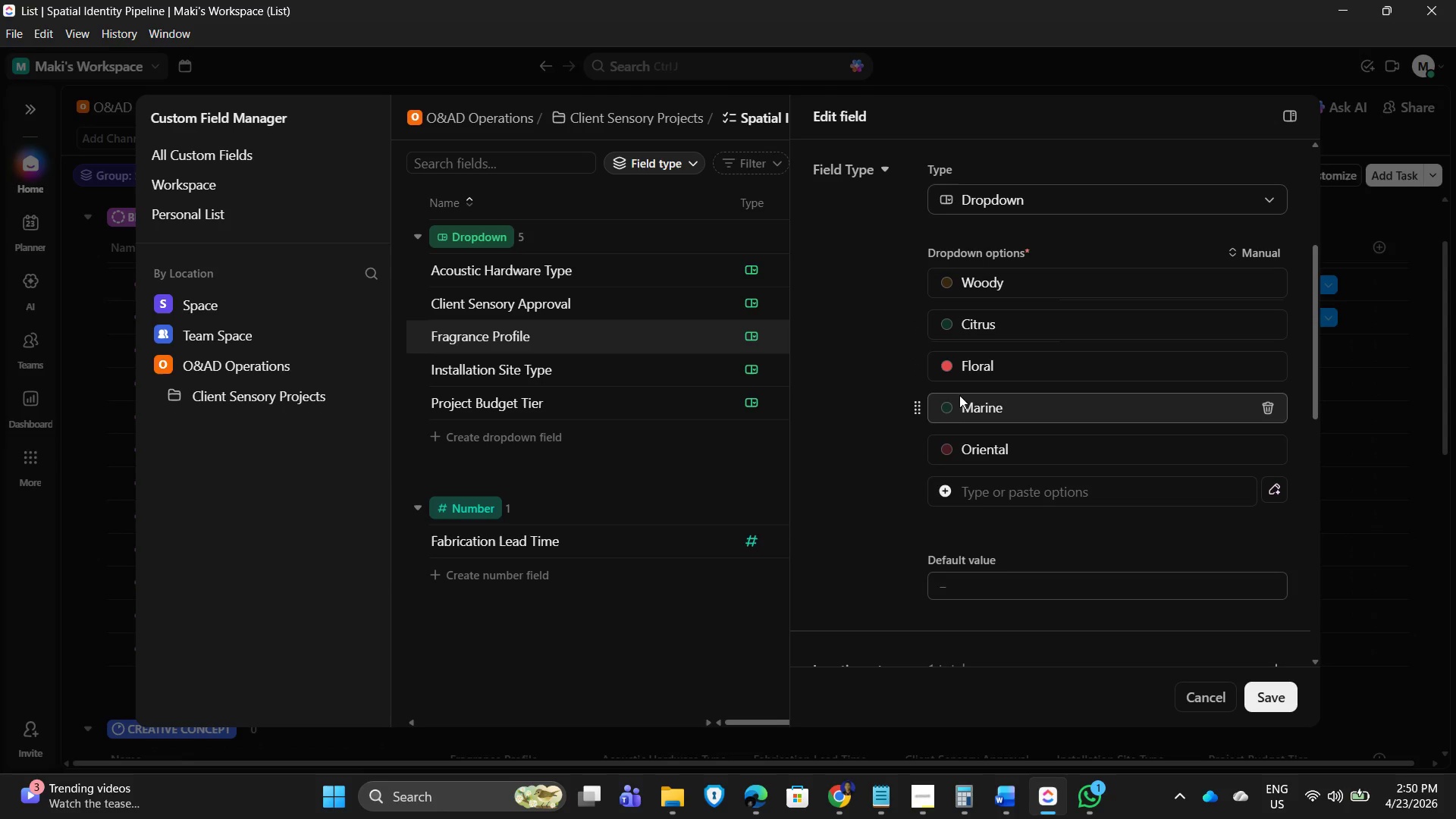 
left_click([943, 410])
 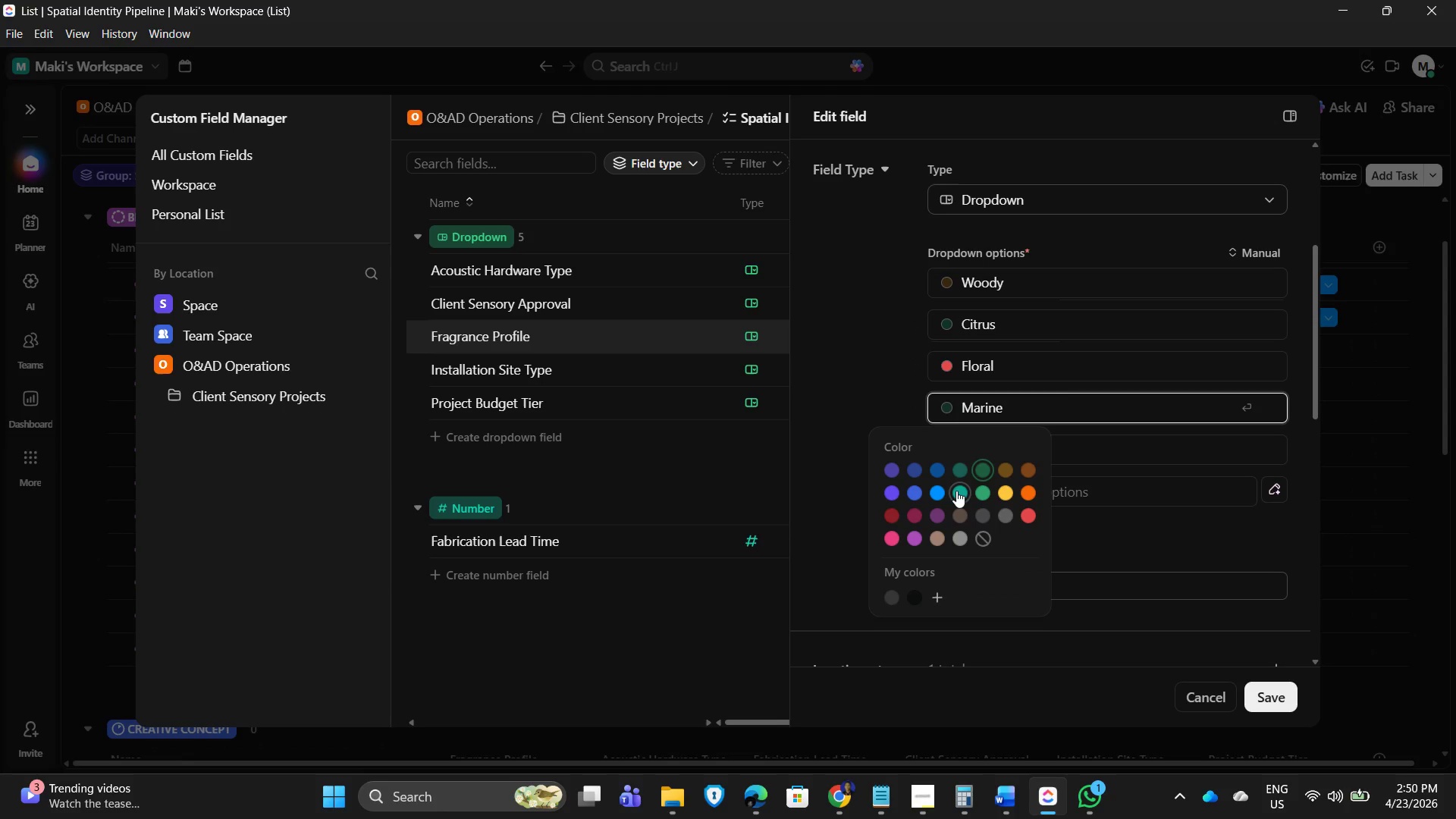 
left_click([959, 493])
 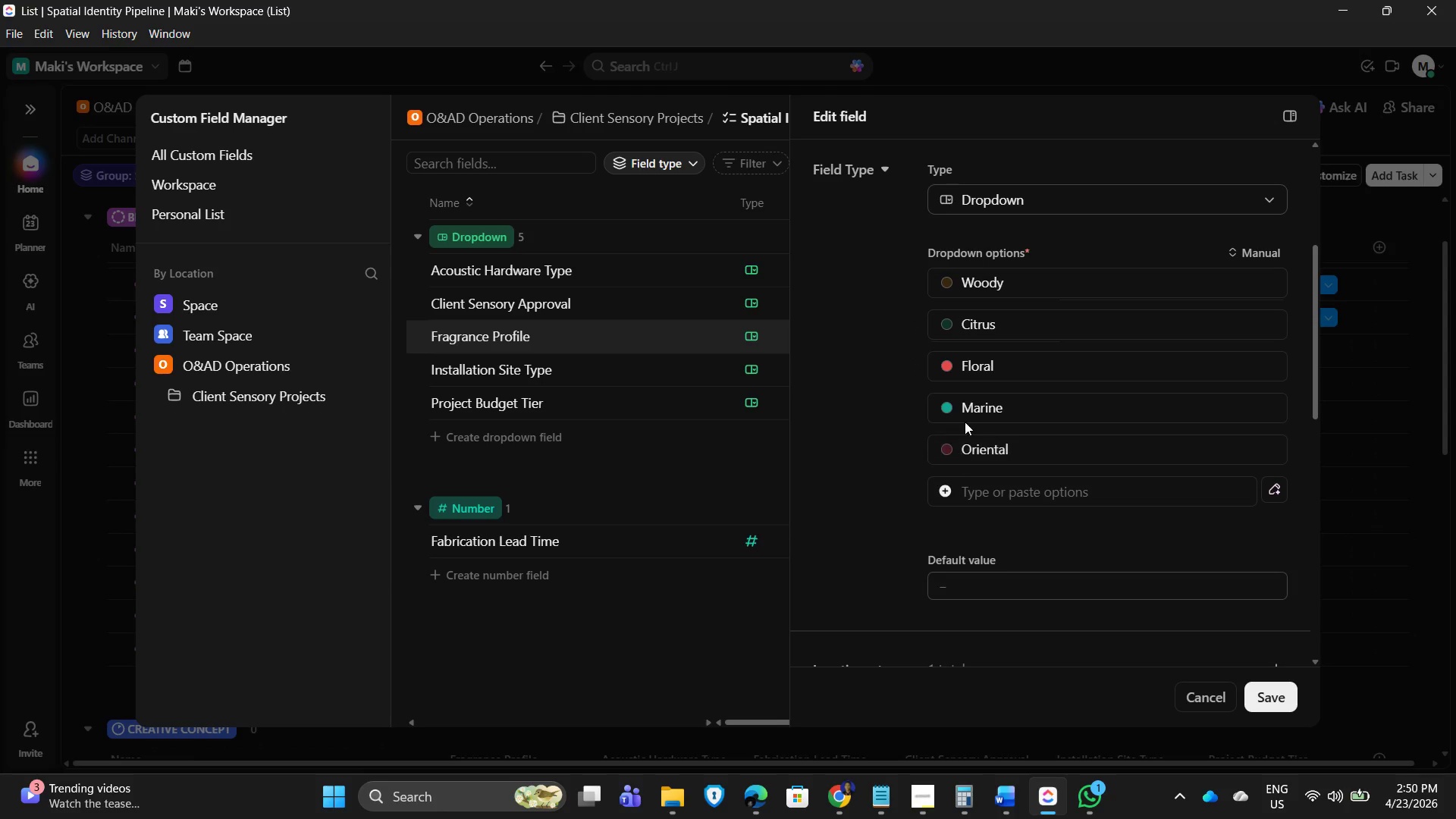 
left_click([945, 406])
 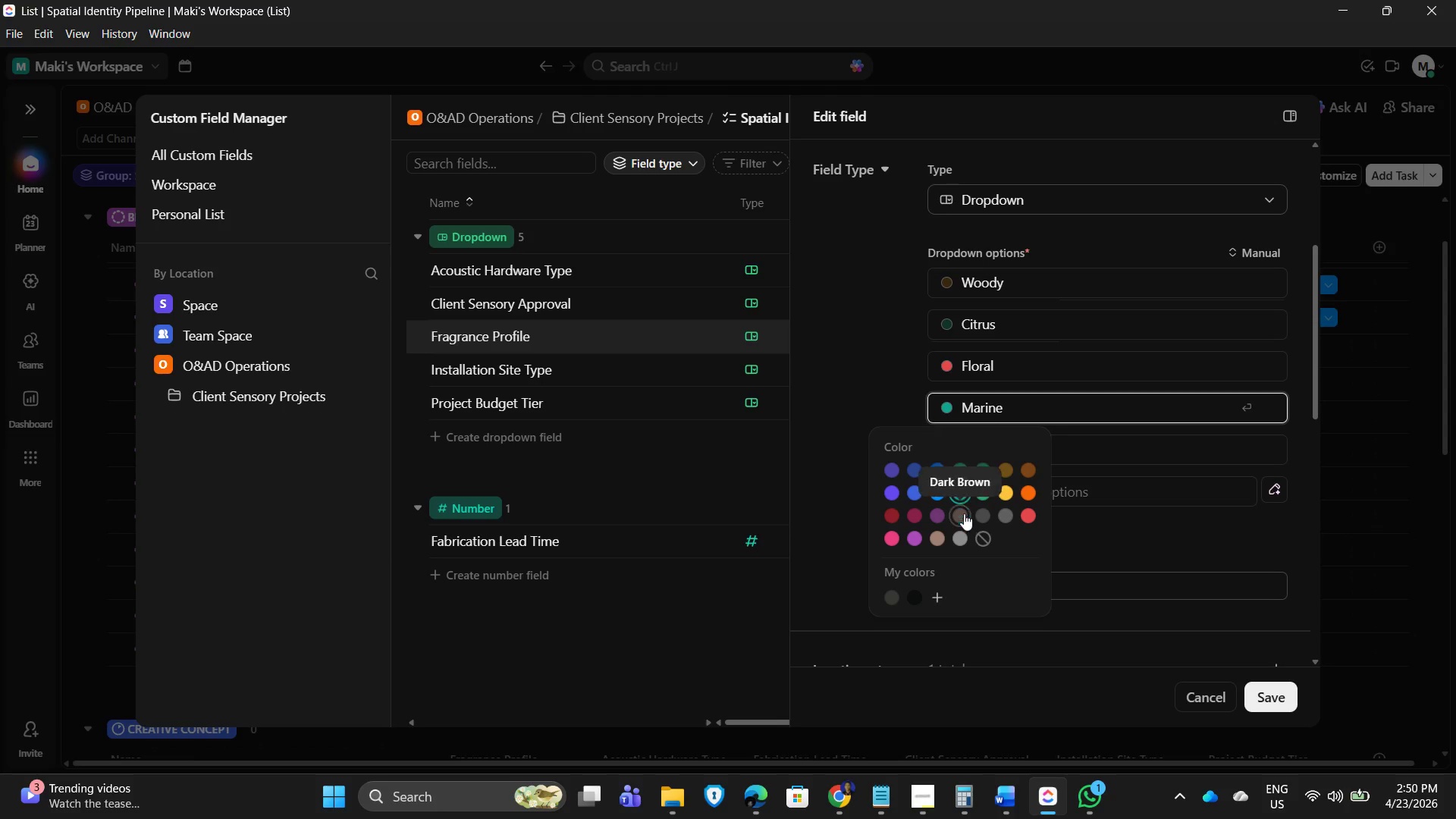 
left_click([1146, 434])
 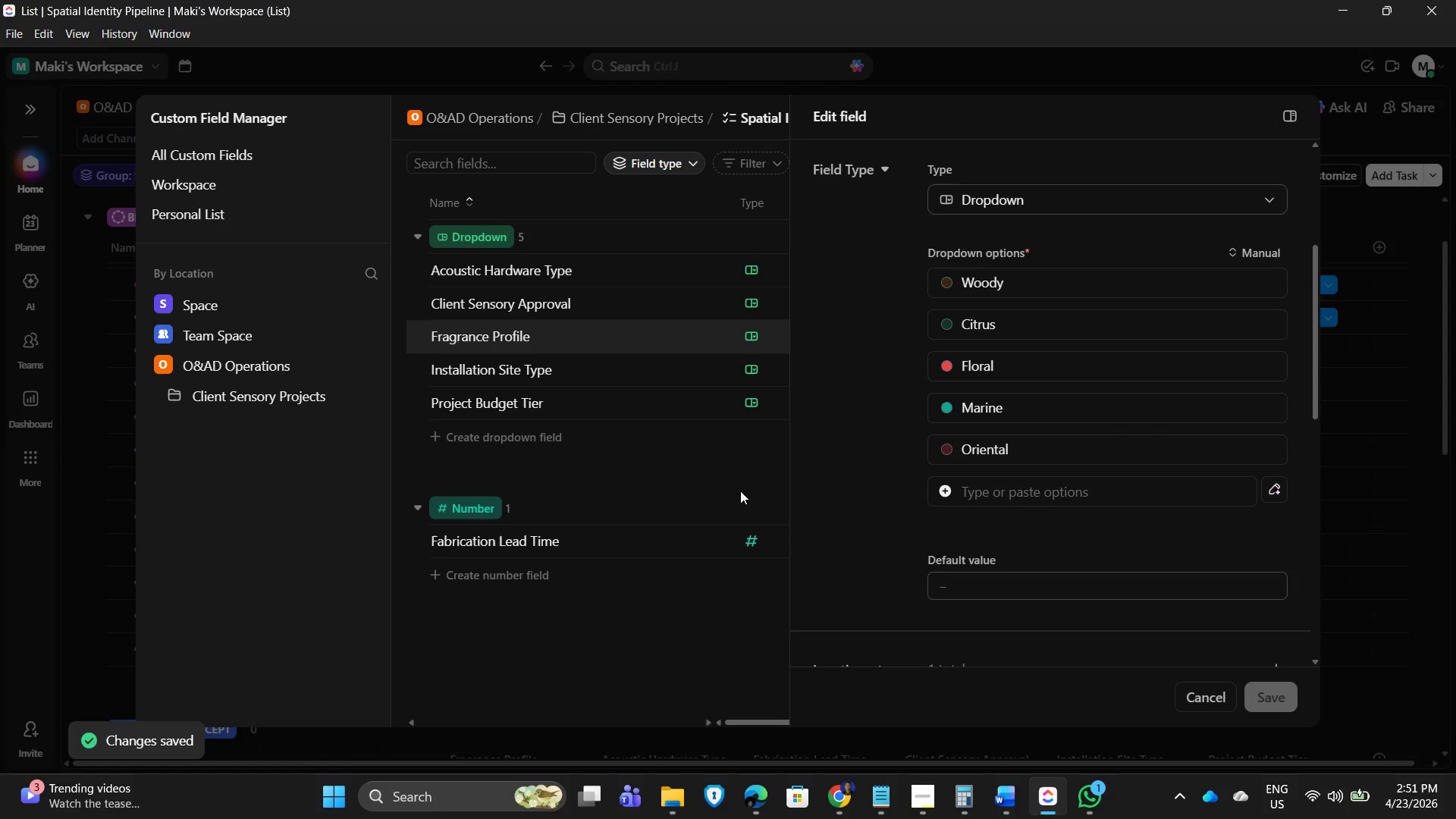 
wait(6.39)
 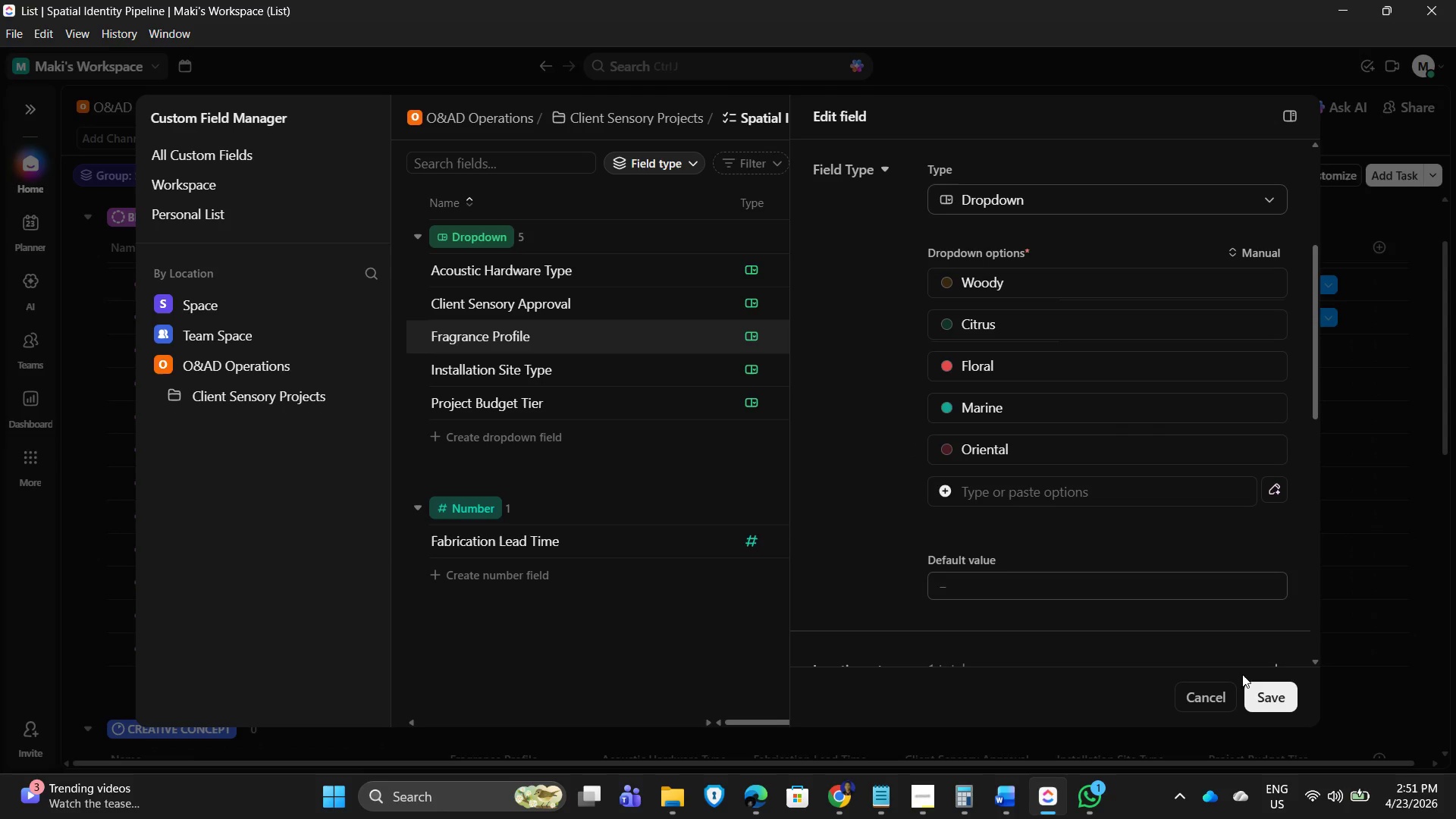 
left_click([1113, 36])
 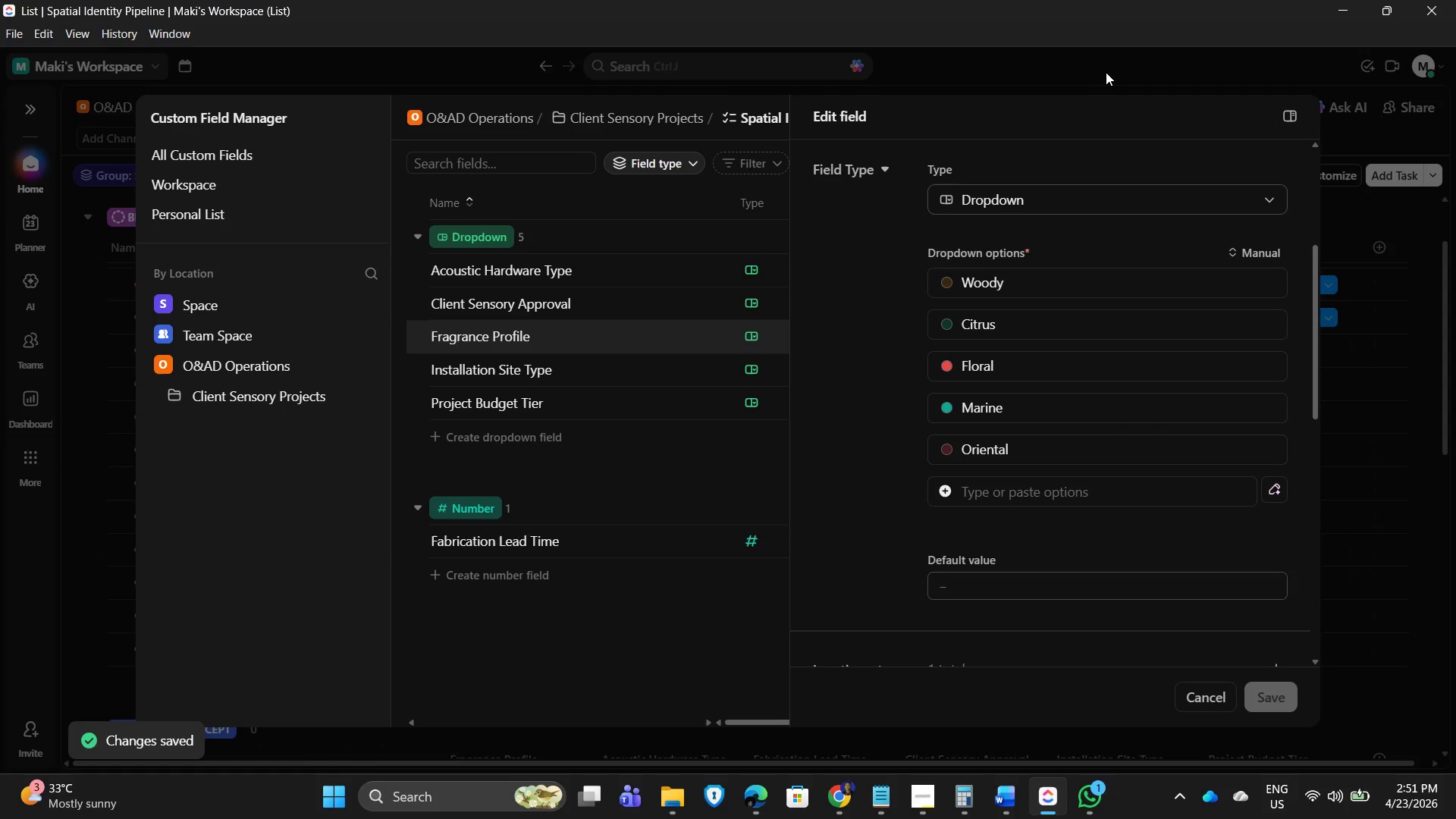 
left_click([1127, 55])
 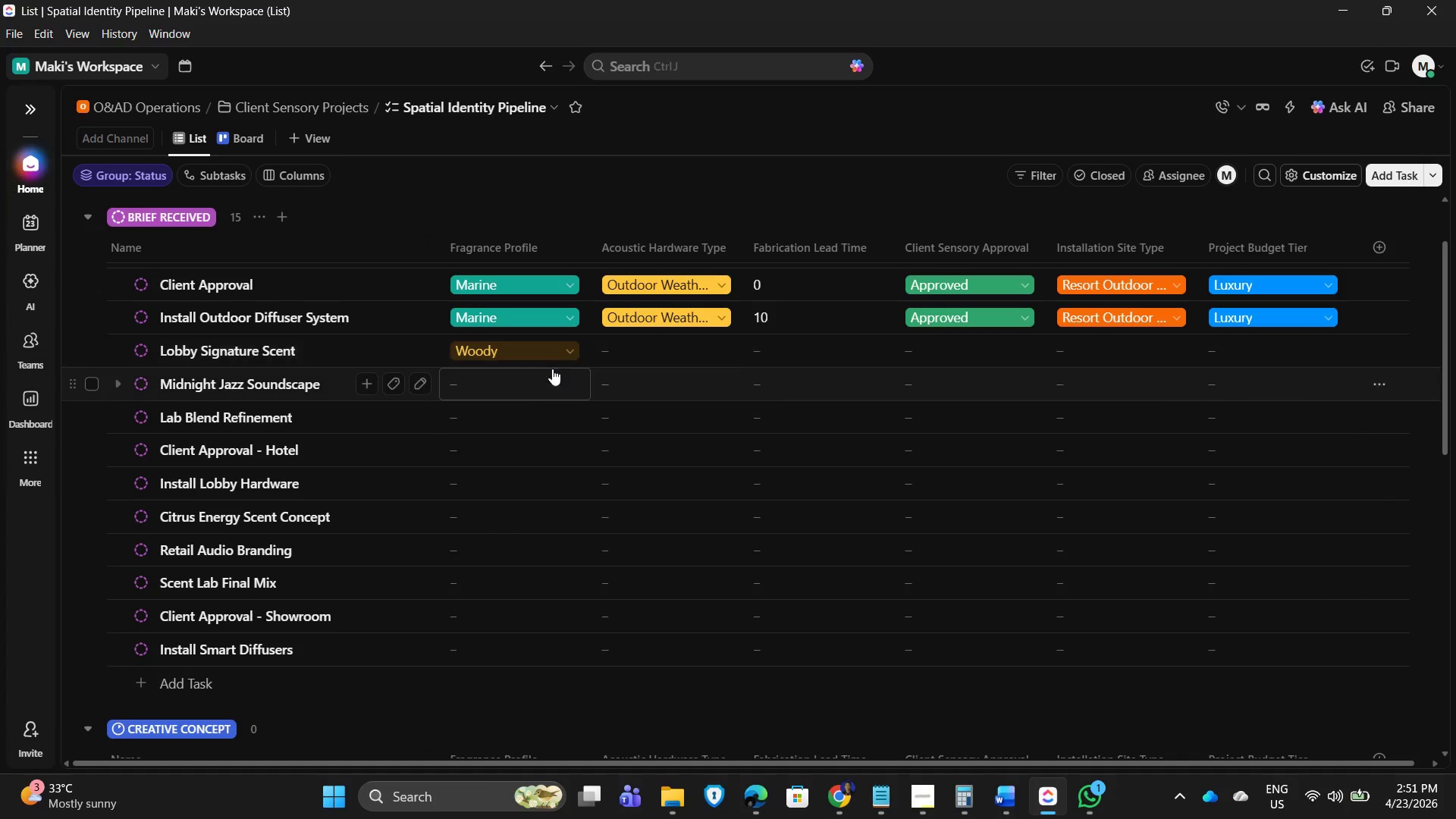 
left_click([538, 319])
 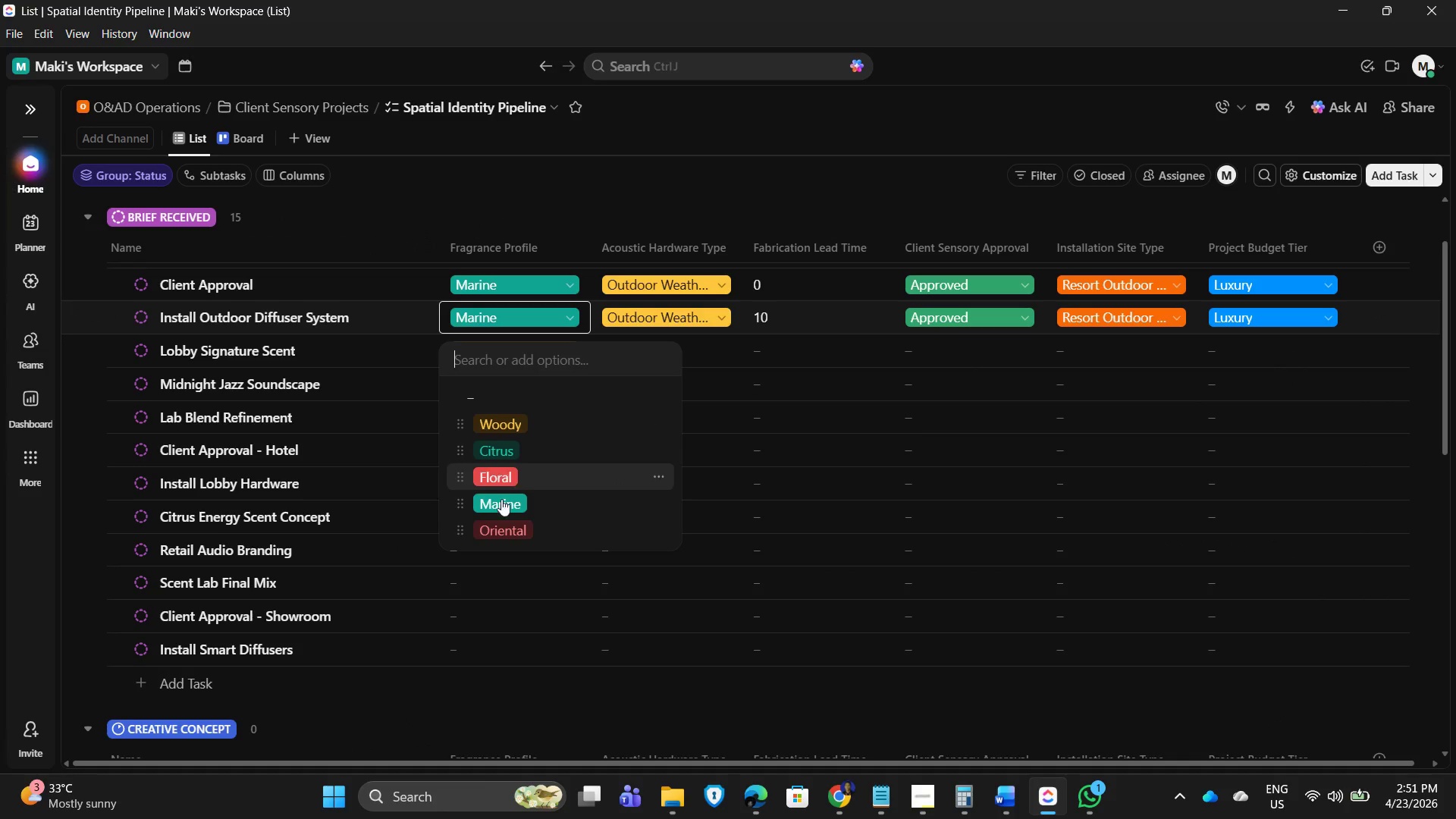 
wait(6.16)
 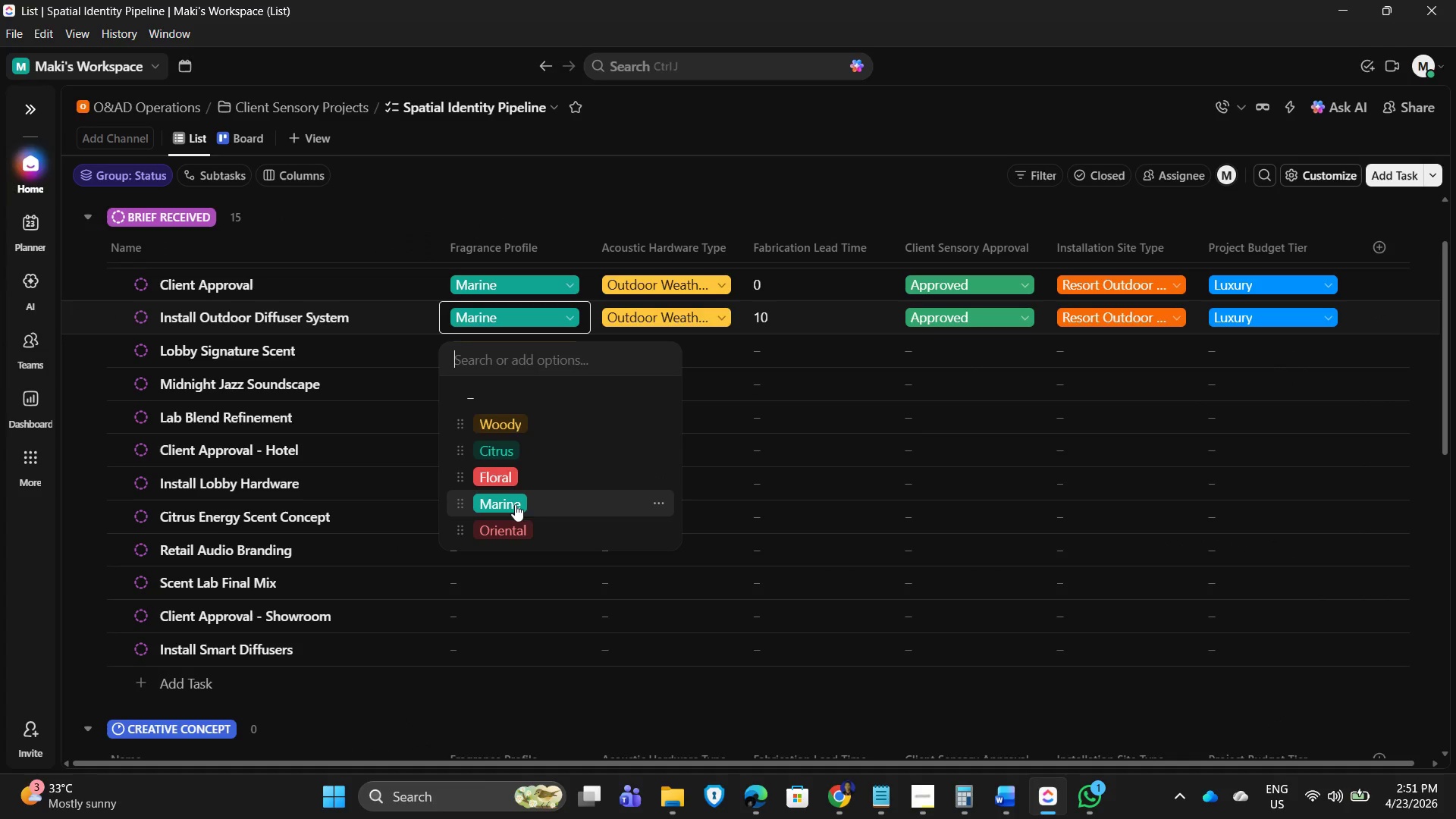 
left_click_drag(start_coordinate=[485, 243], to_coordinate=[492, 242])
 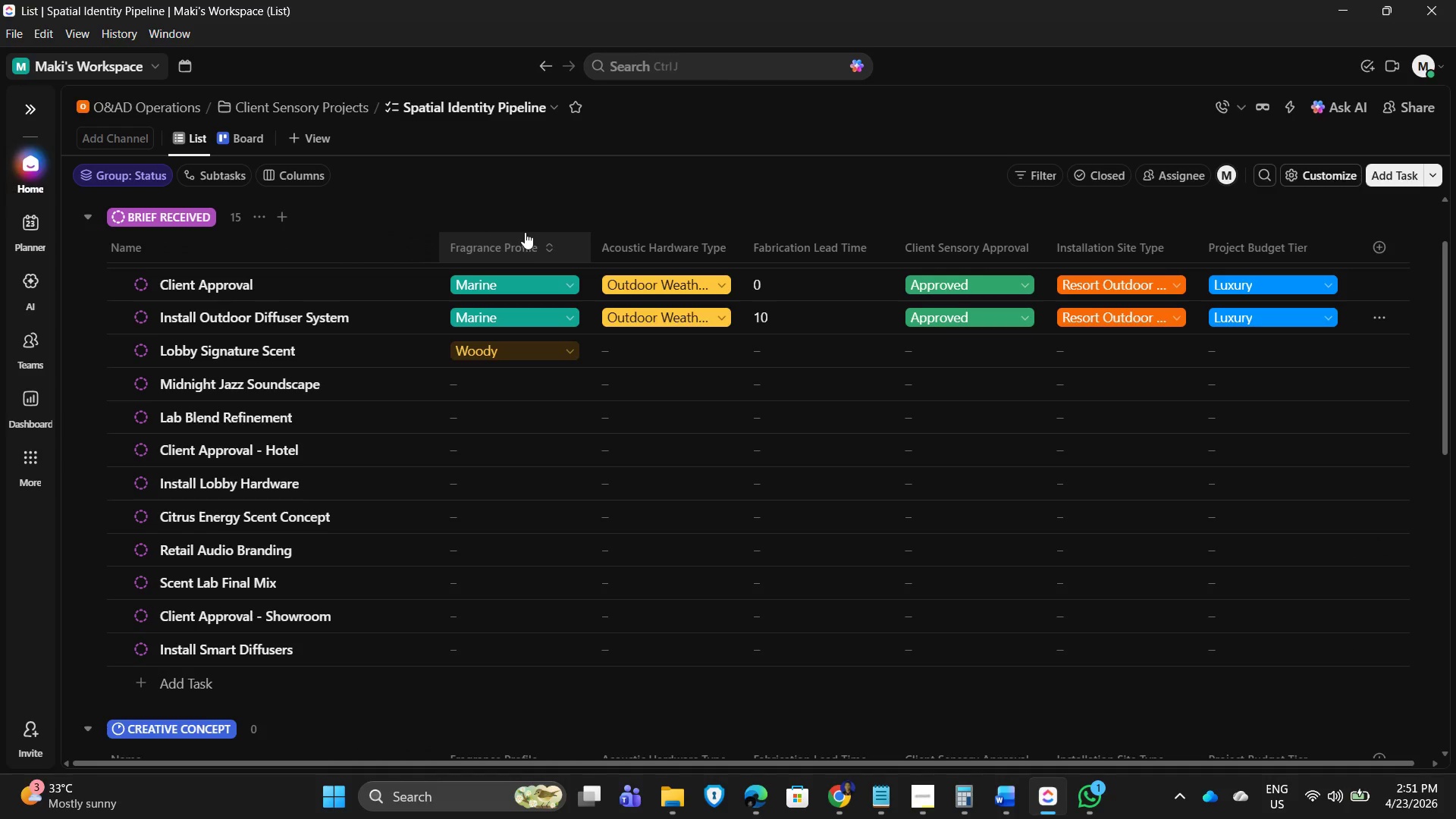 
left_click([522, 232])
 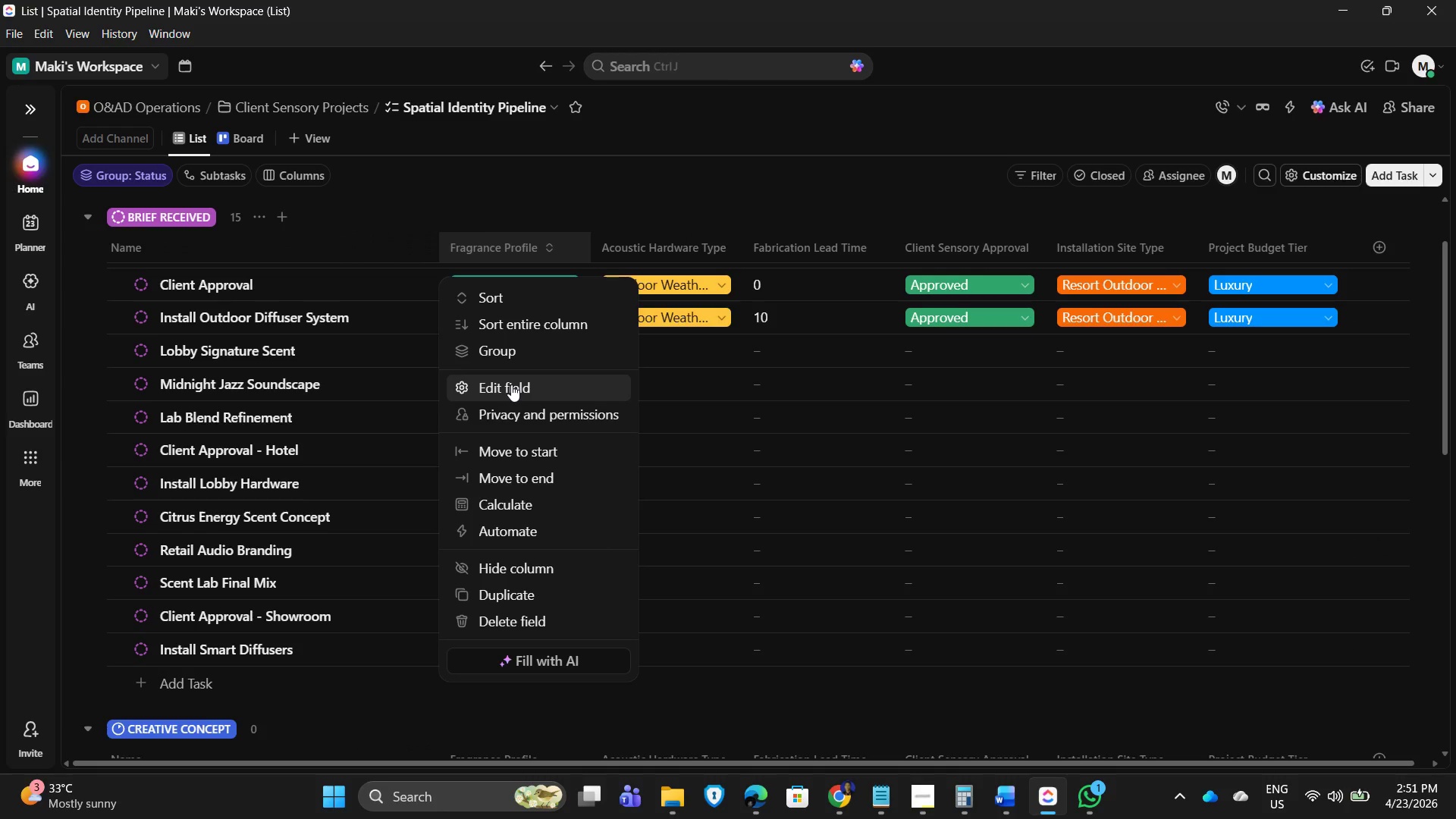 
left_click([511, 384])
 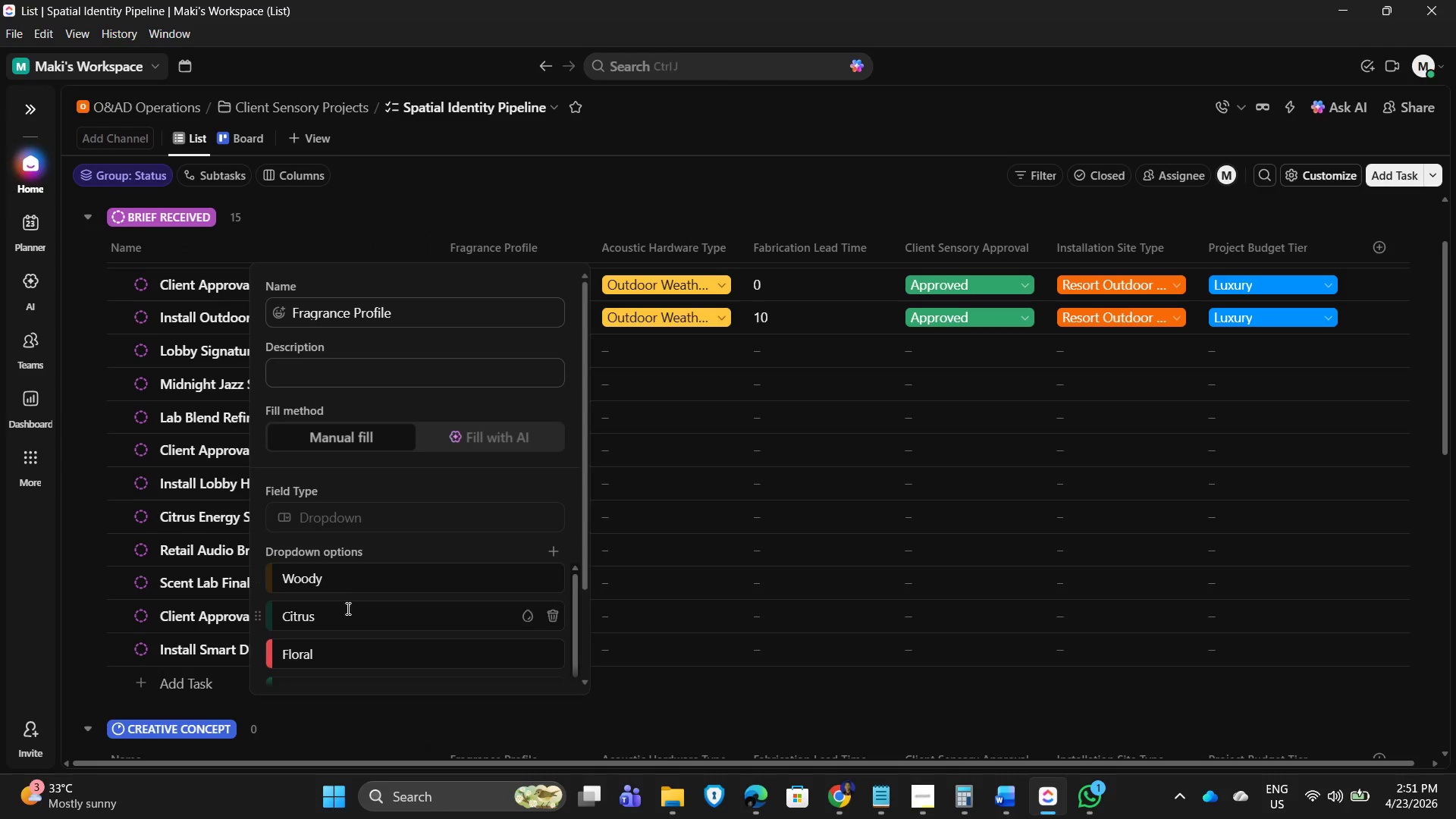 
scroll: coordinate [427, 673], scroll_direction: down, amount: 8.0
 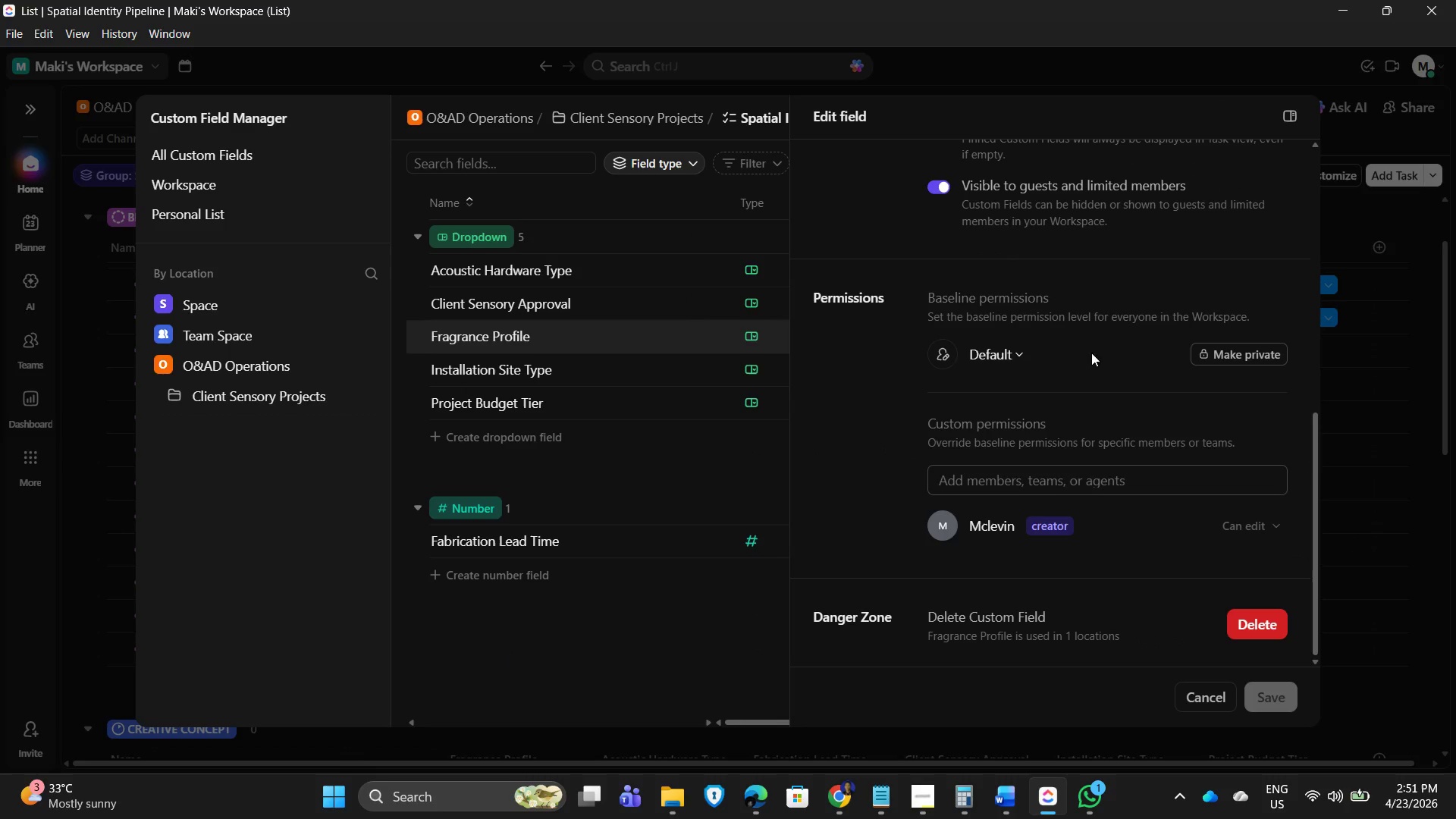 
scroll: coordinate [953, 224], scroll_direction: up, amount: 5.0
 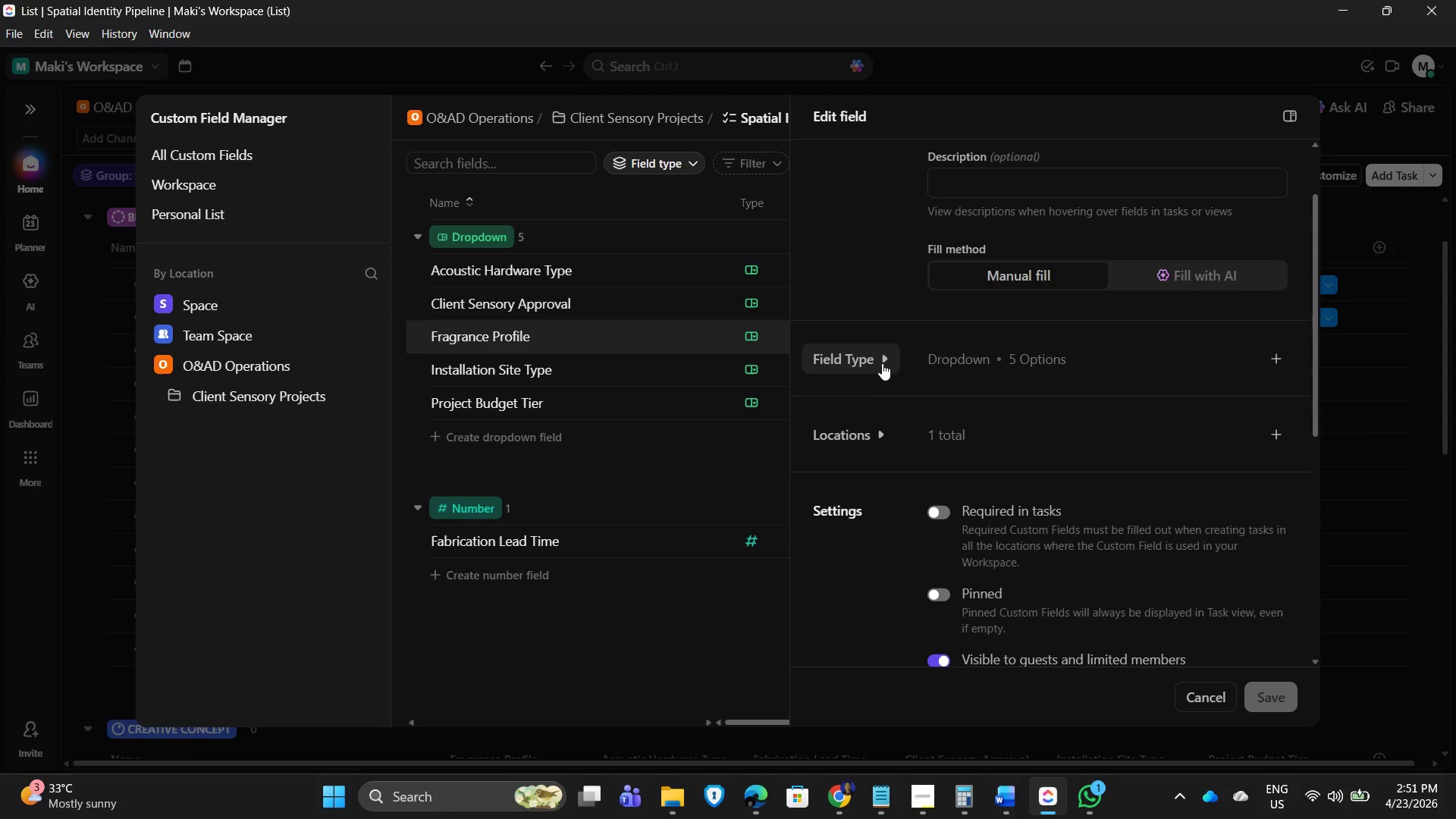 
left_click([878, 359])
 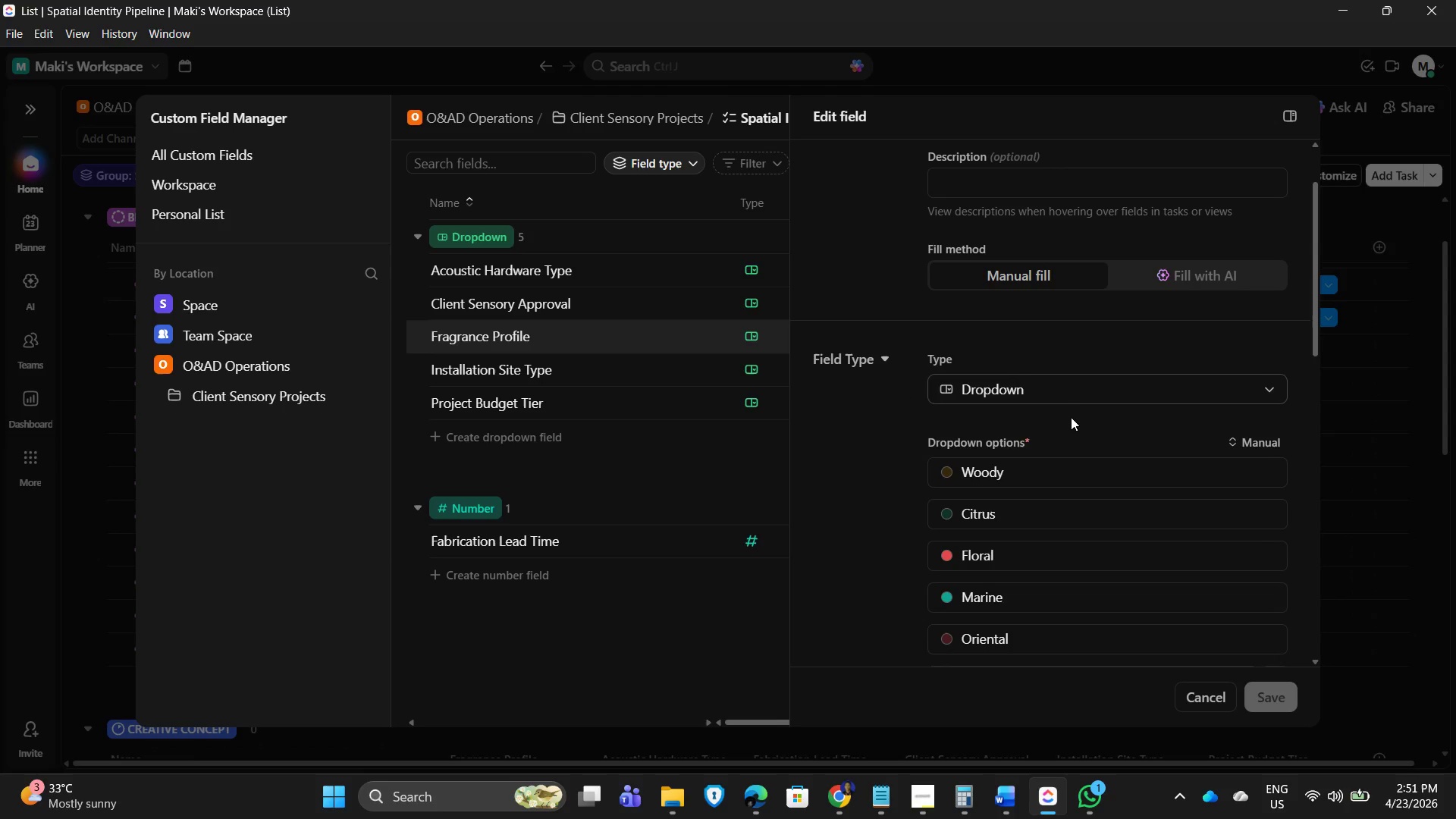 
scroll: coordinate [1103, 449], scroll_direction: down, amount: 1.0
 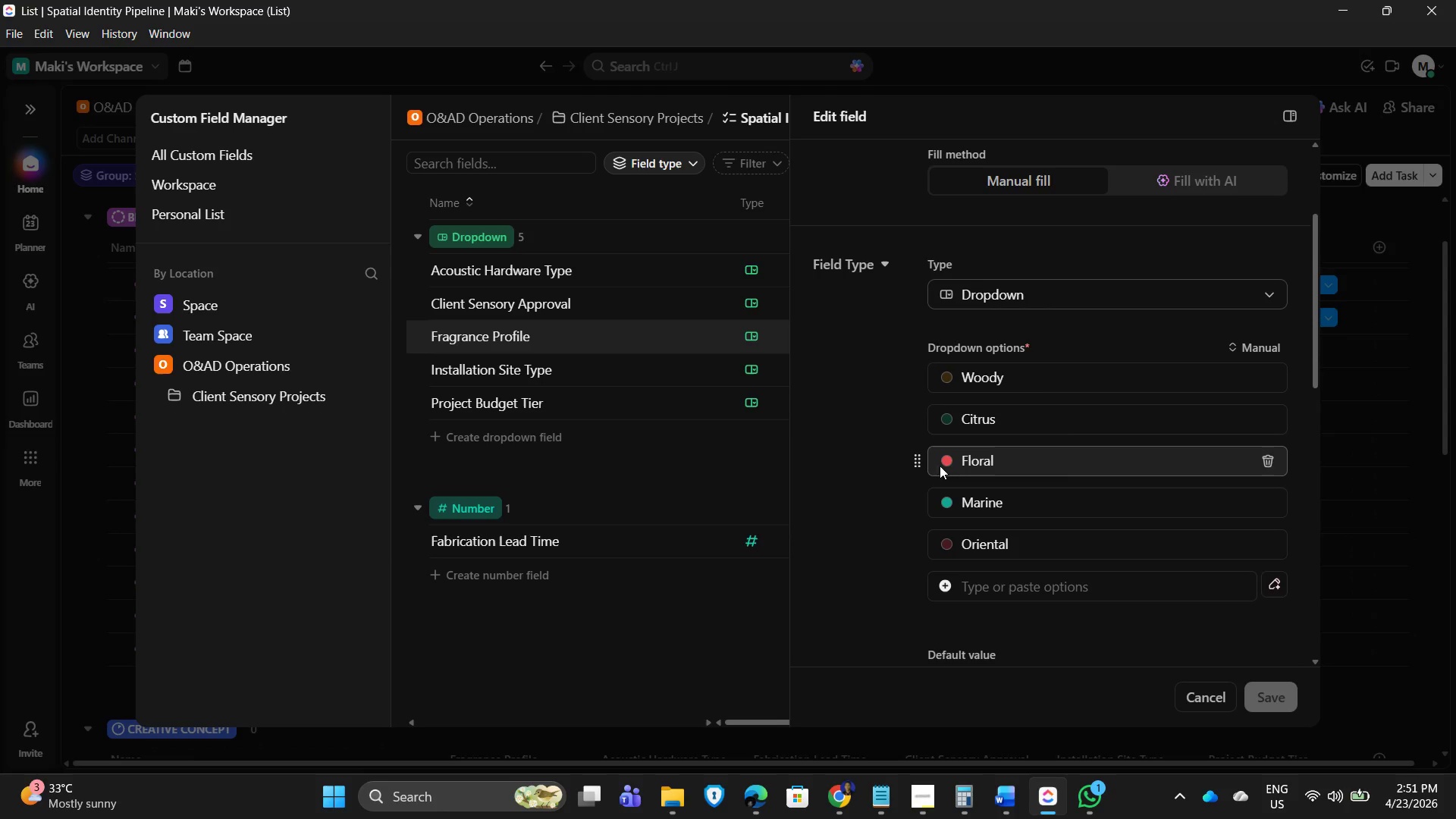 
left_click([943, 463])
 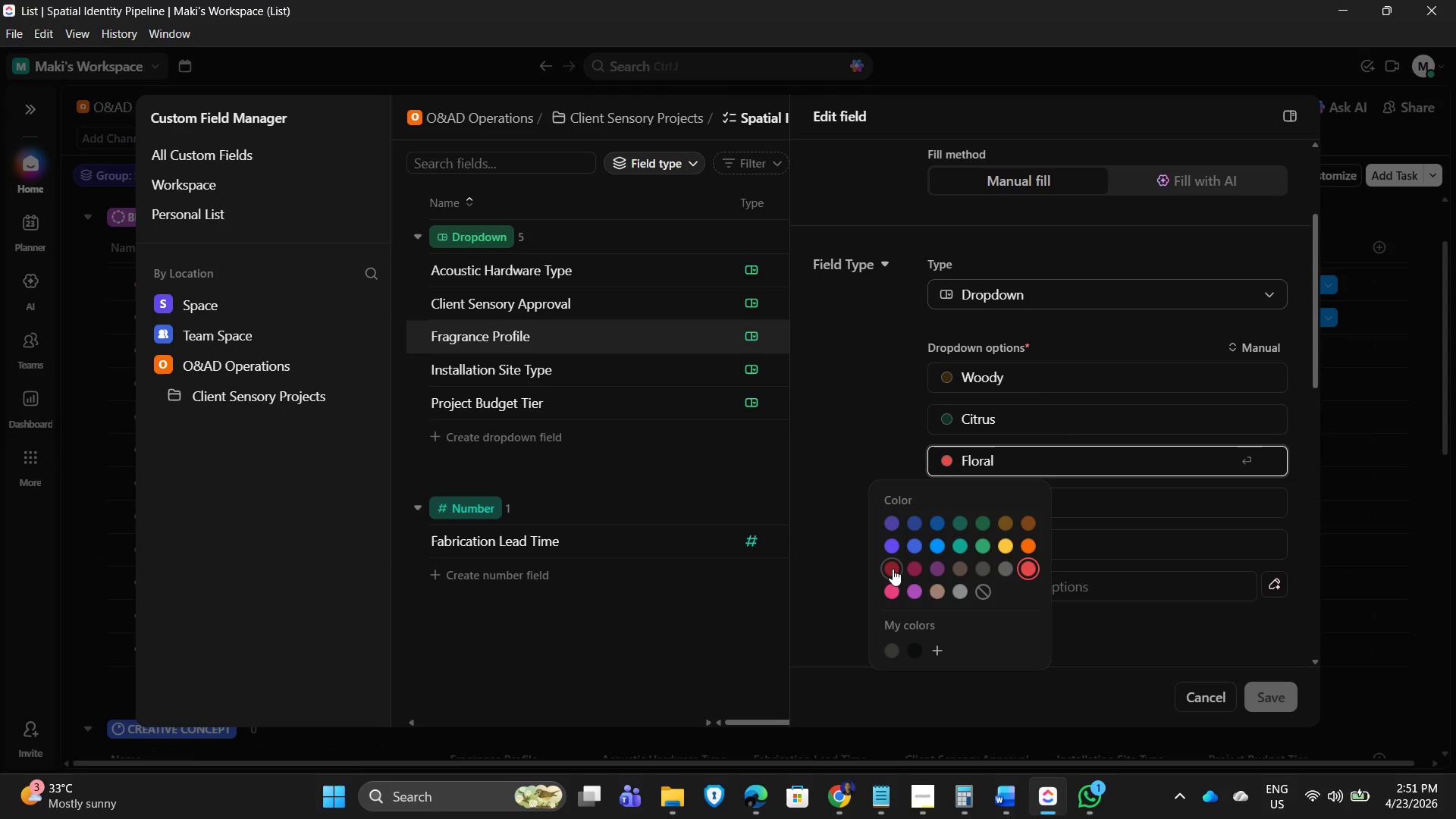 
left_click([893, 569])
 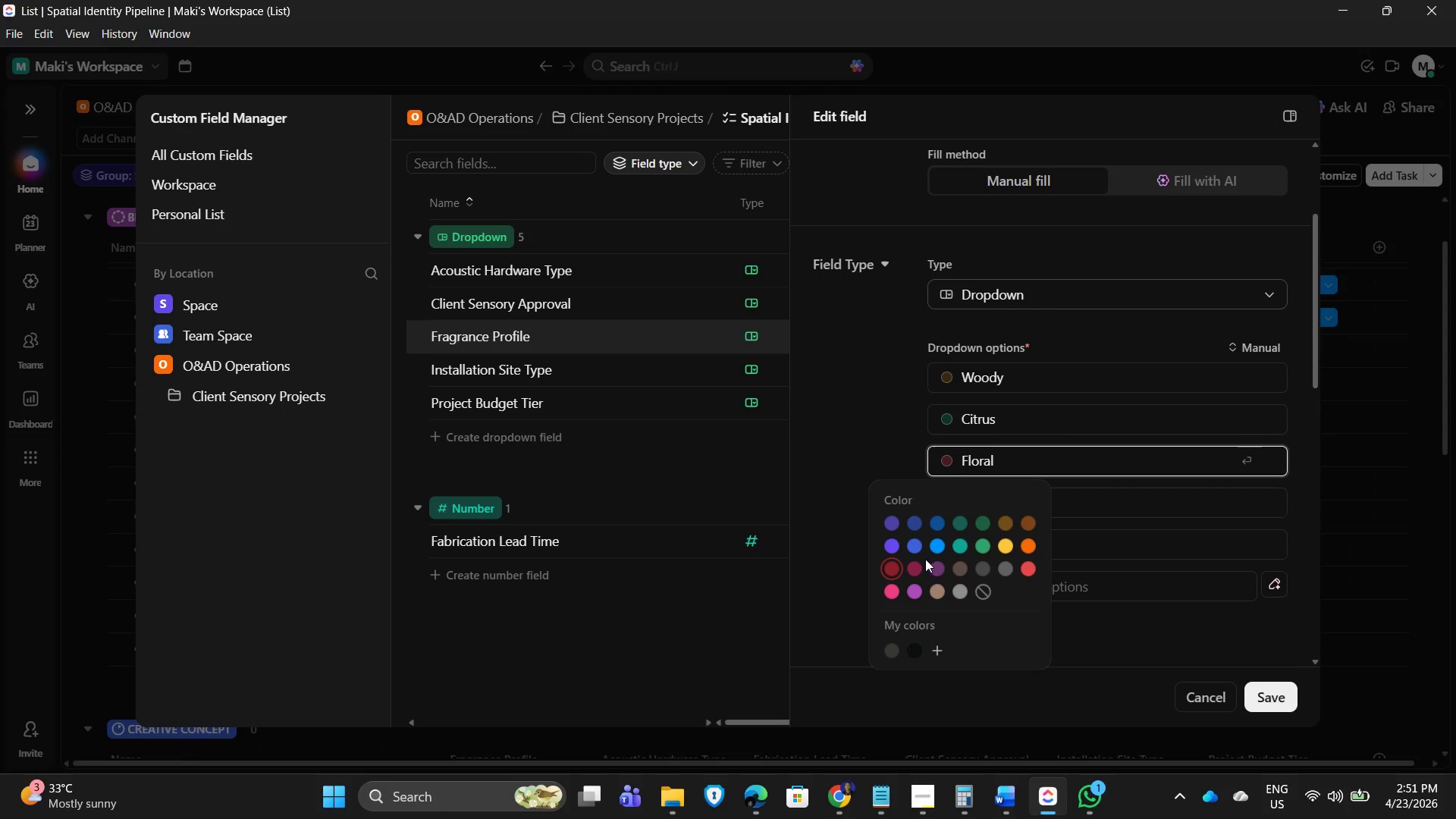 
wait(6.19)
 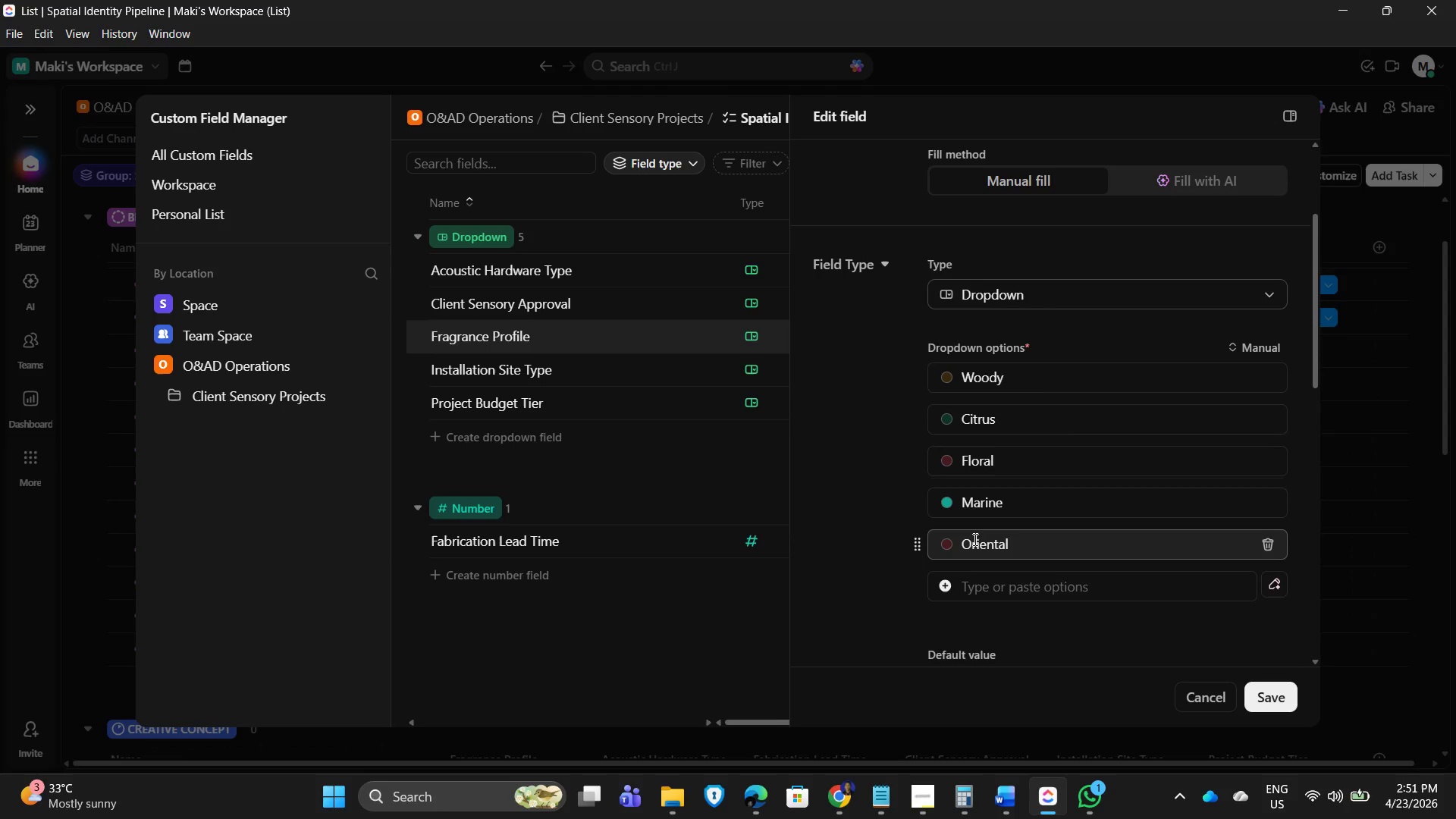 
left_click([912, 570])
 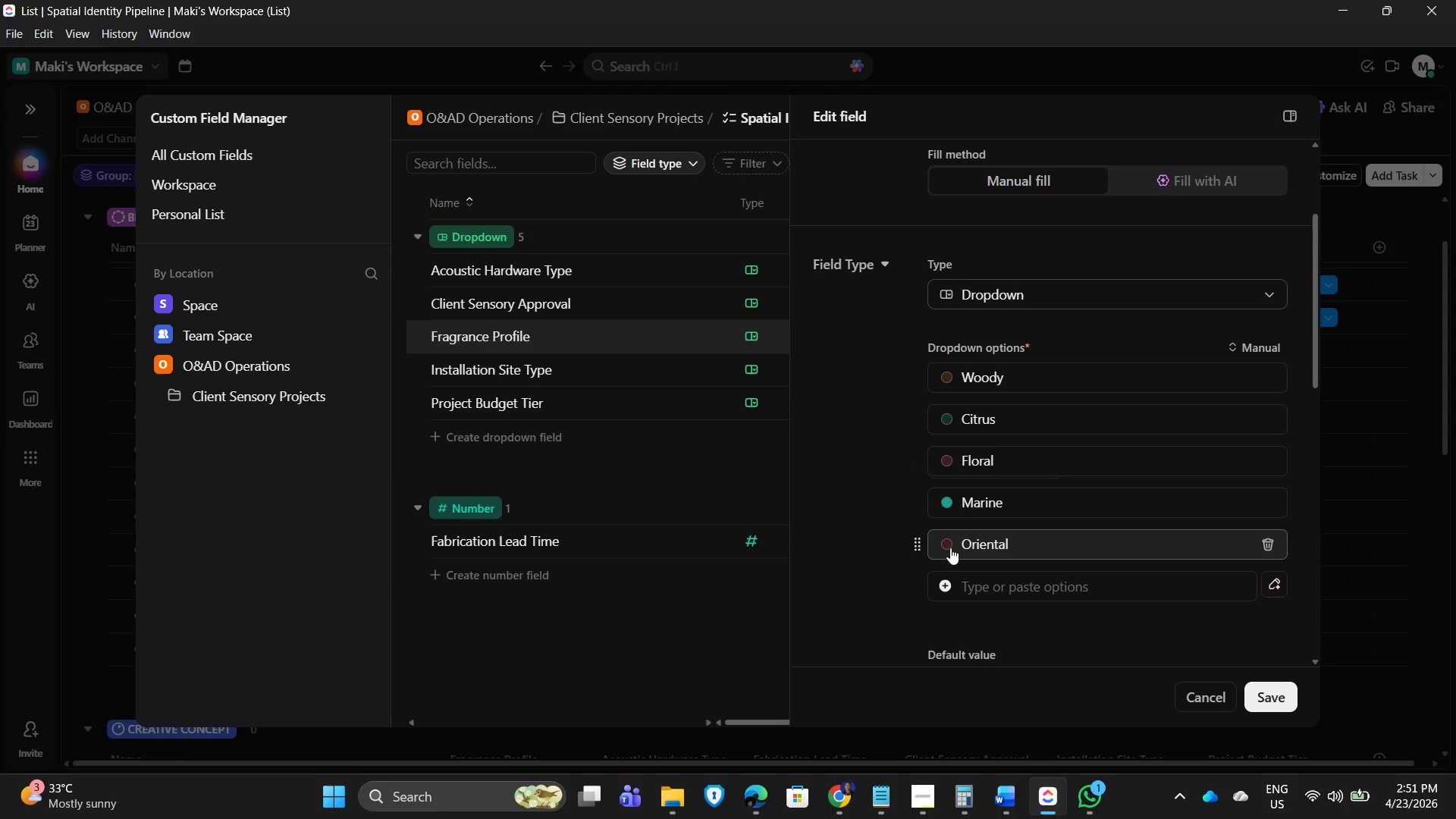 
left_click([943, 500])
 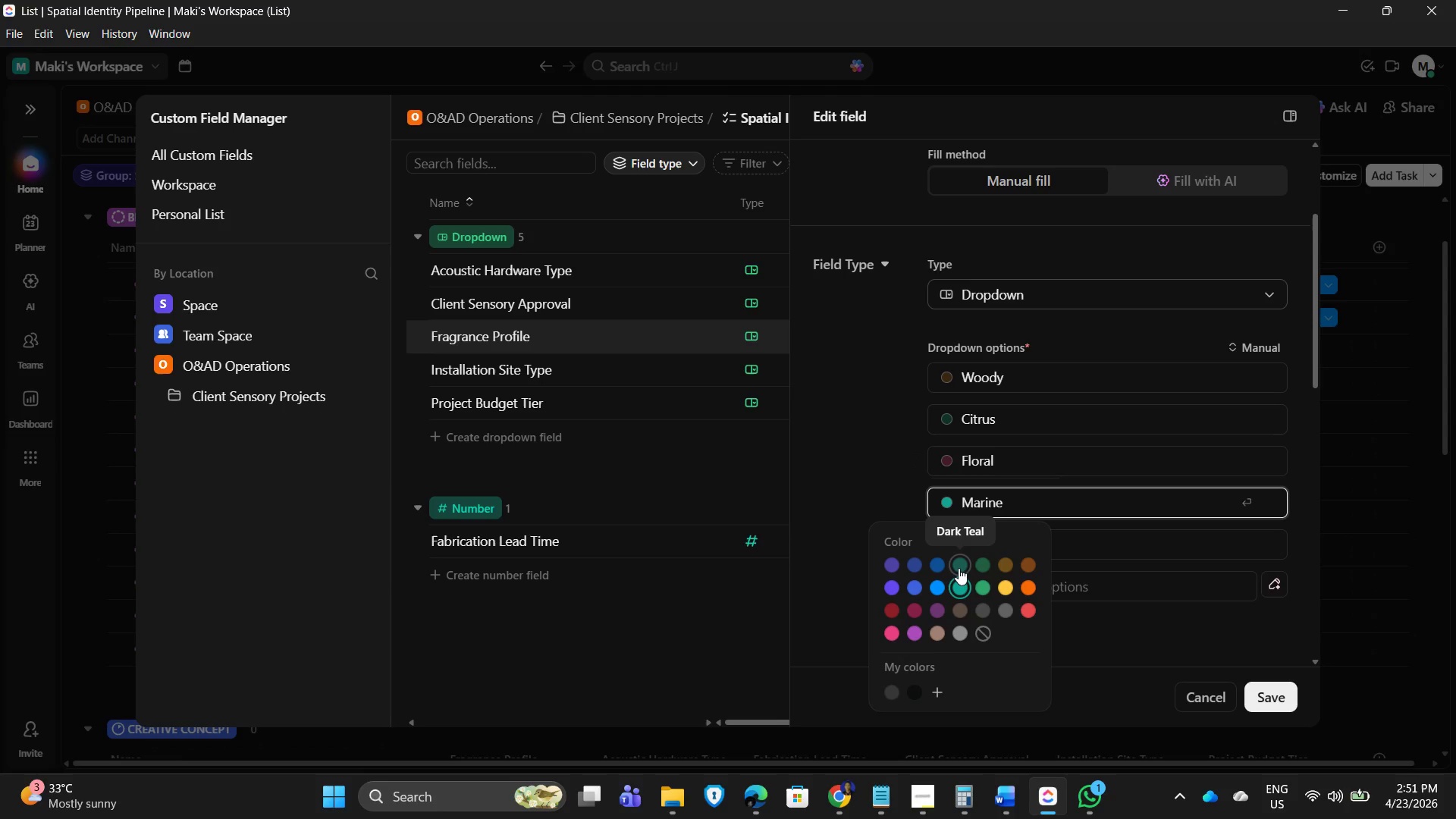 
left_click([959, 566])
 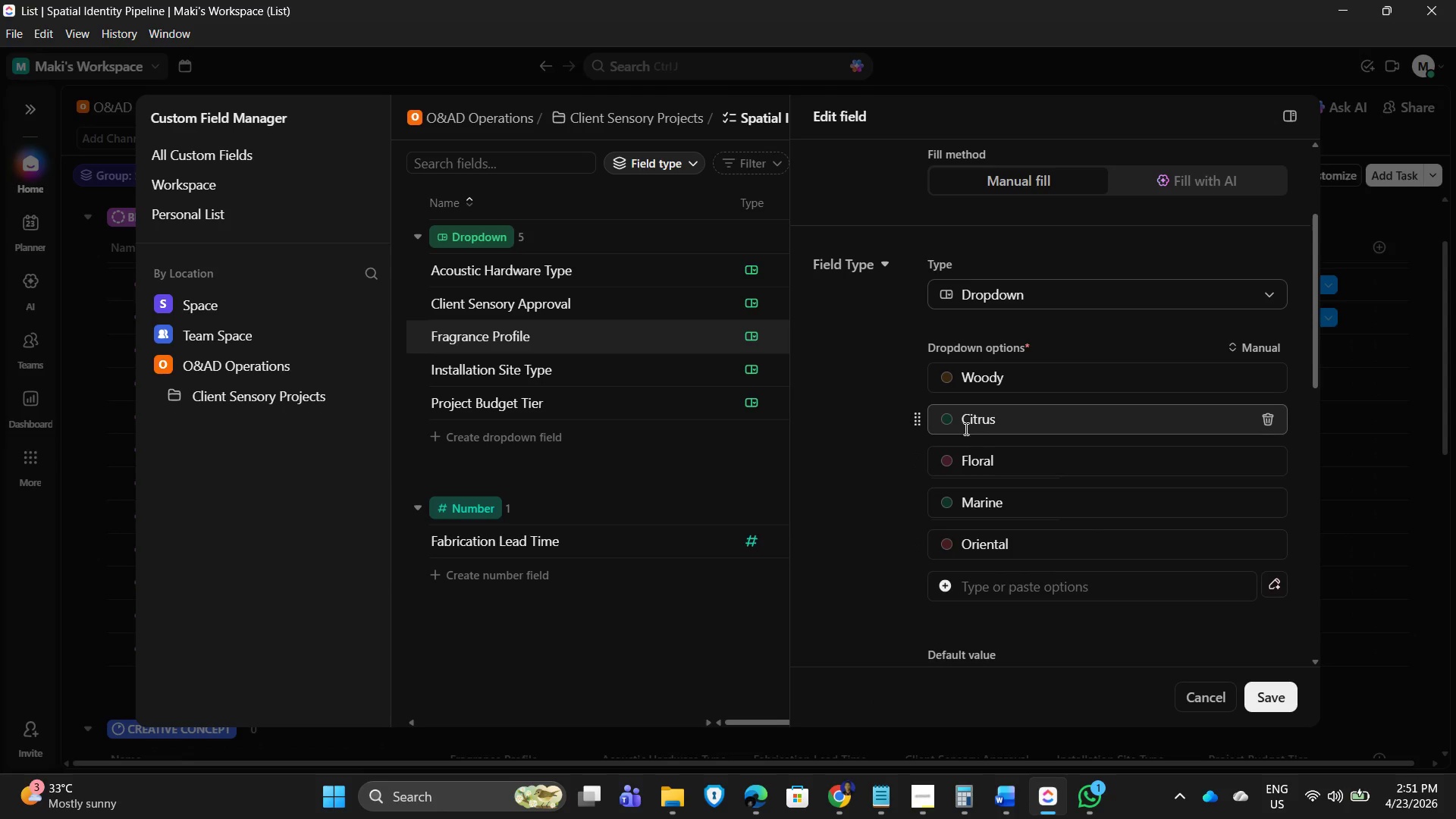 
left_click([946, 419])
 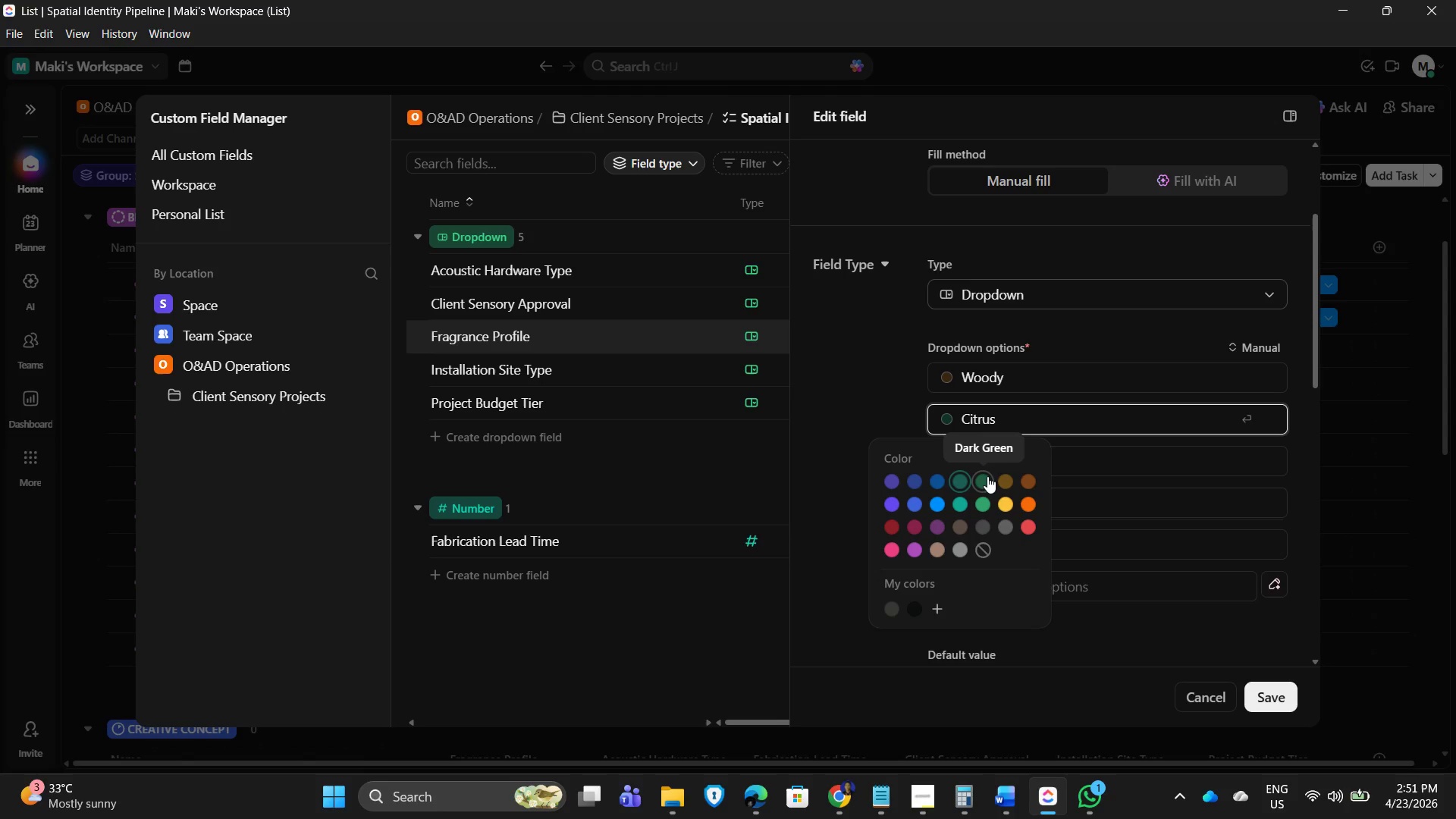 
left_click([986, 476])
 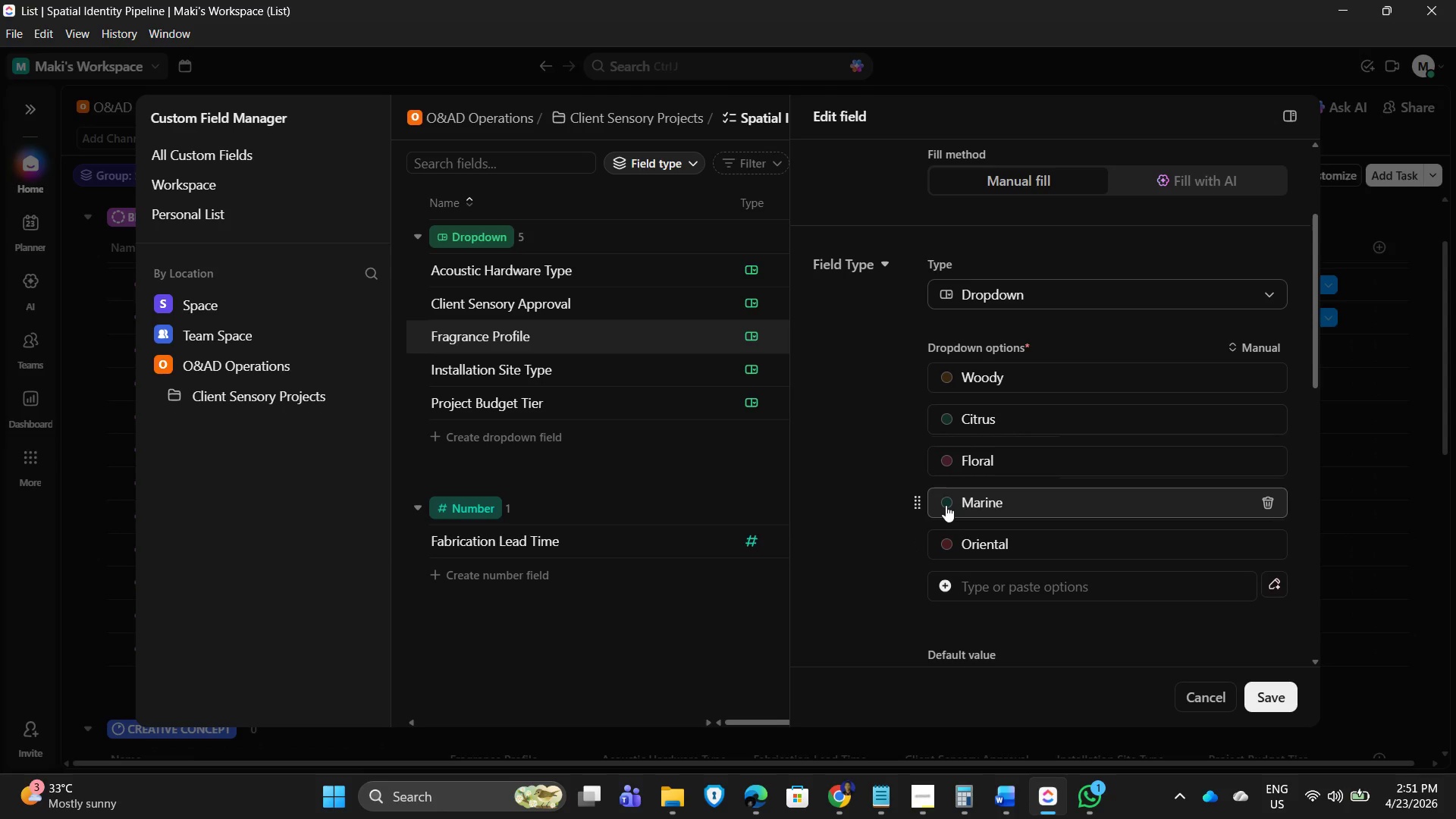 
left_click([946, 505])
 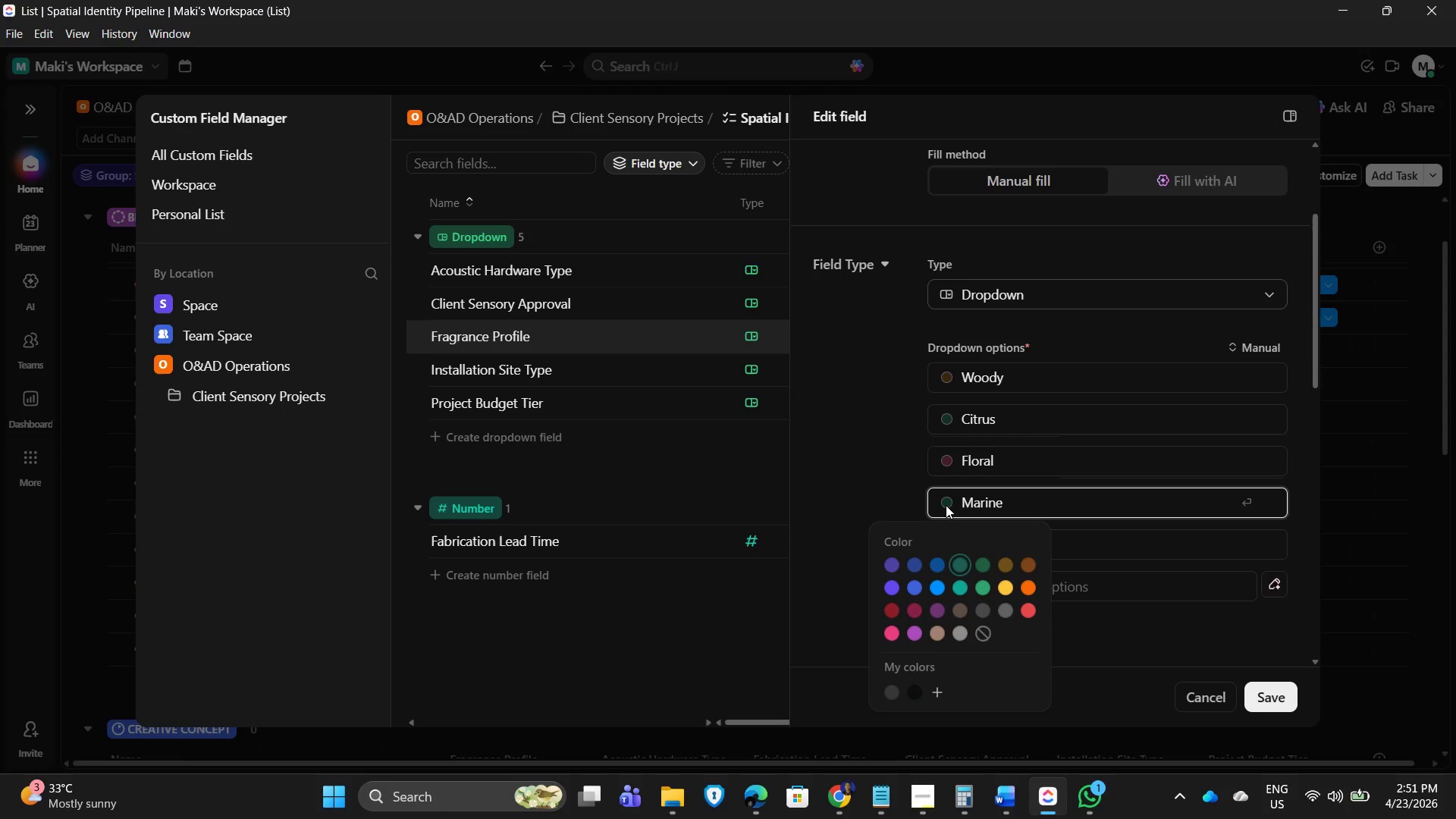 
left_click([868, 497])
 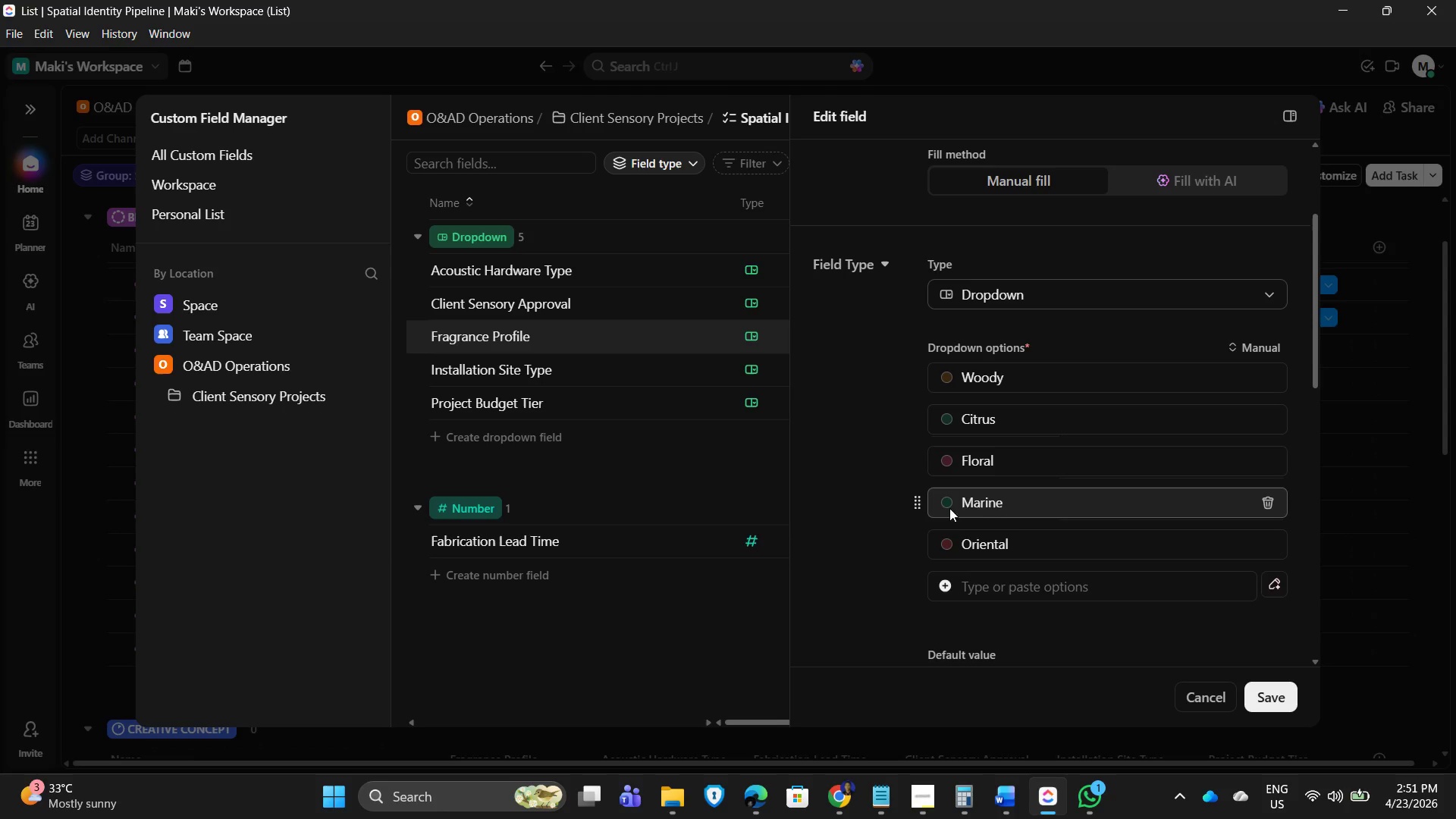 
left_click([946, 503])
 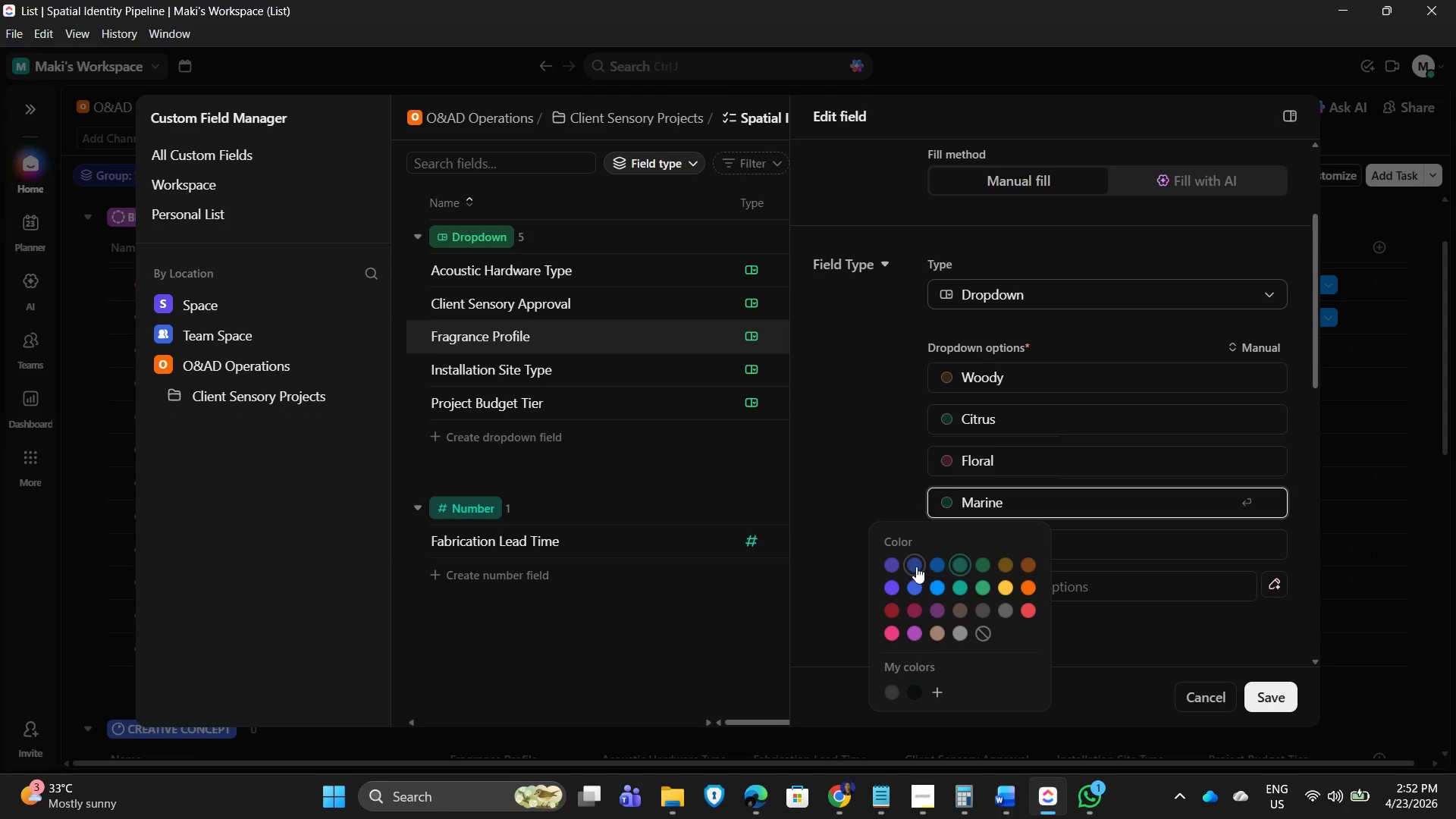 
left_click([915, 566])
 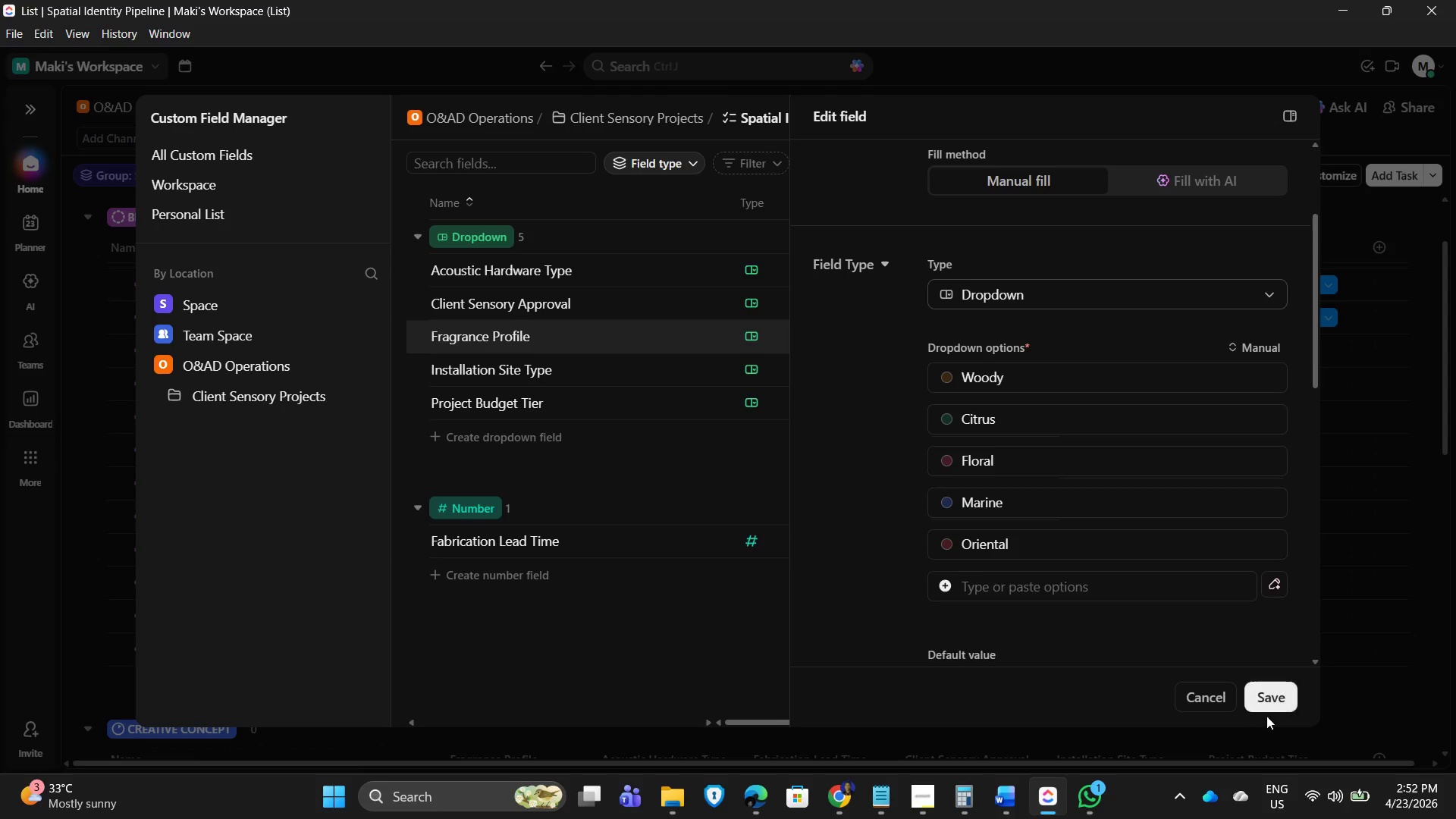 
left_click([1269, 698])
 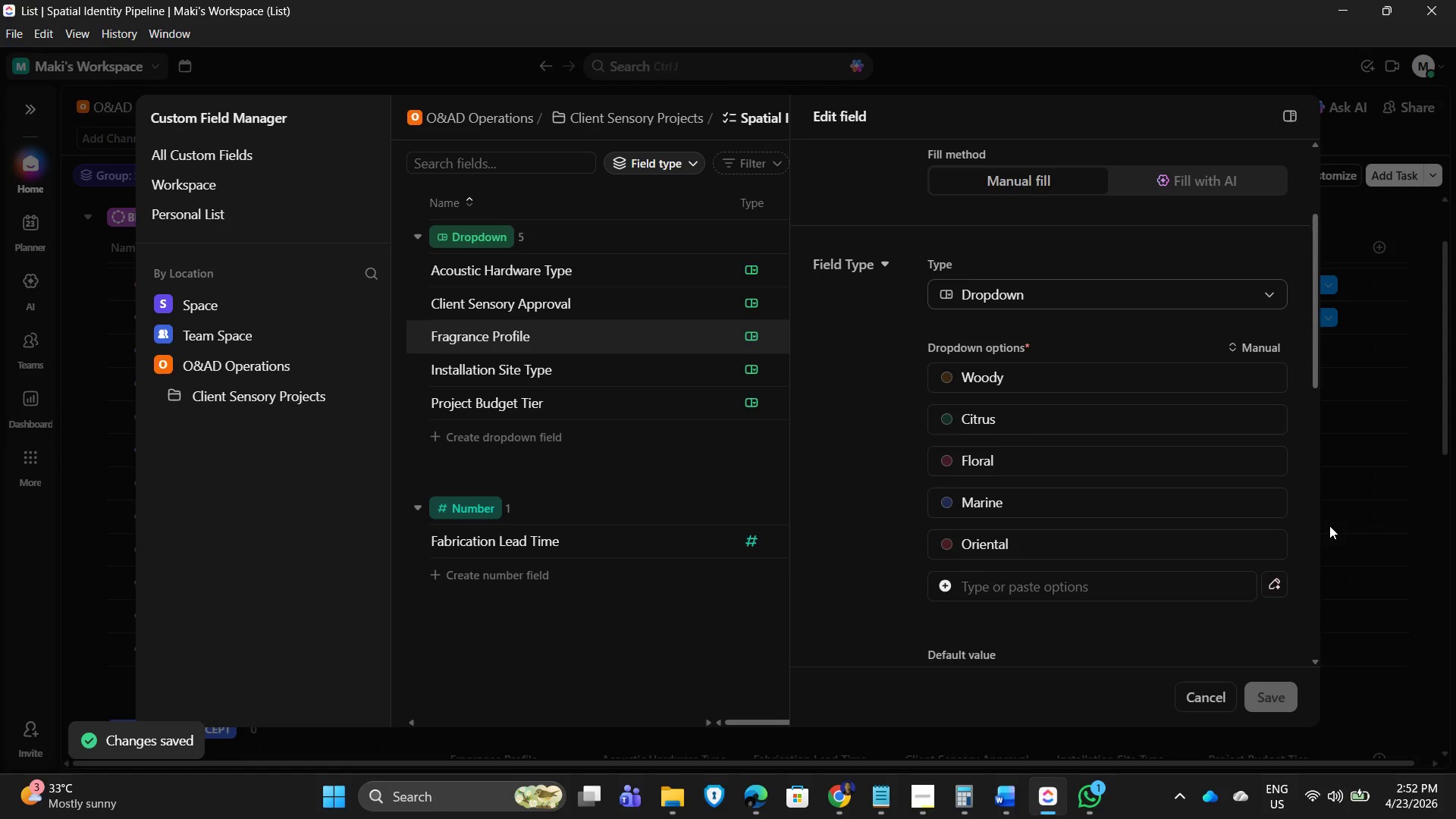 
left_click([1354, 457])
 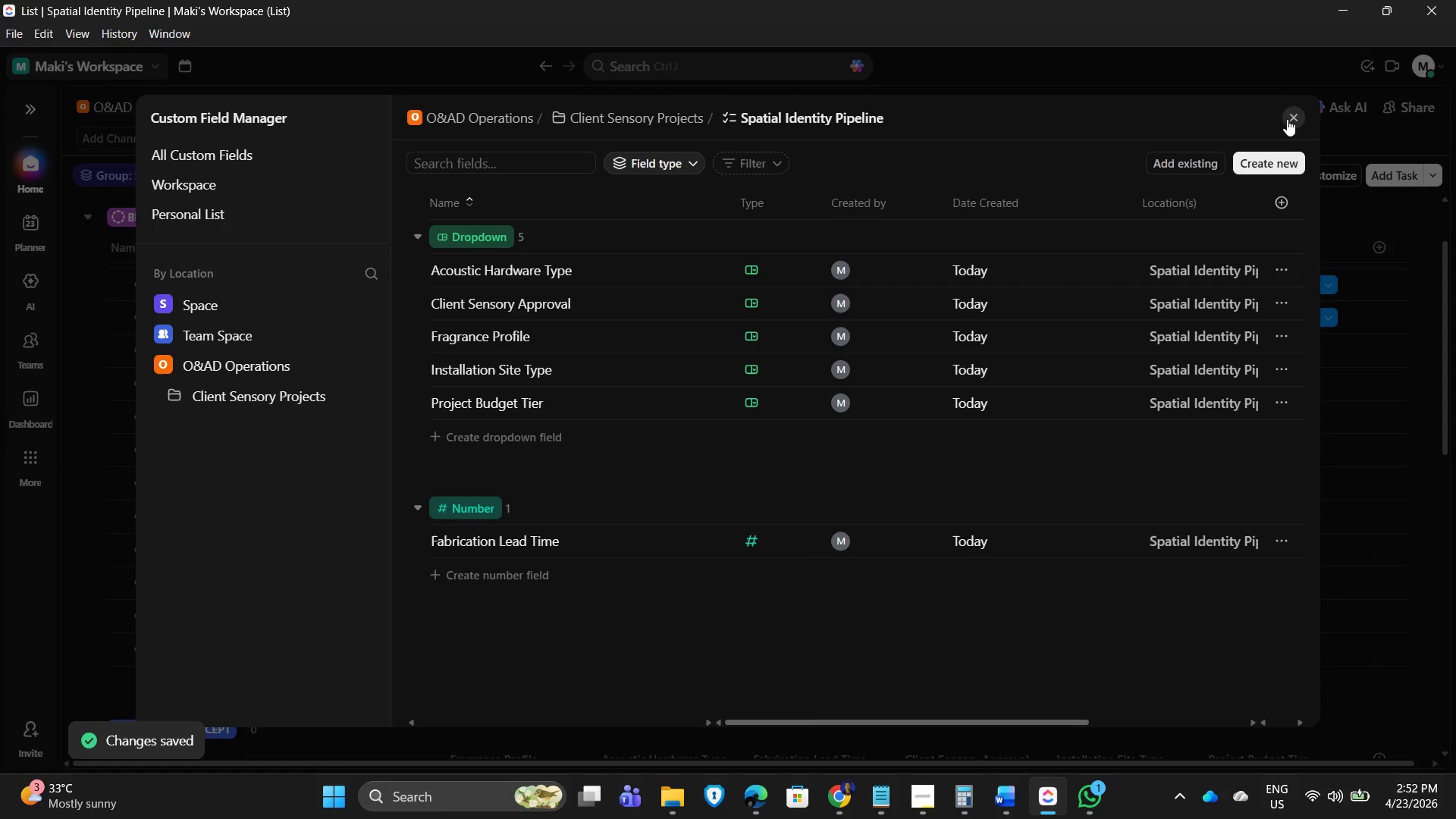 
left_click([1296, 114])
 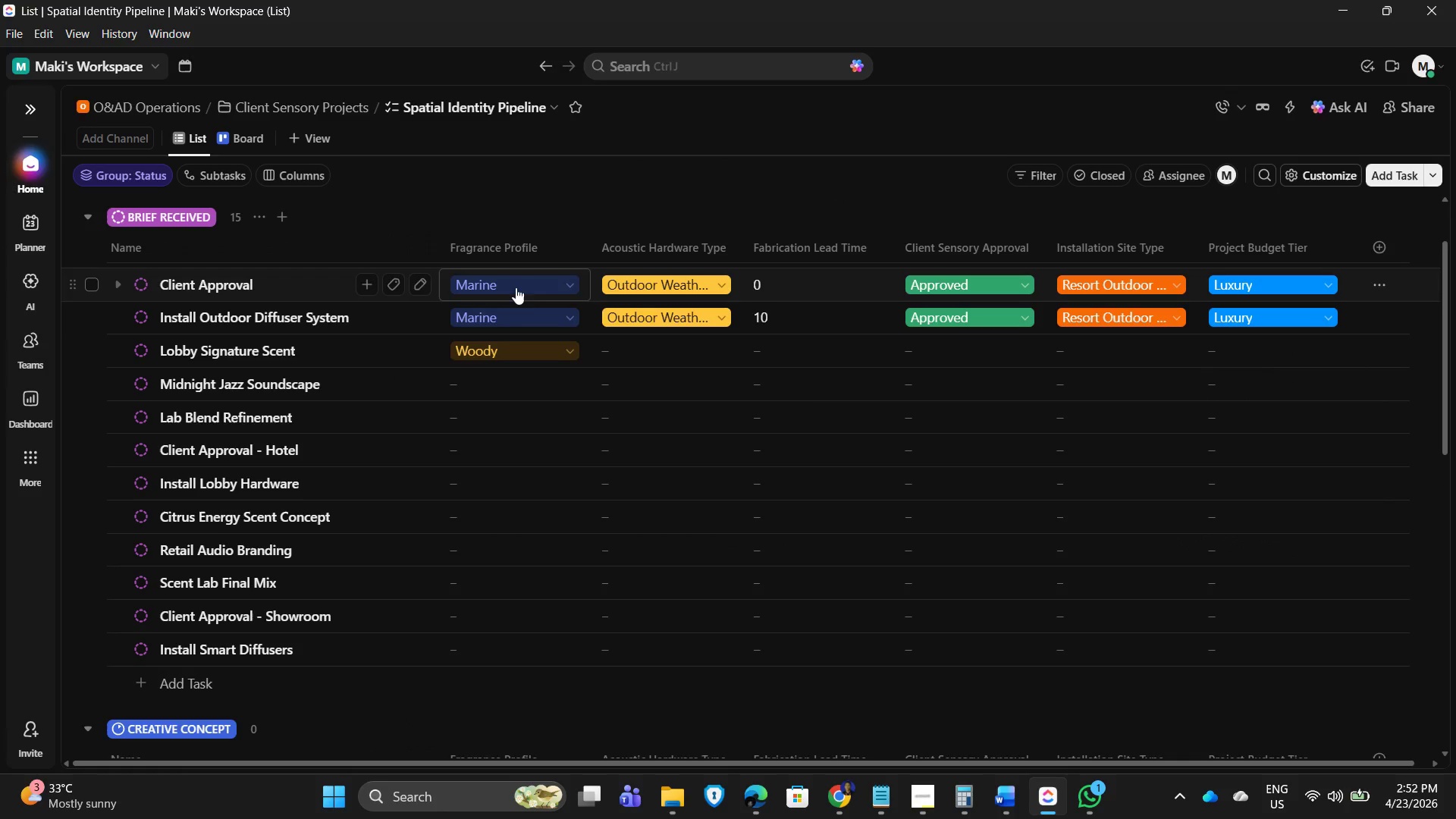 
mouse_move([530, 358])
 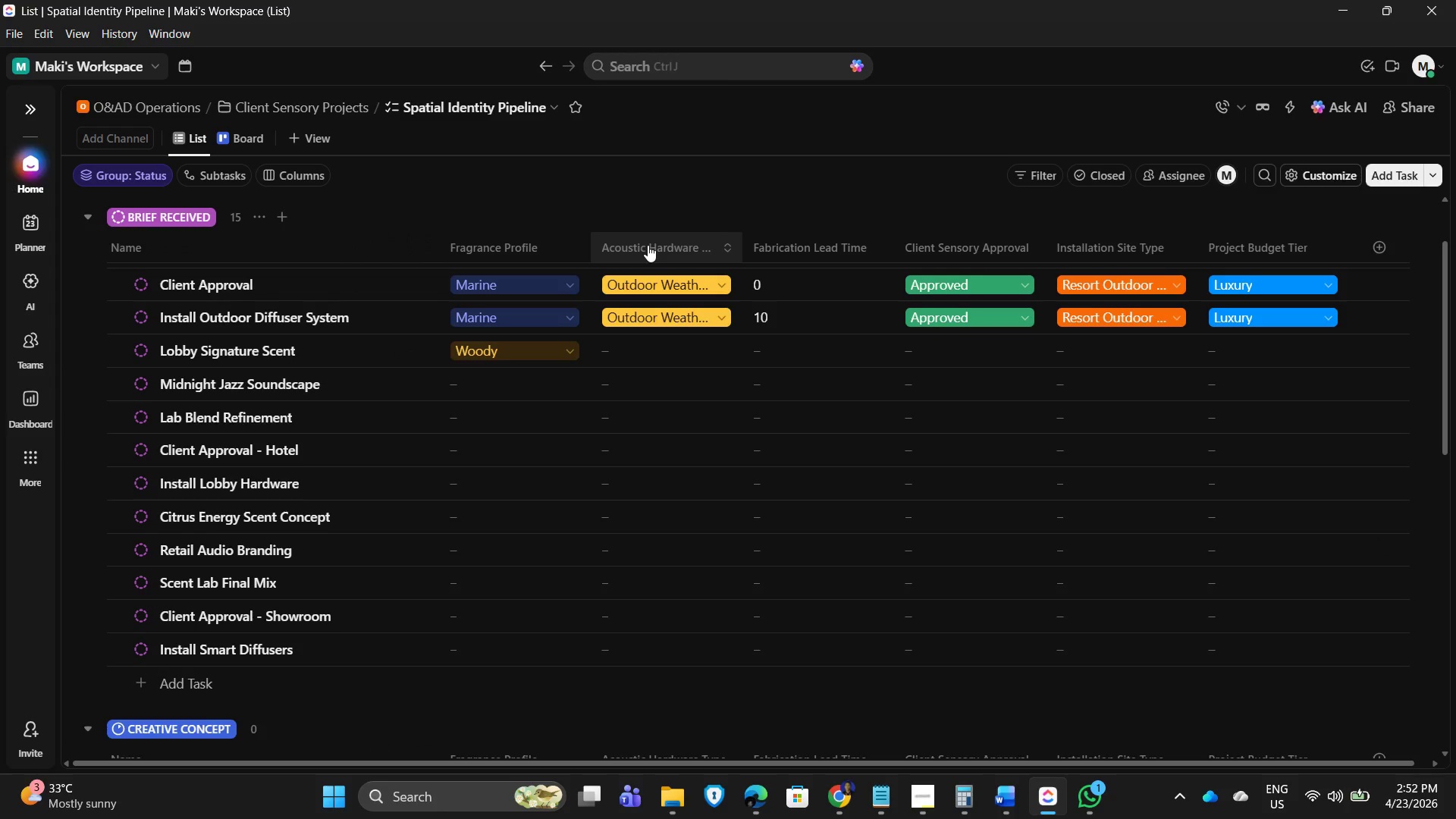 
left_click([648, 245])
 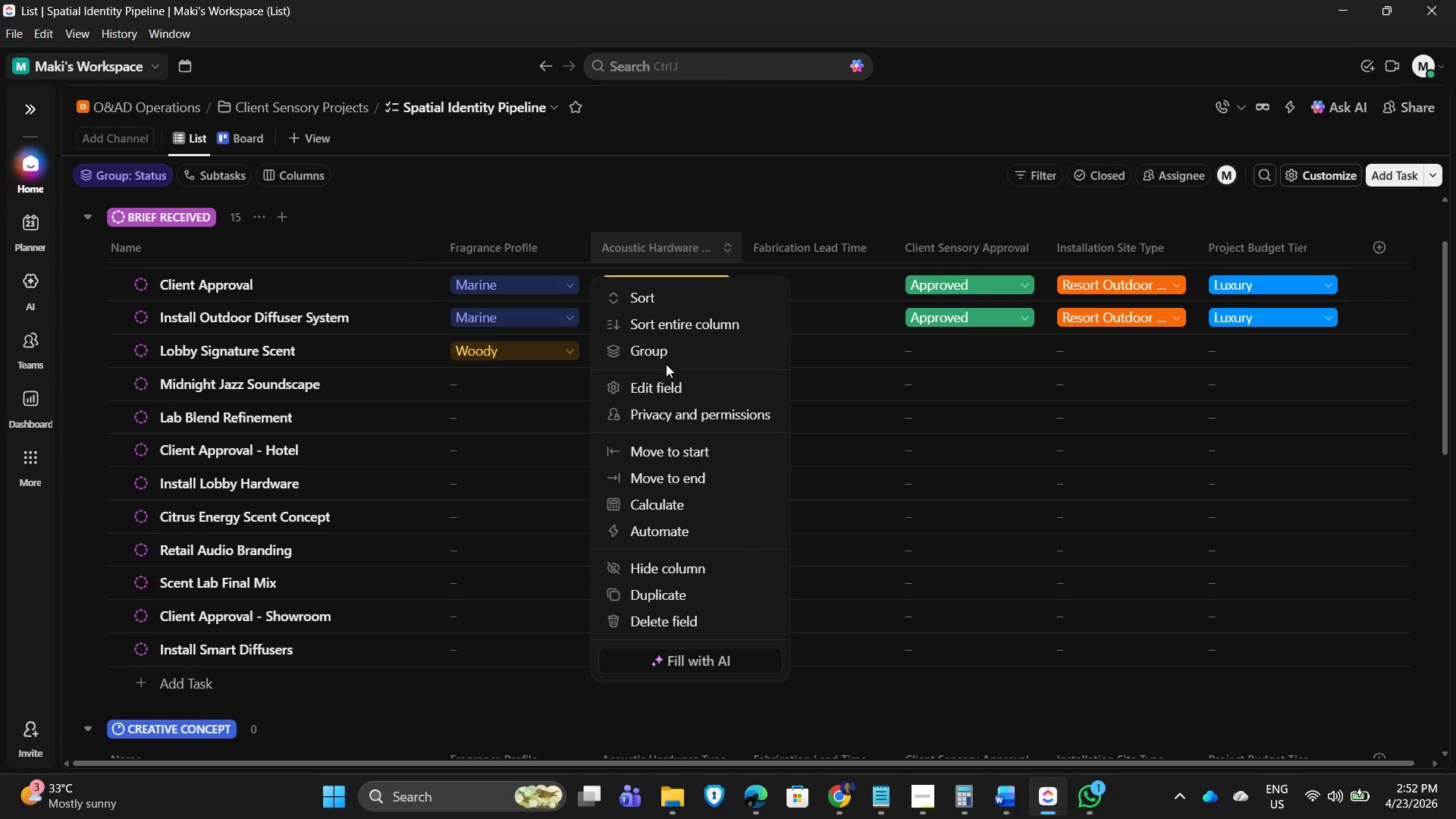 
left_click([663, 384])
 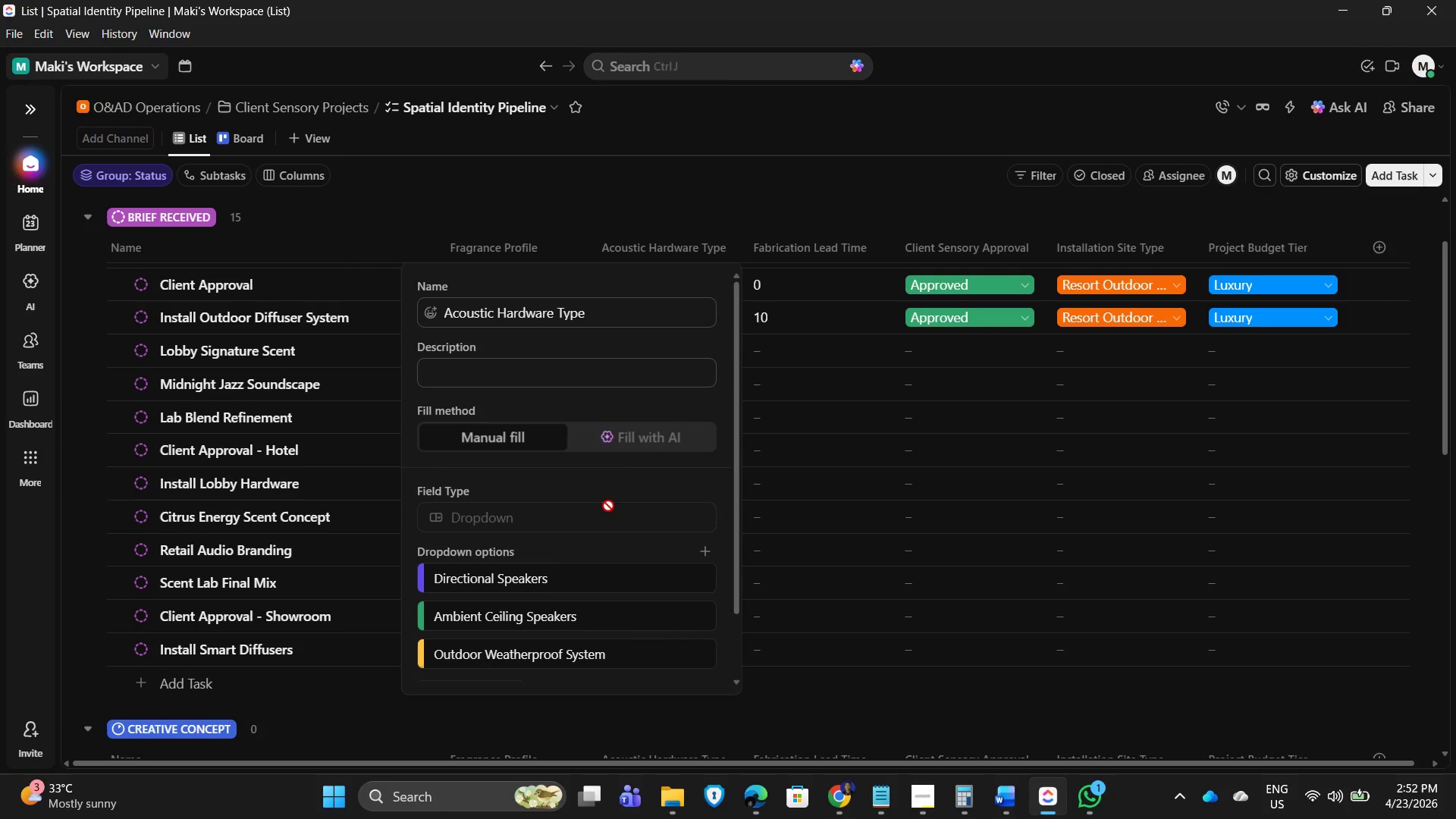 
scroll: coordinate [597, 617], scroll_direction: down, amount: 3.0
 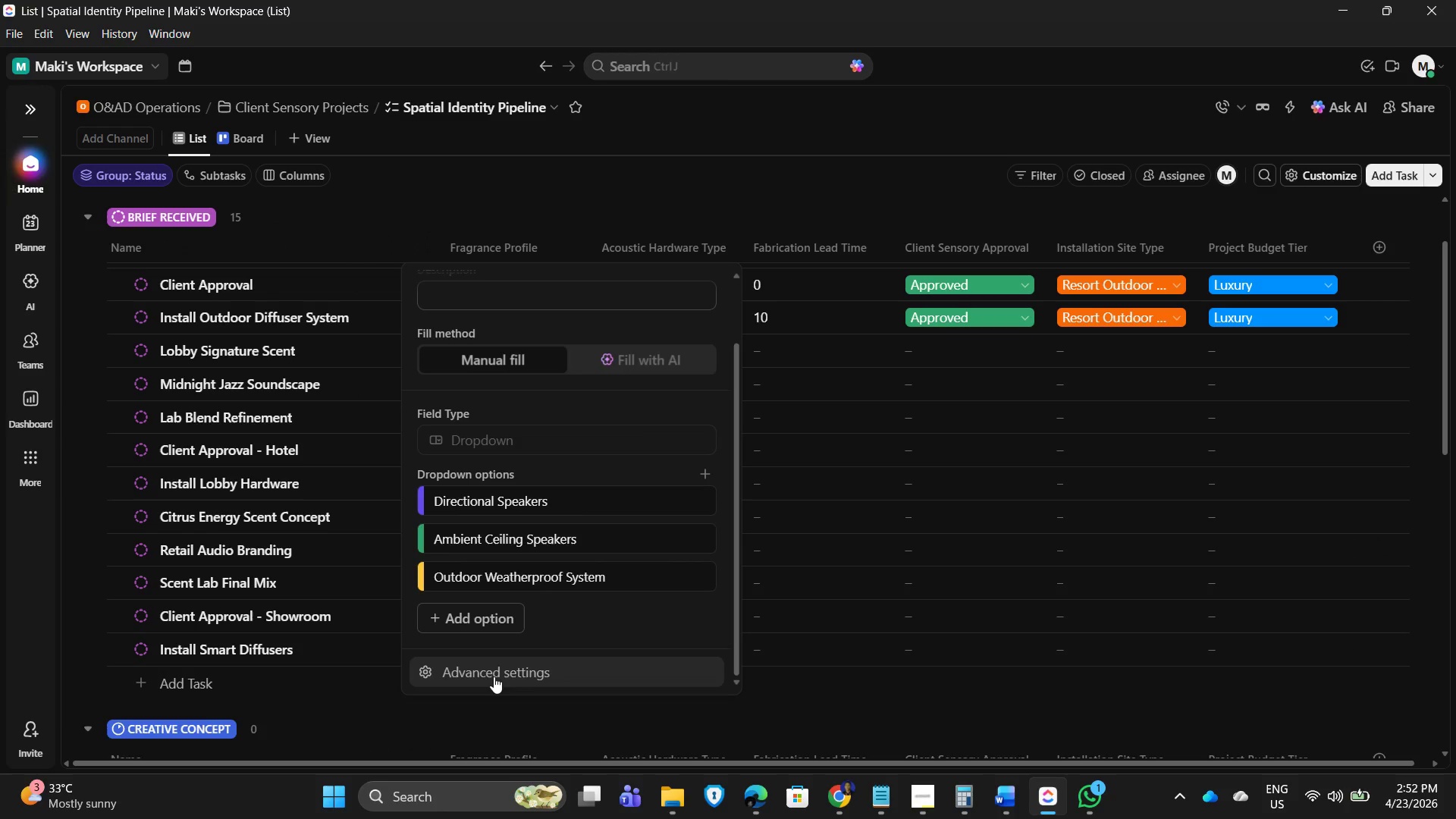 
left_click([494, 676])
 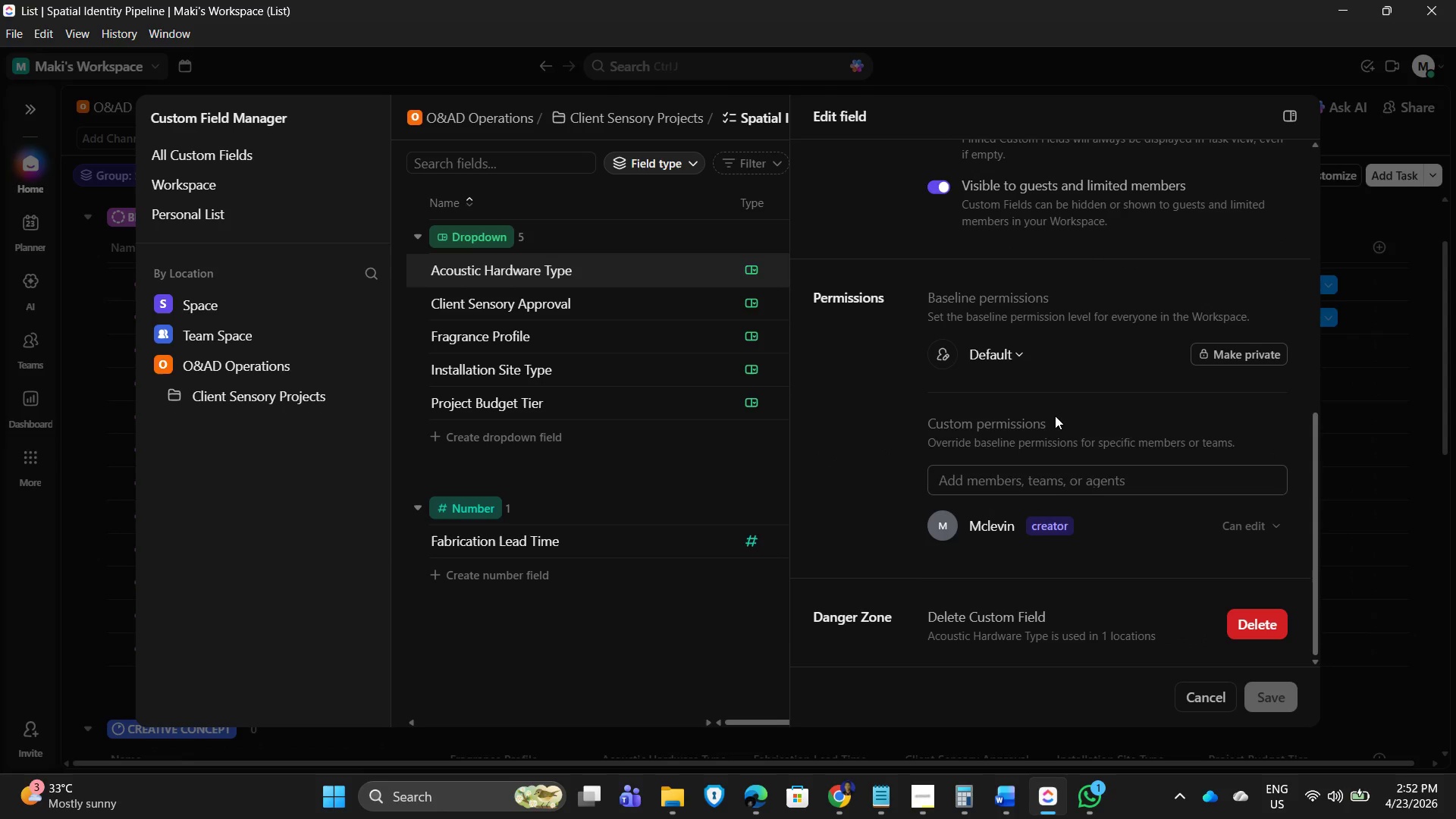 
scroll: coordinate [984, 303], scroll_direction: up, amount: 3.0
 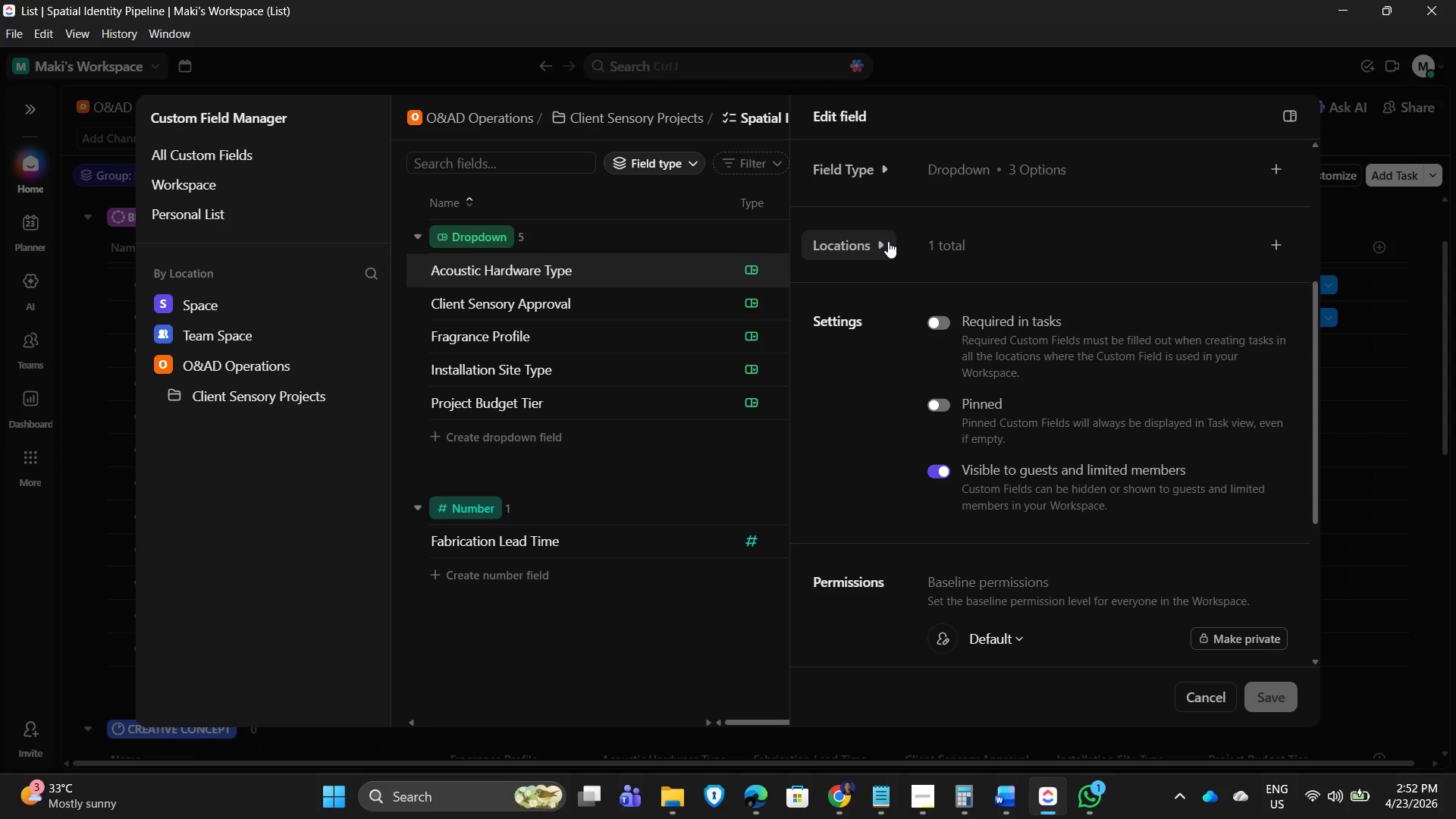 
left_click([888, 241])
 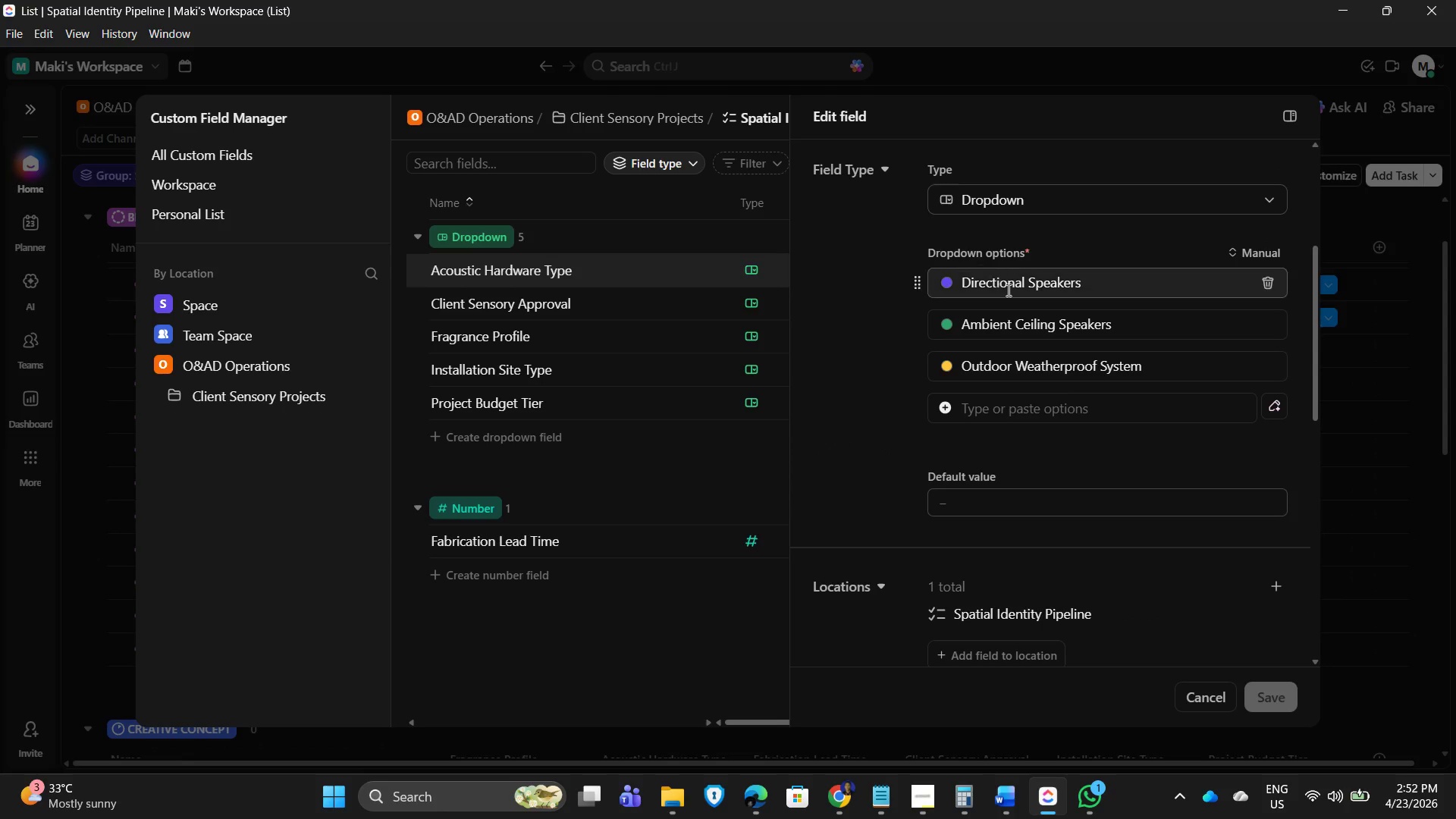 
wait(5.58)
 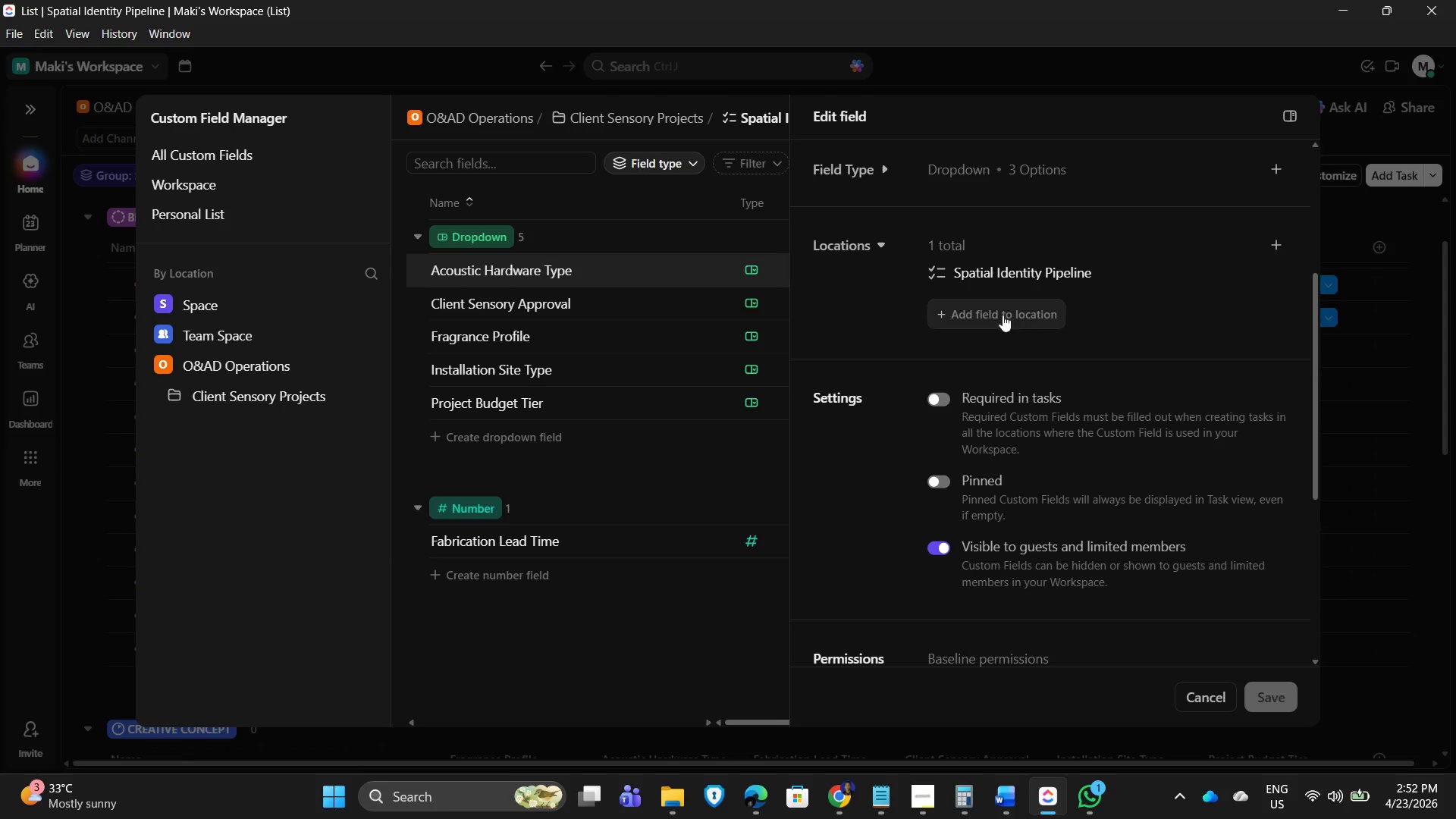 
left_click([949, 282])
 